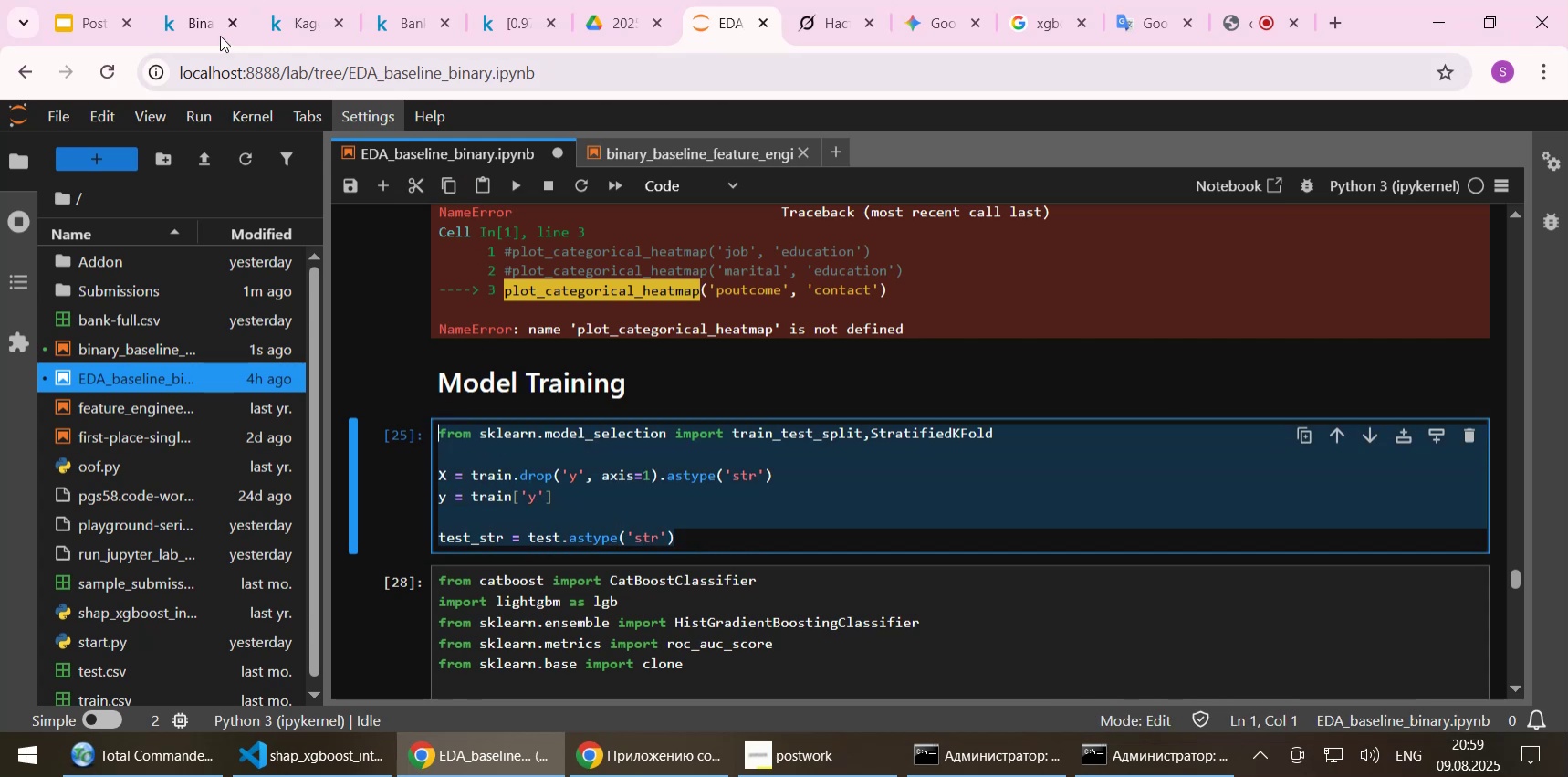 
left_click([200, 17])
 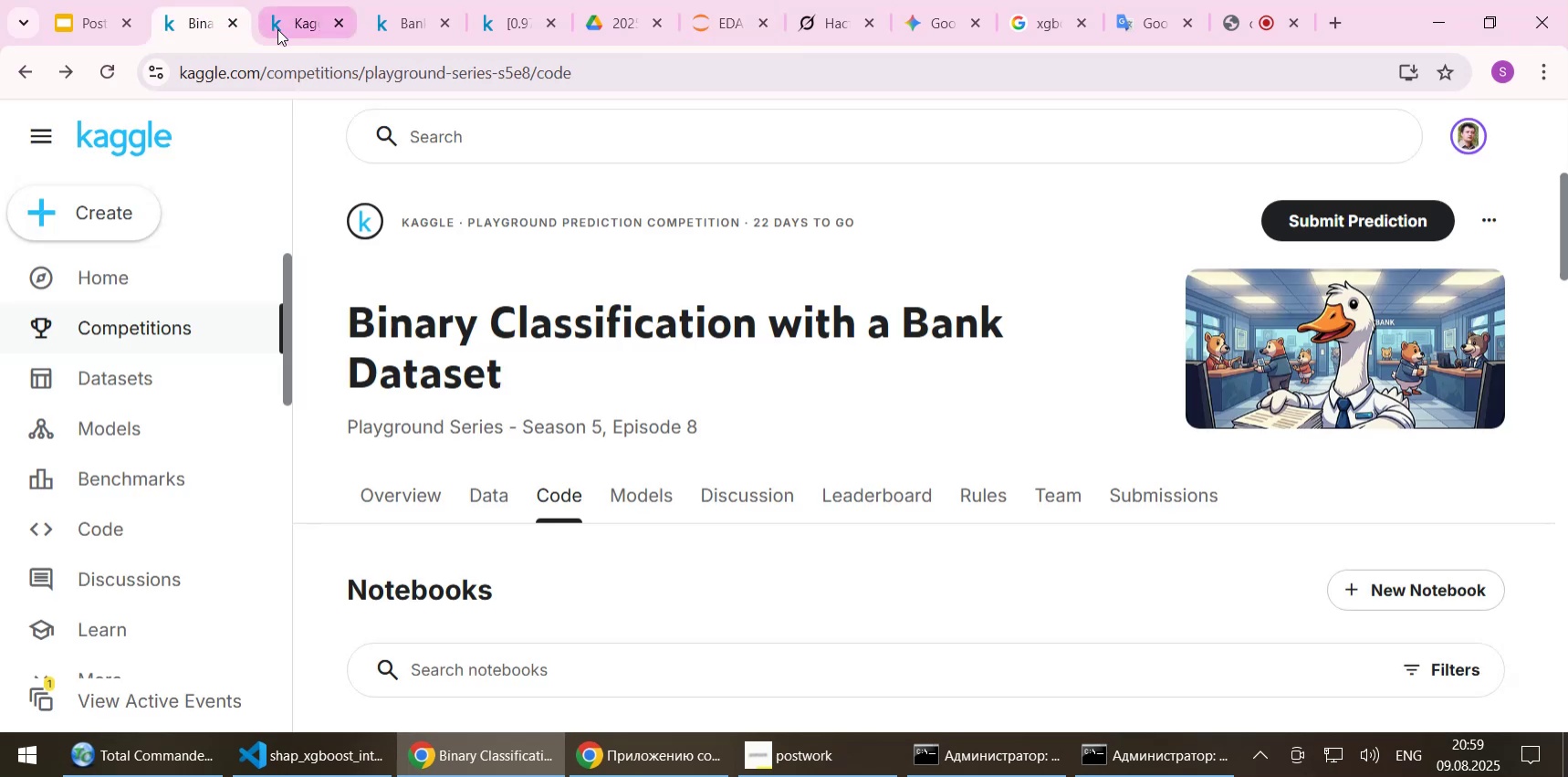 
left_click([277, 31])
 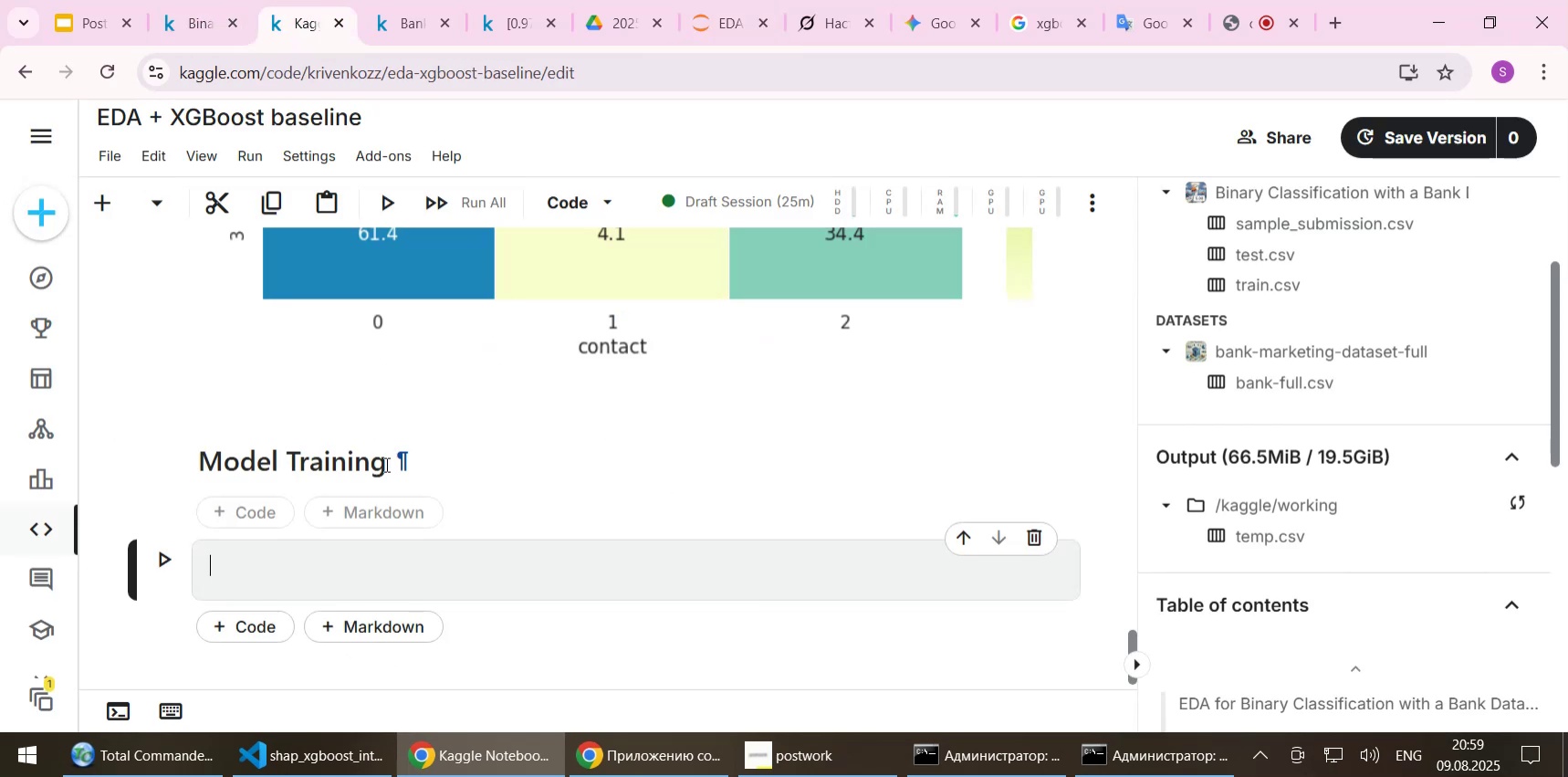 
key(Control+V)
 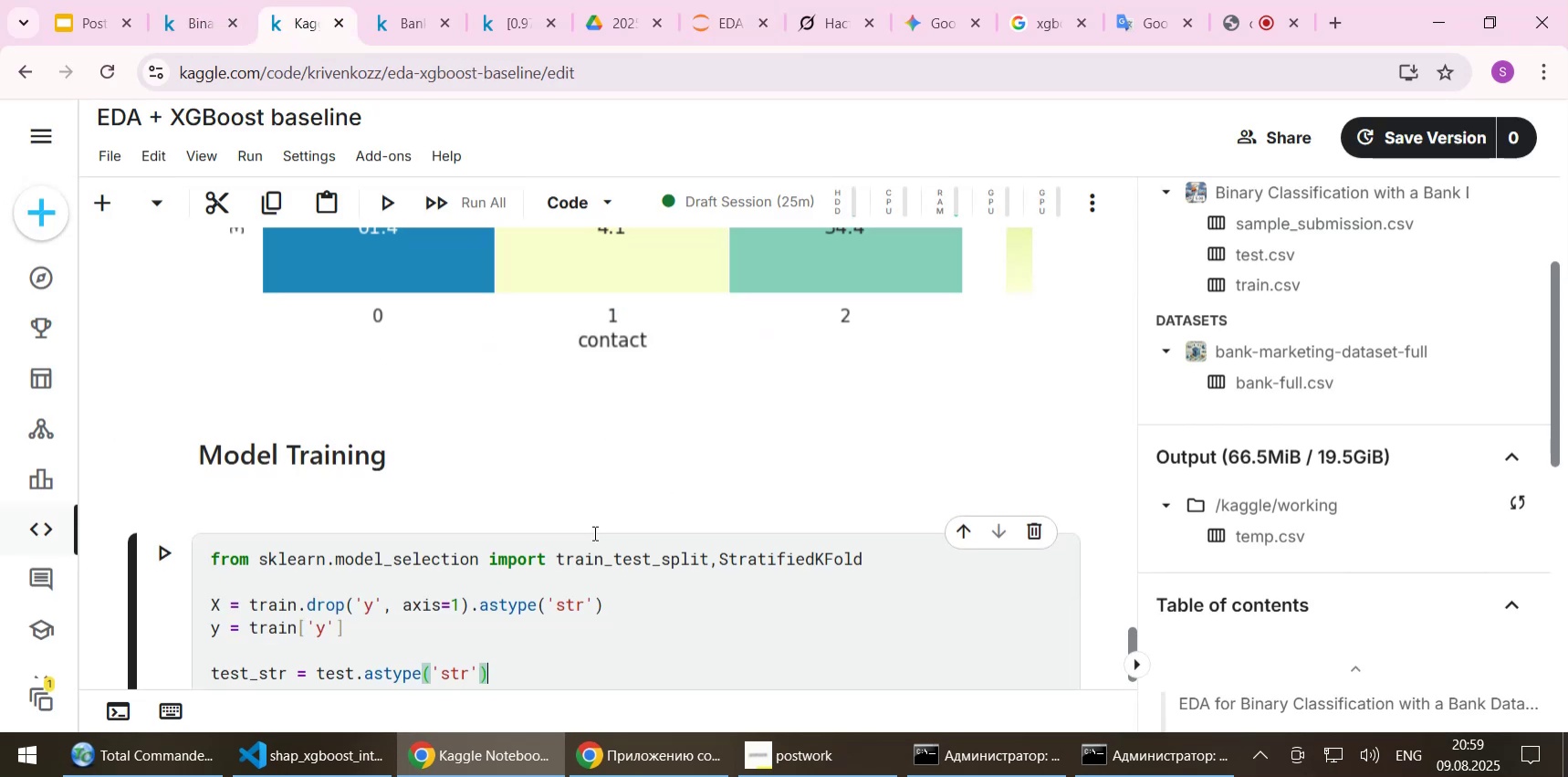 
key(Shift+Enter)
 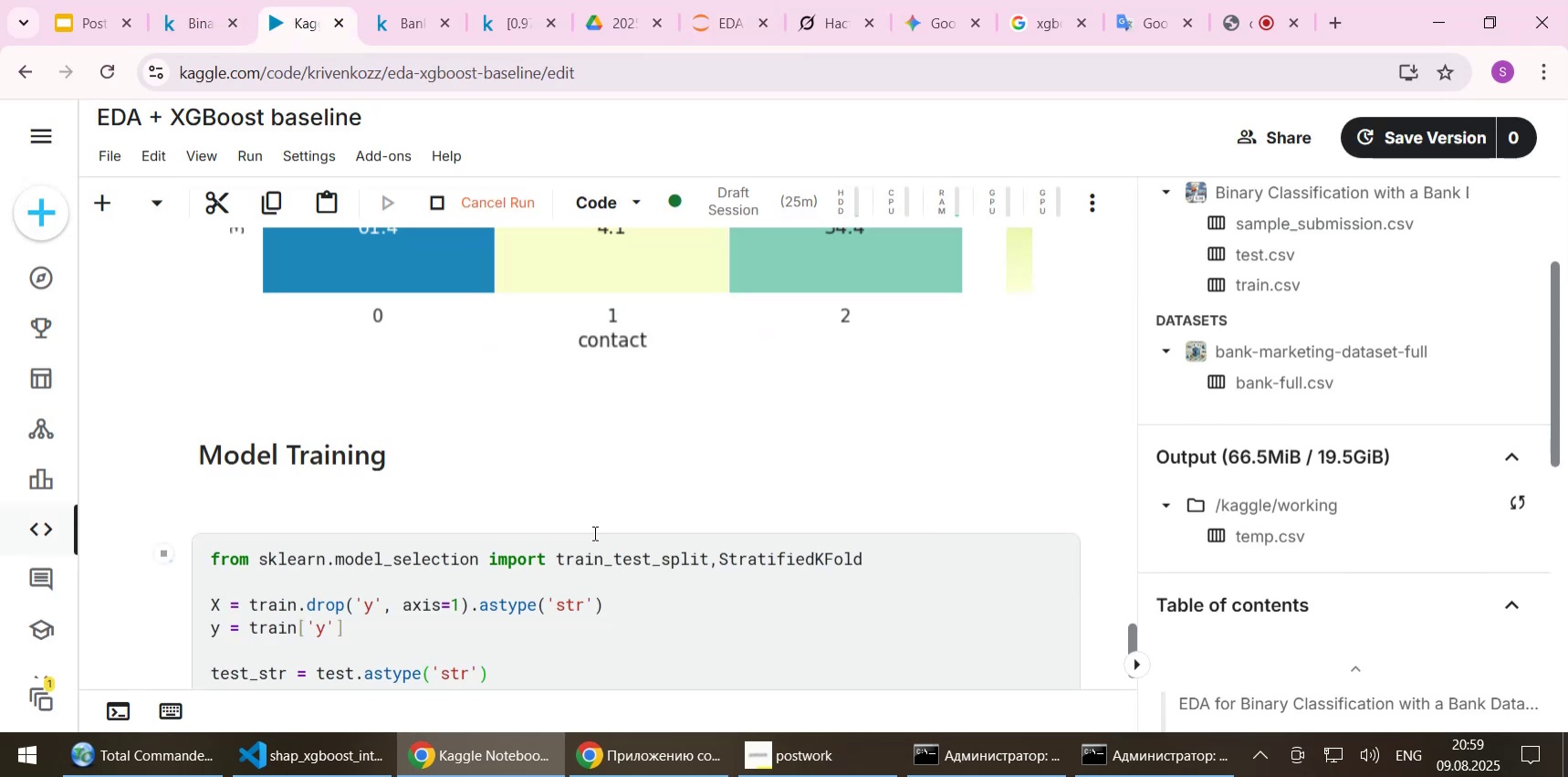 
scroll: coordinate [584, 541], scroll_direction: down, amount: 2.0
 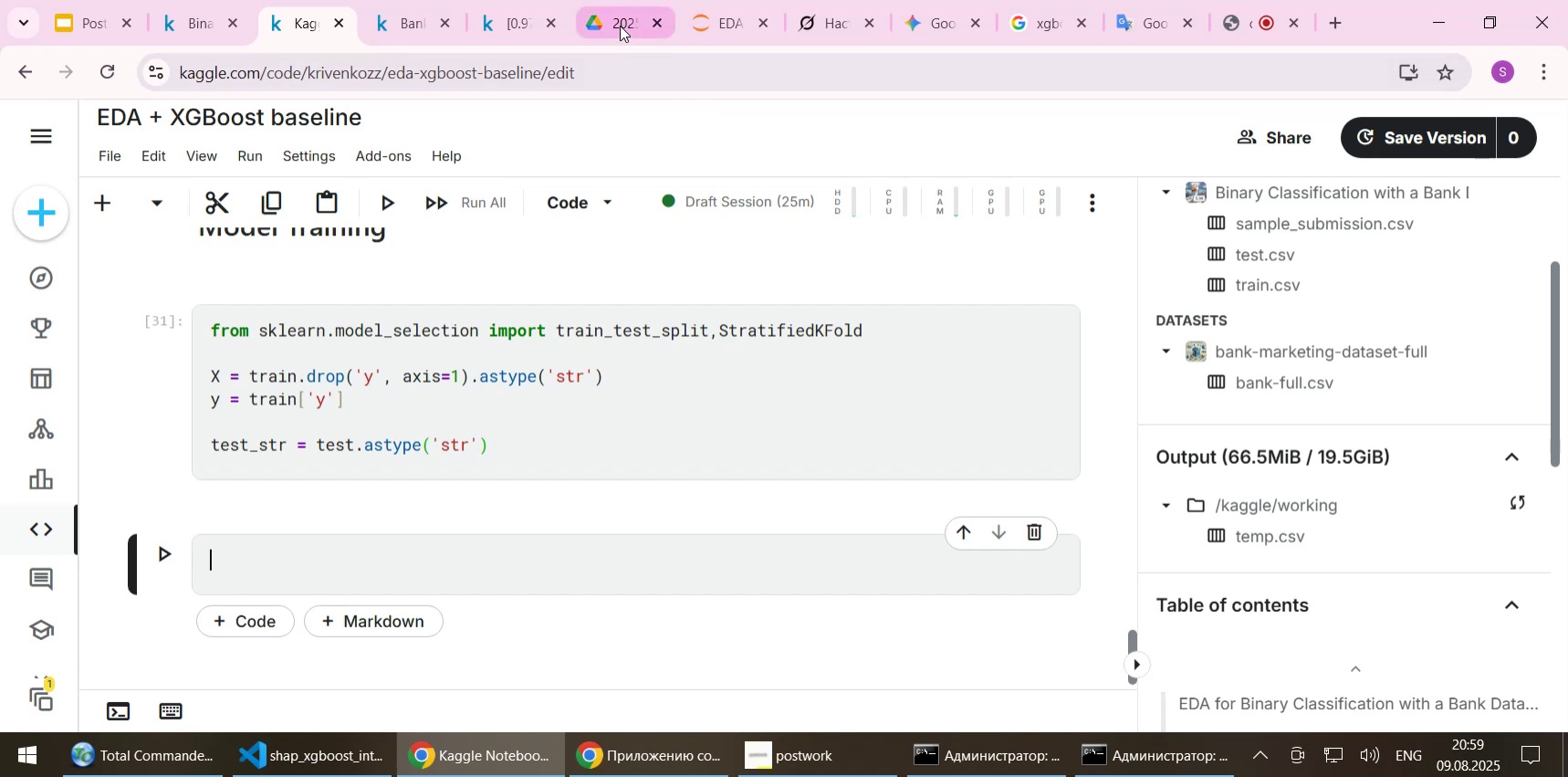 
left_click([714, 15])
 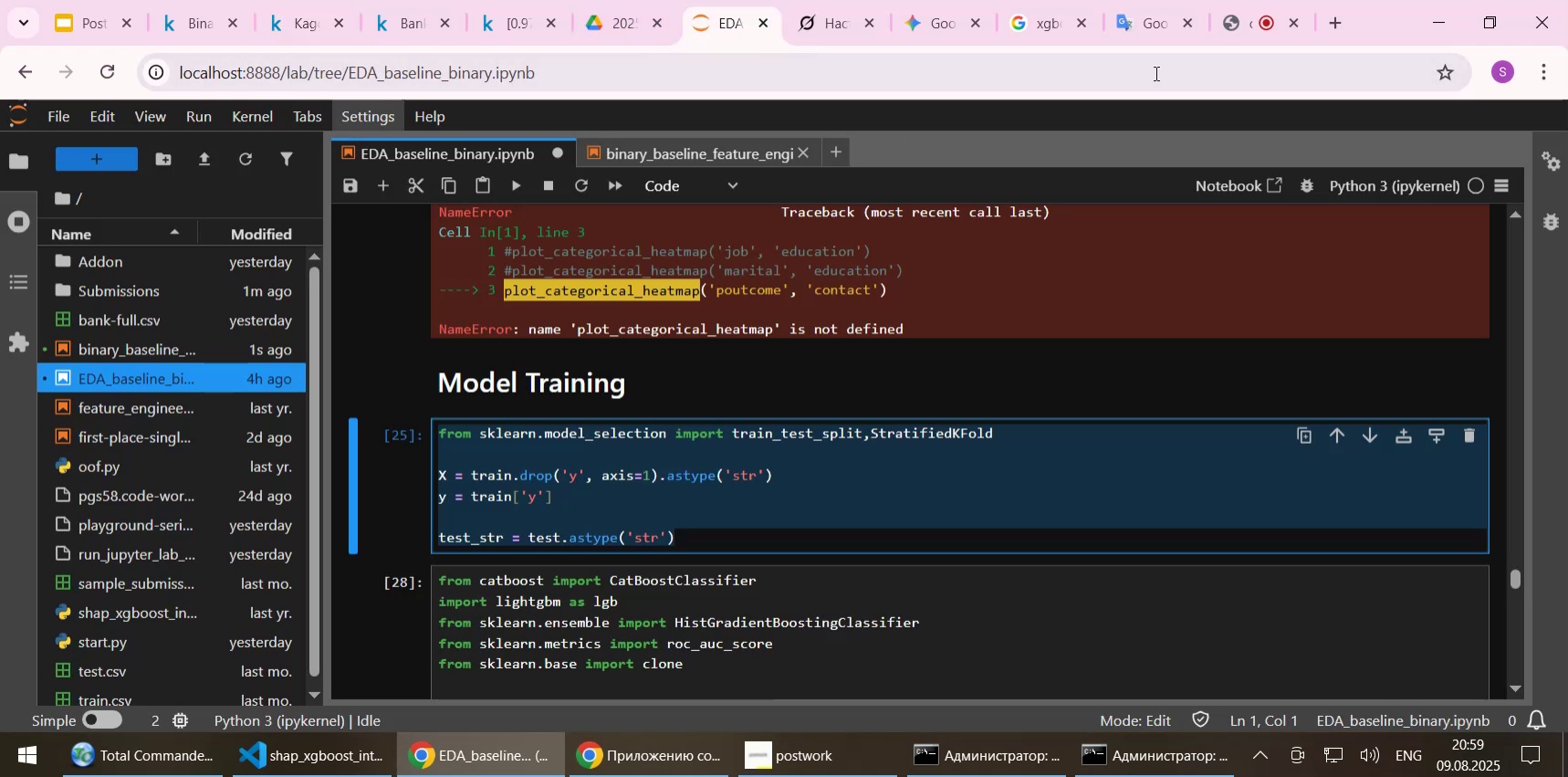 
left_click([1249, 22])
 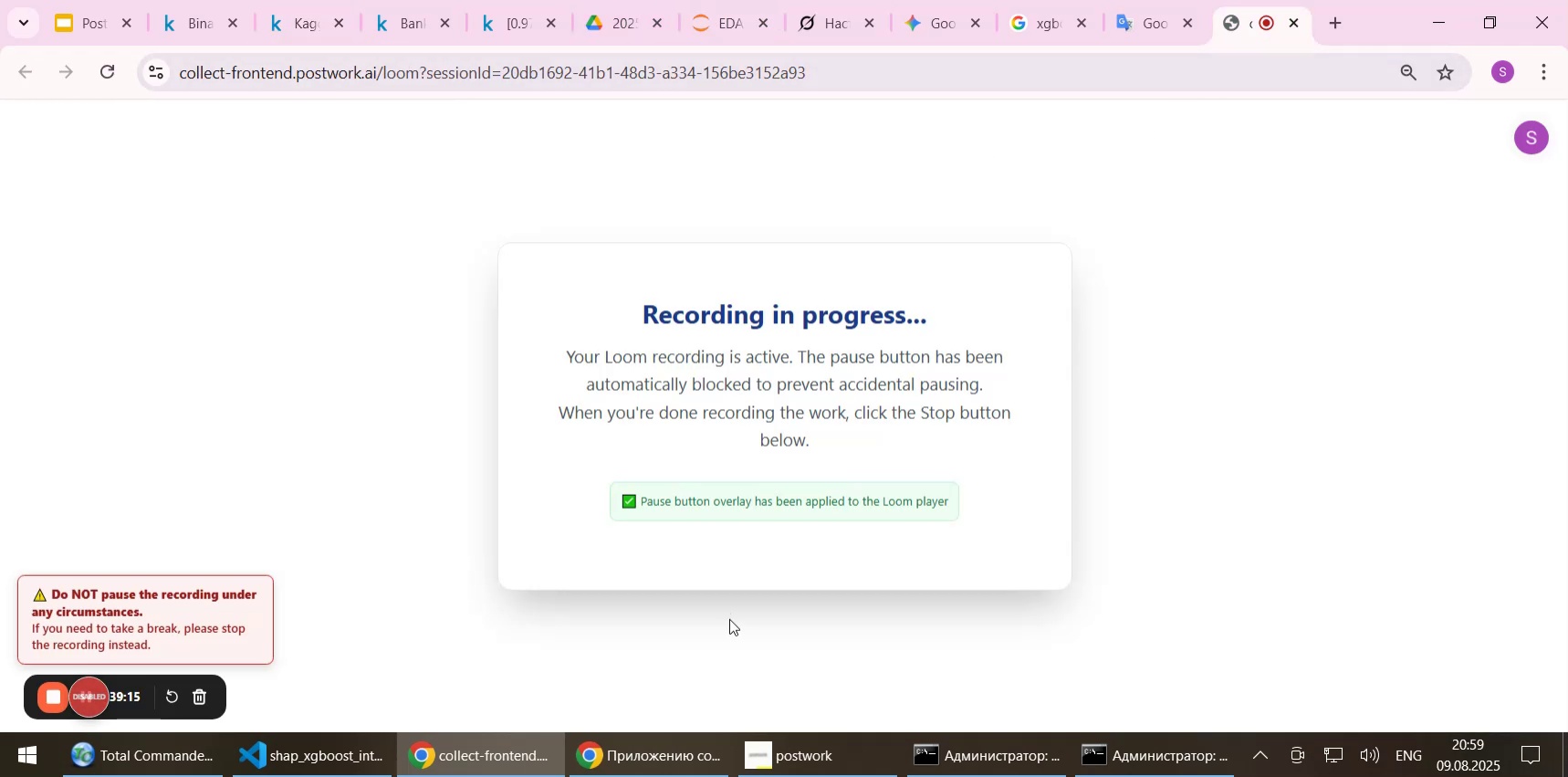 
left_click([799, 764])
 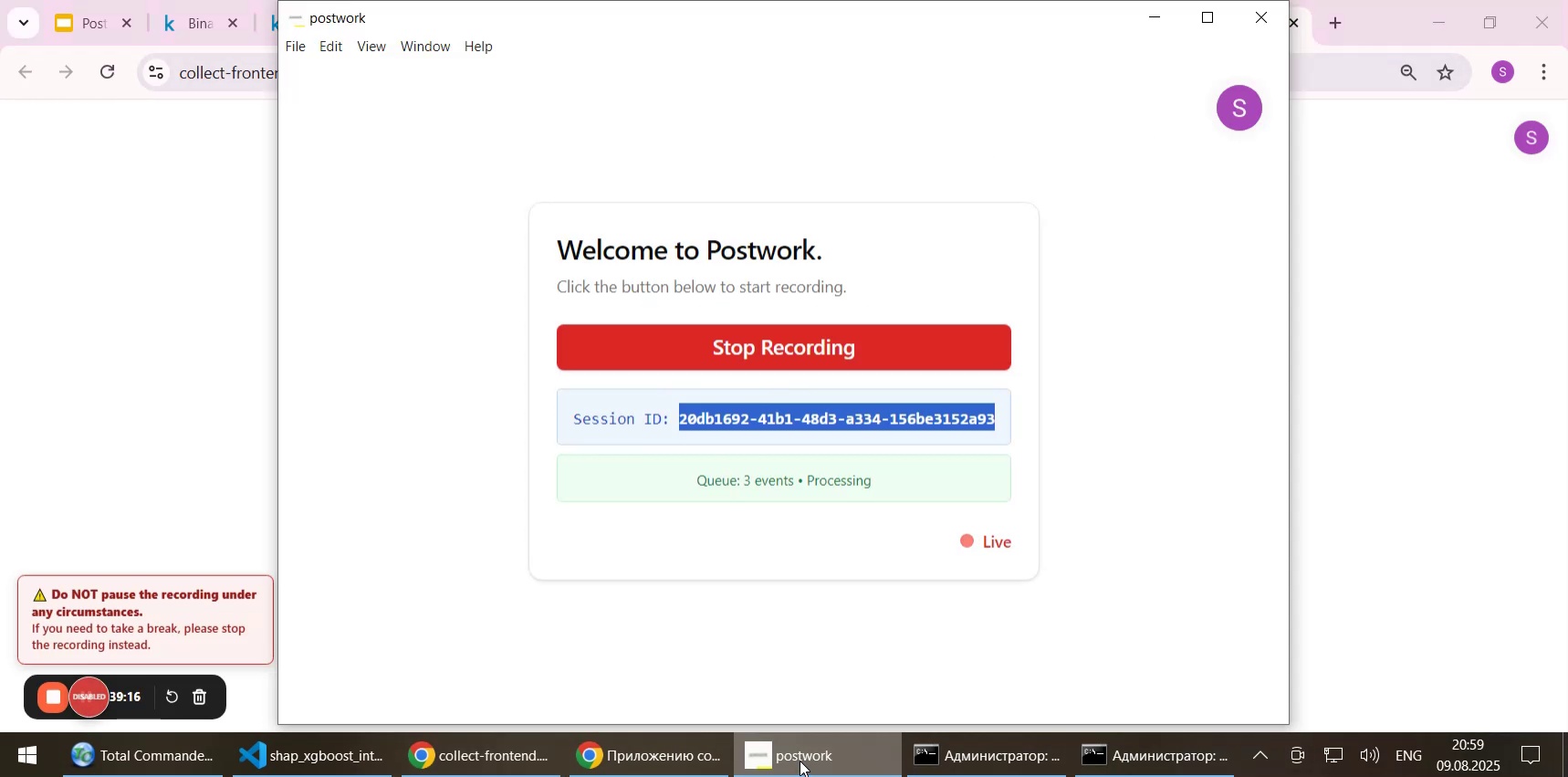 
left_click([800, 760])
 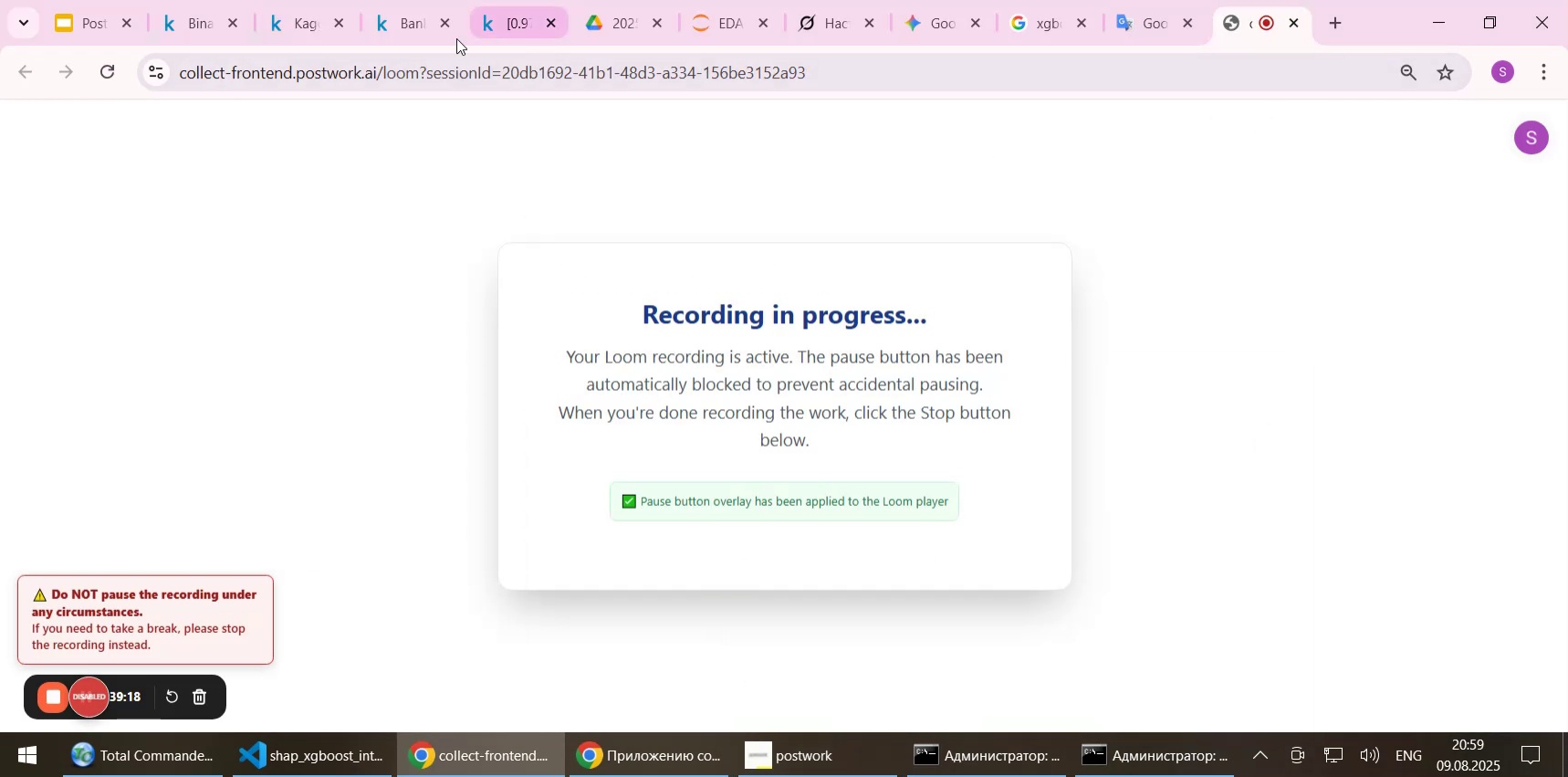 
left_click([307, 26])
 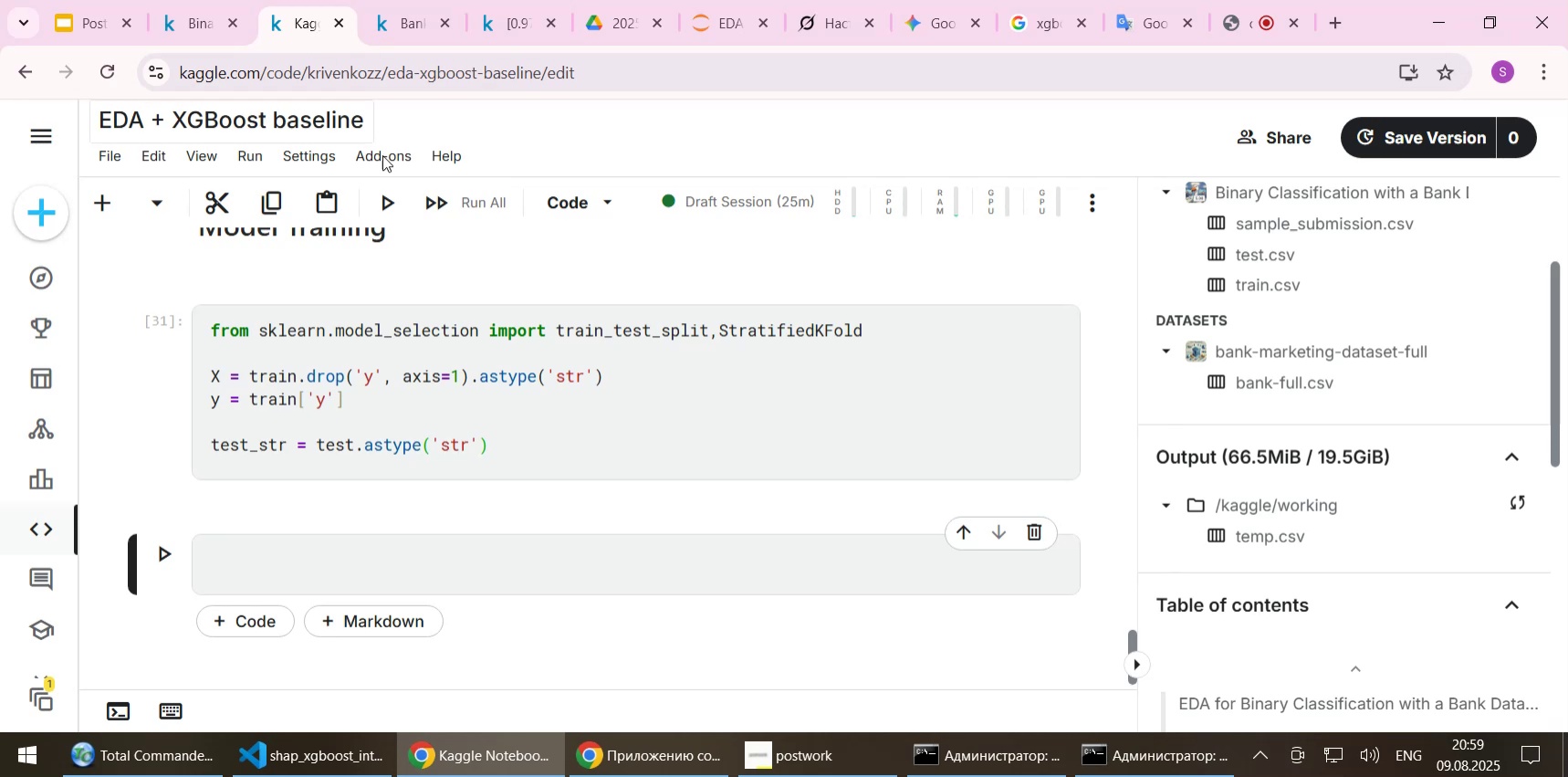 
mouse_move([423, 245])
 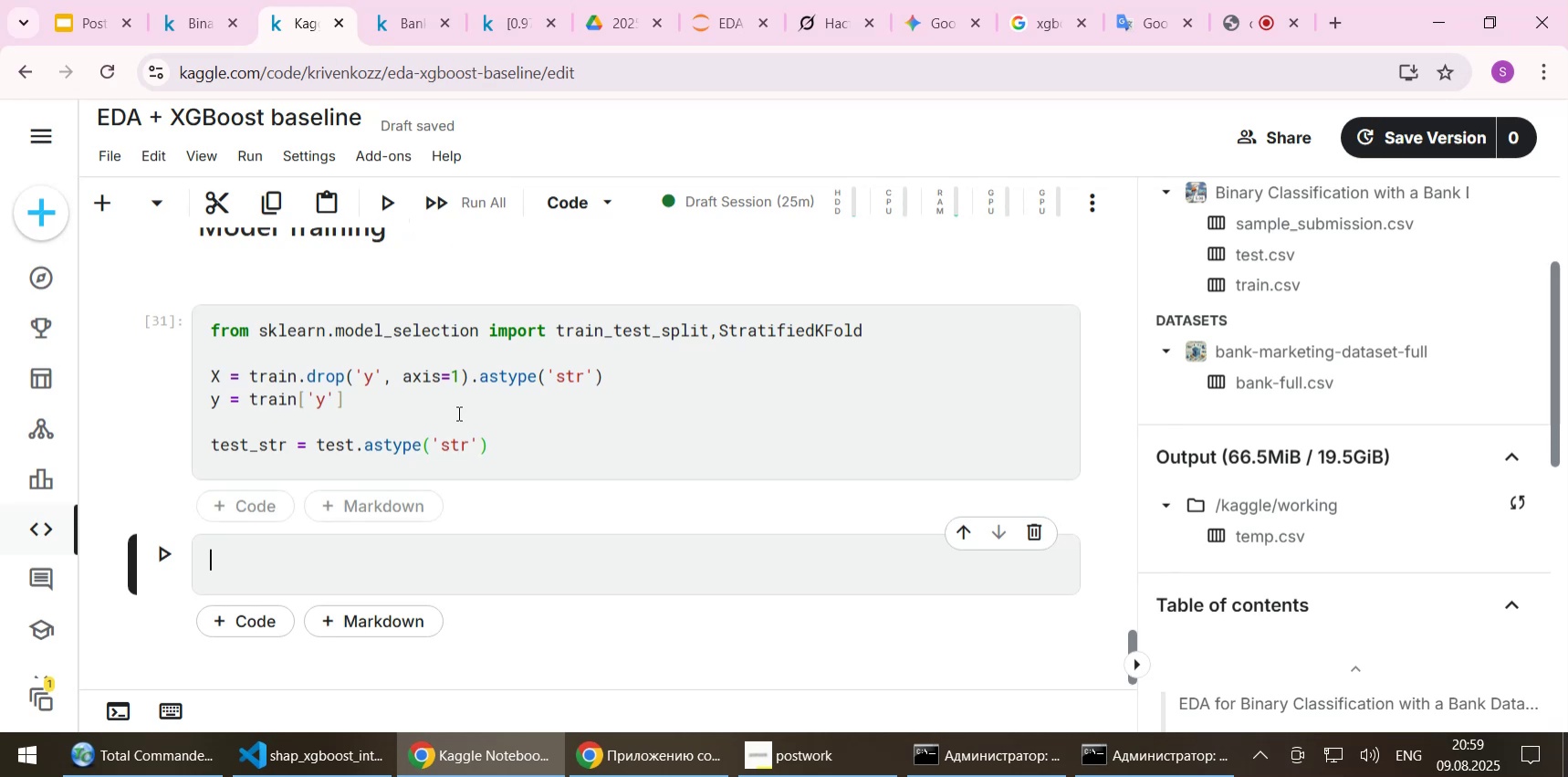 
left_click([507, 448])
 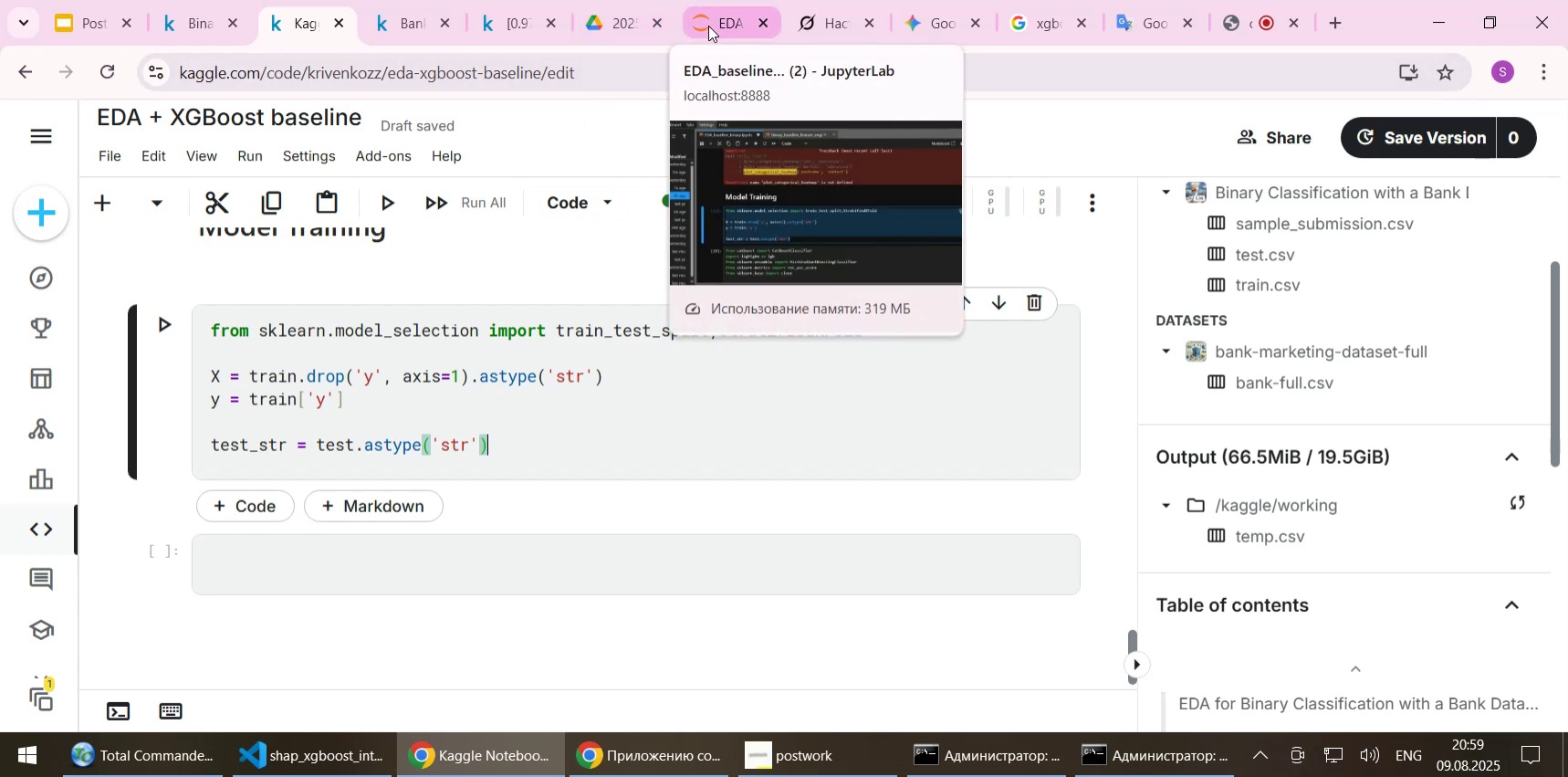 
wait(5.18)
 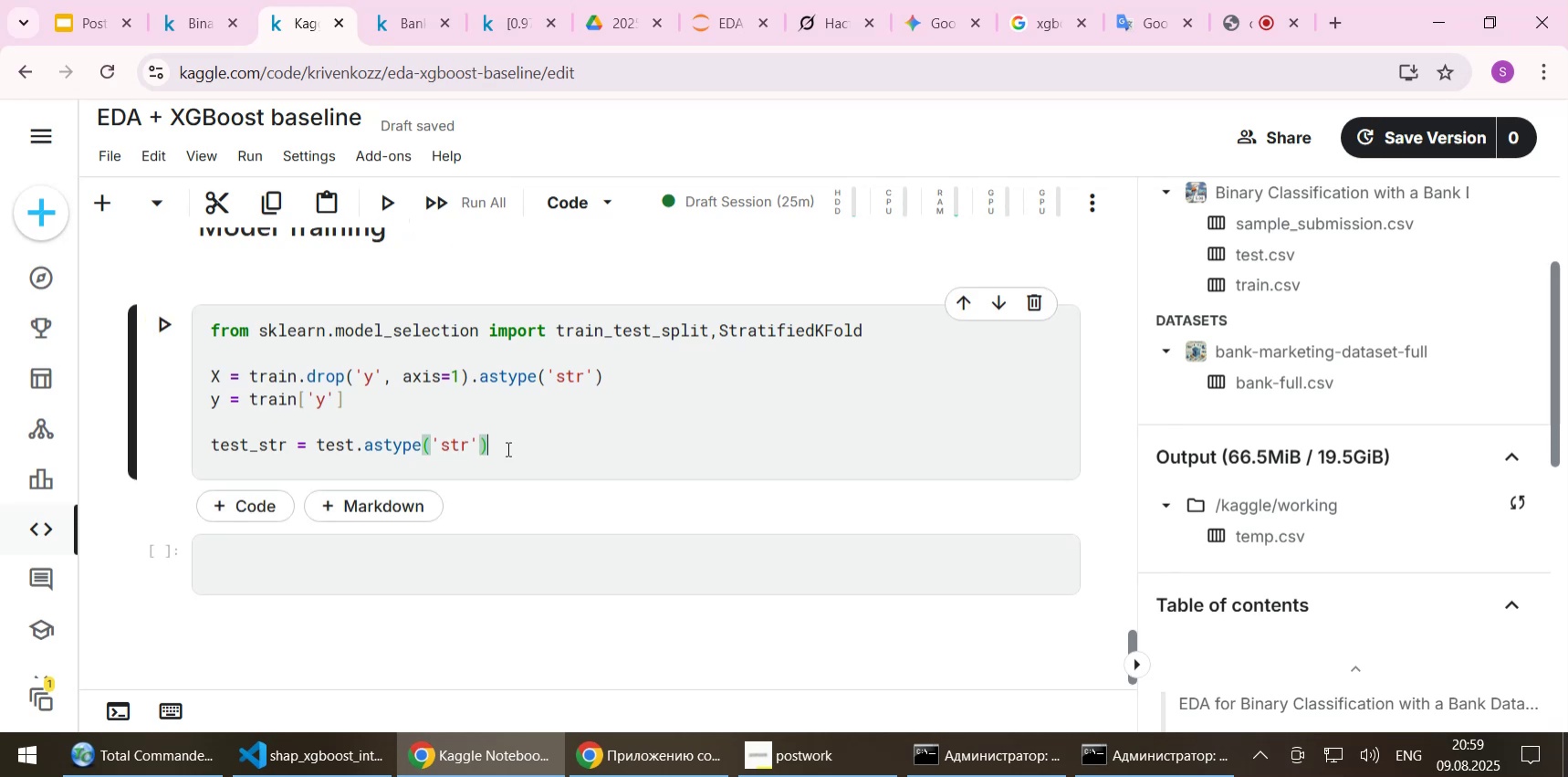 
left_click([708, 26])
 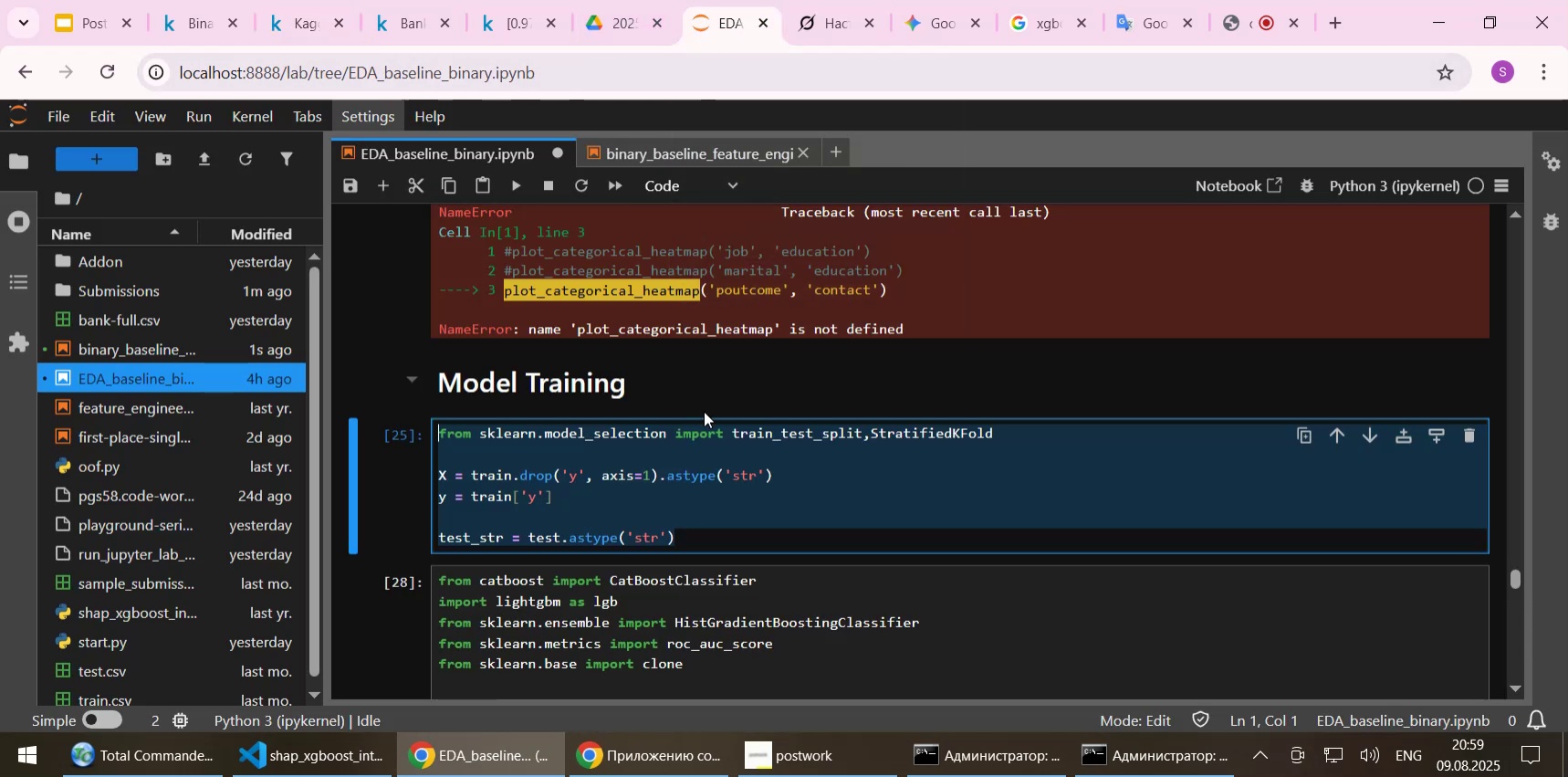 
scroll: coordinate [698, 441], scroll_direction: down, amount: 2.0
 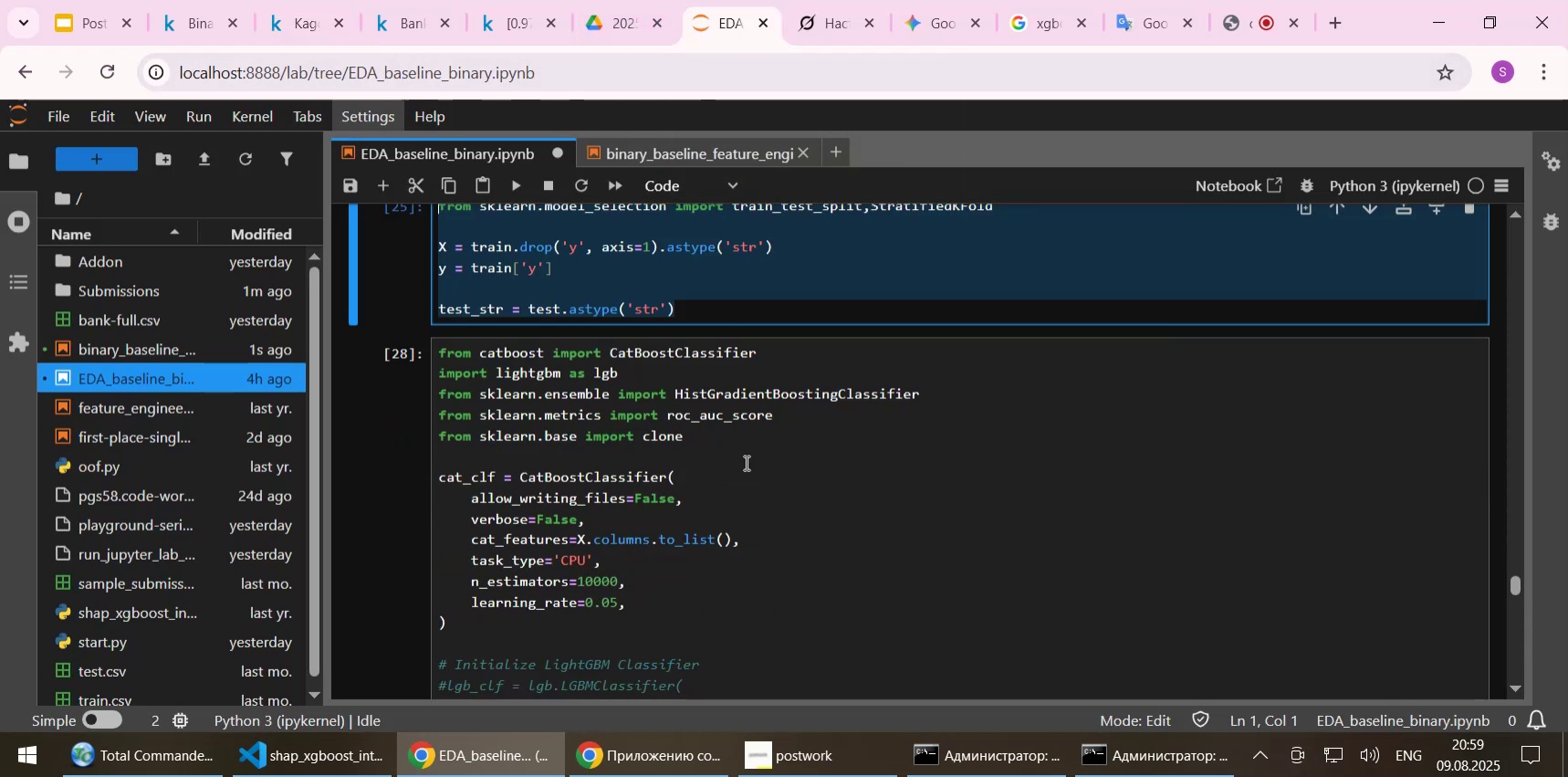 
left_click([773, 457])
 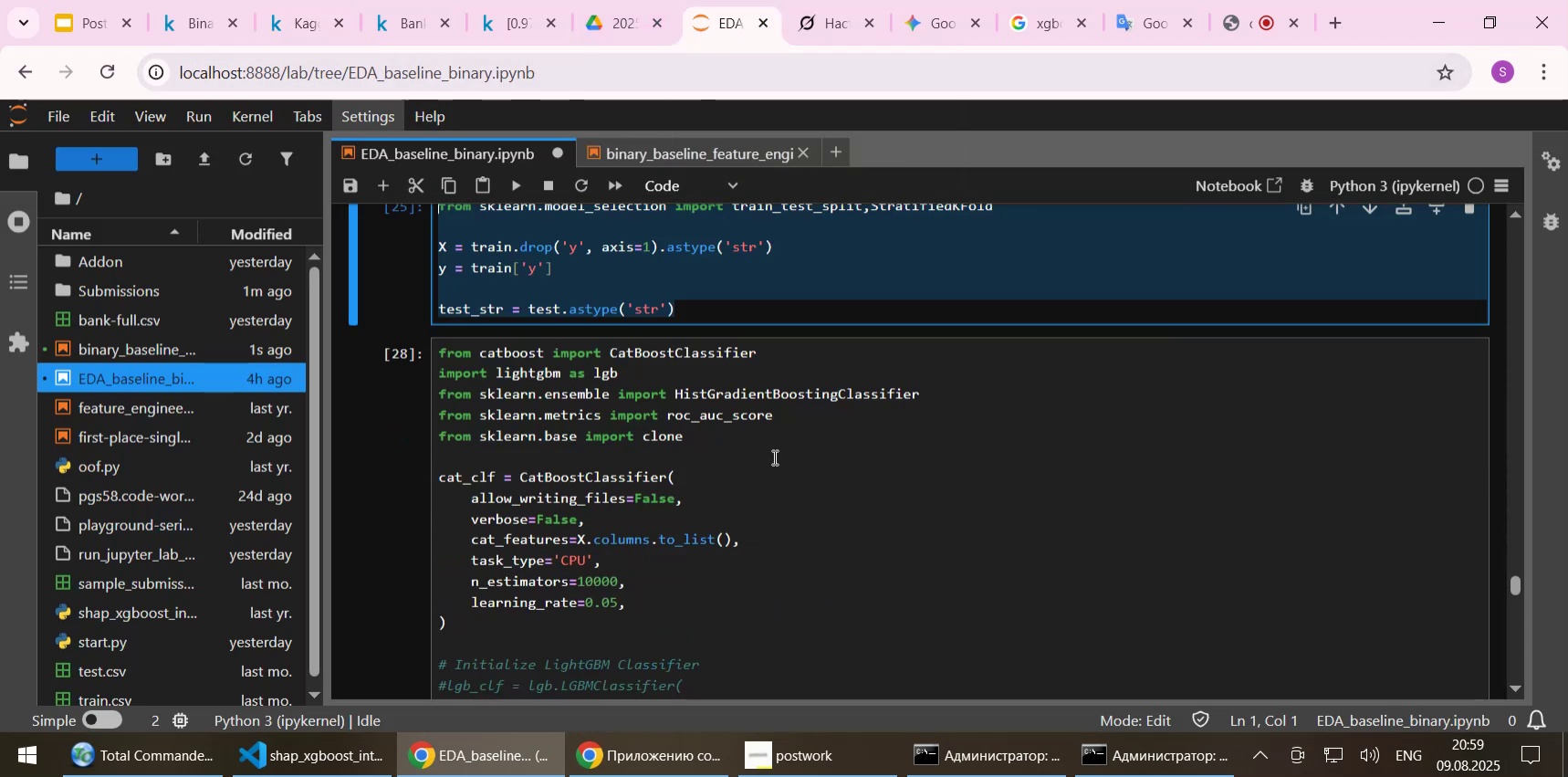 
key(Control+A)
 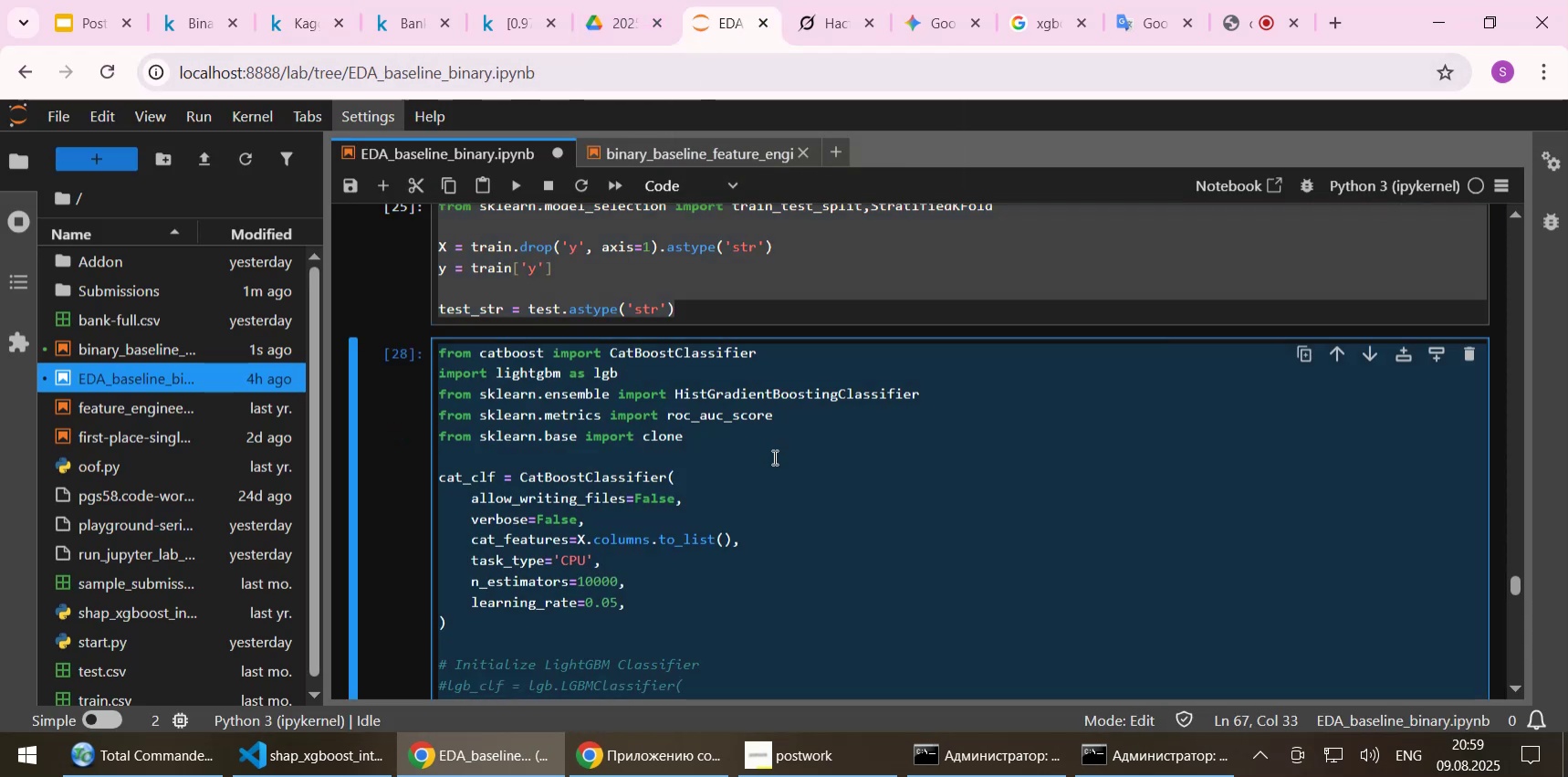 
key(Control+C)
 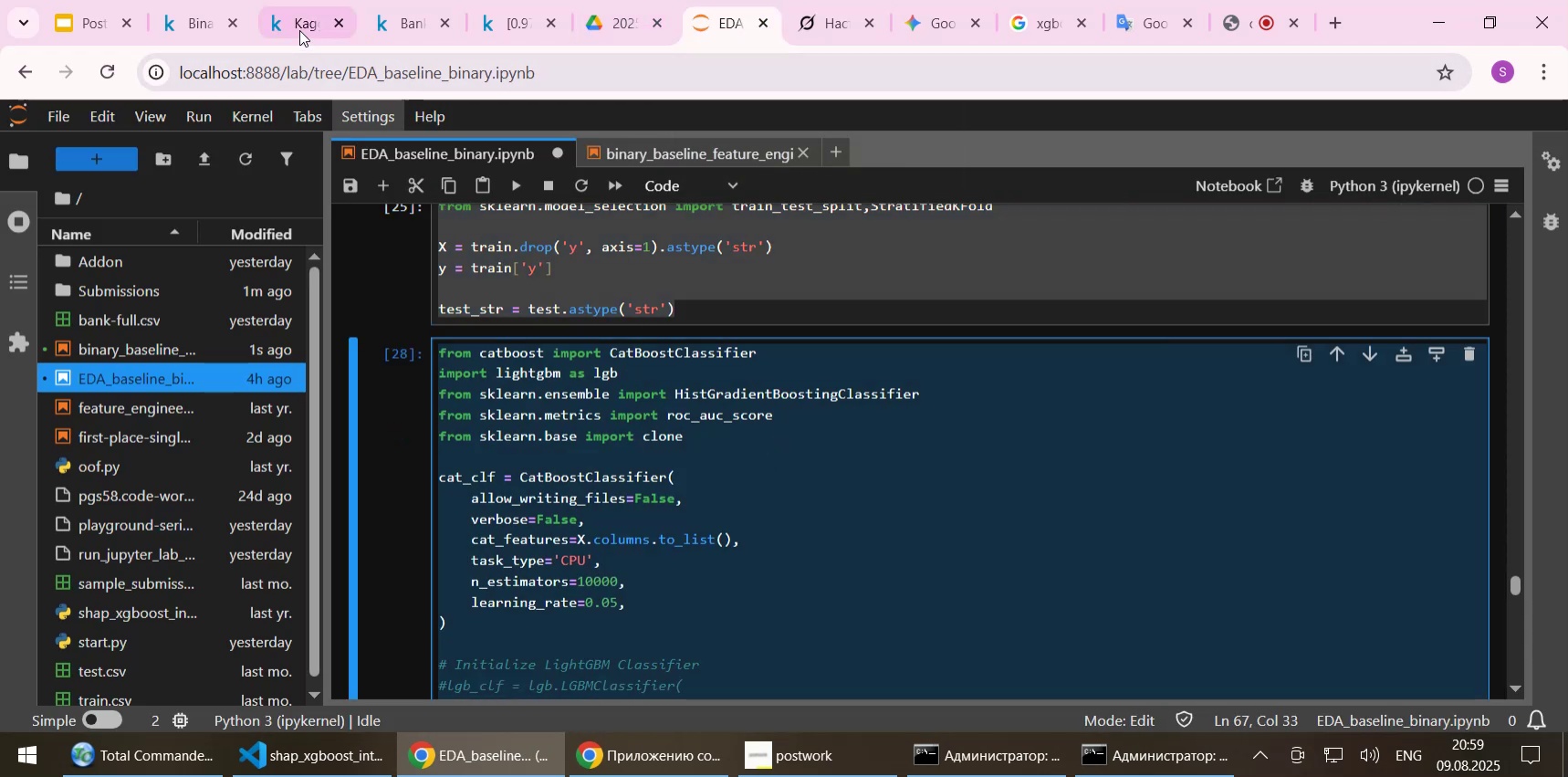 
left_click([299, 30])
 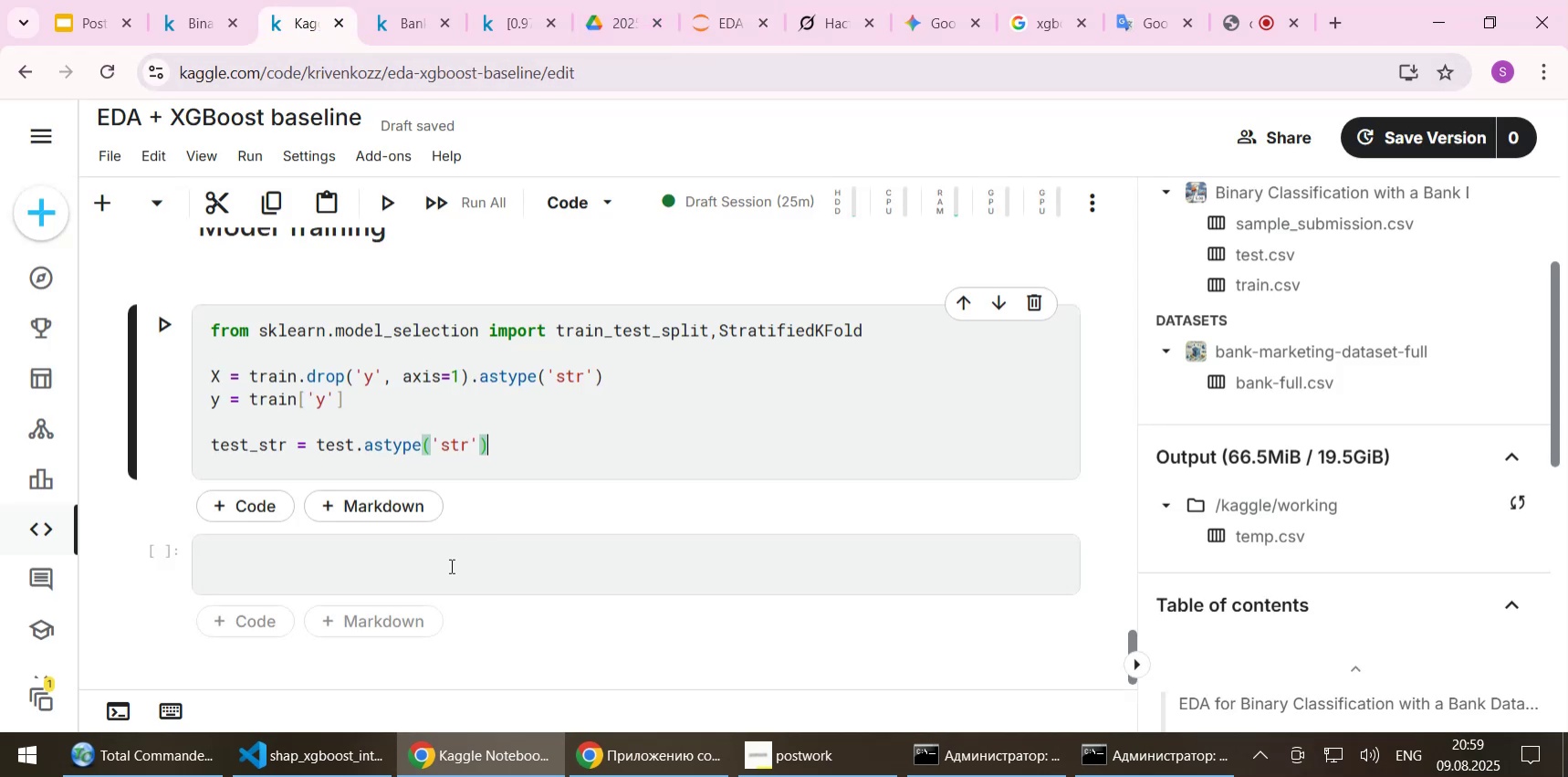 
left_click([446, 567])
 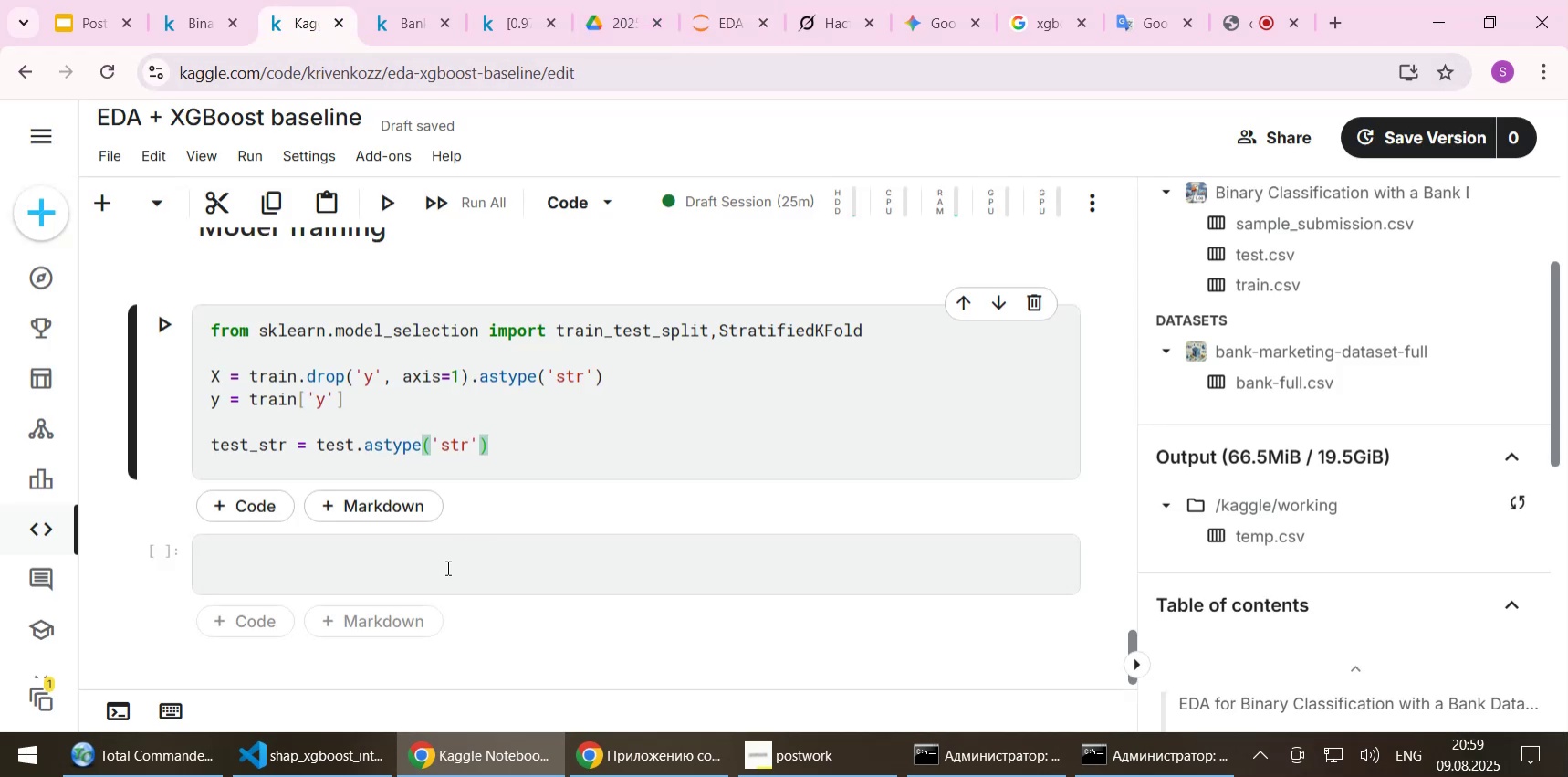 
key(Control+ControlLeft)
 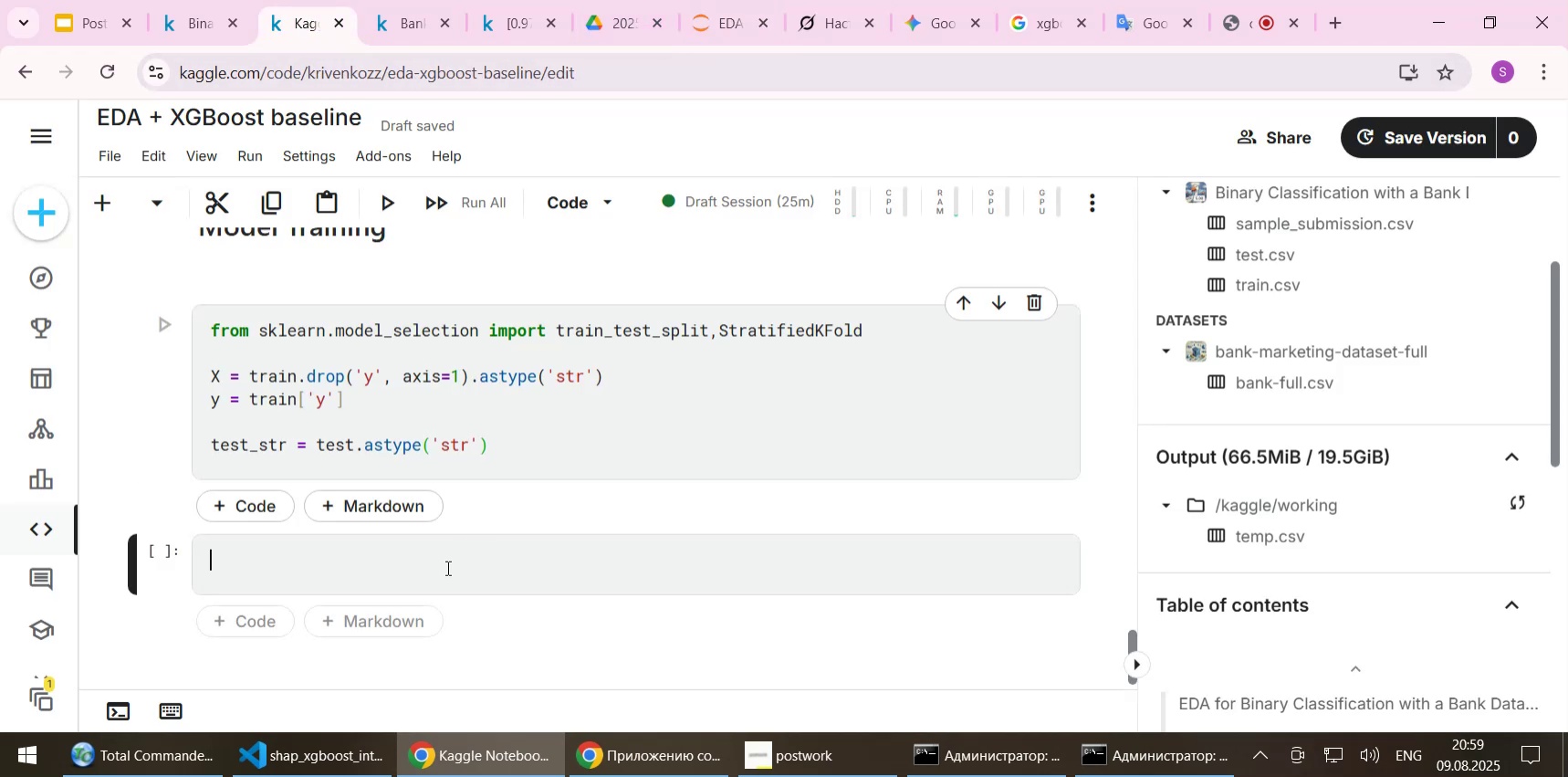 
key(Control+V)
 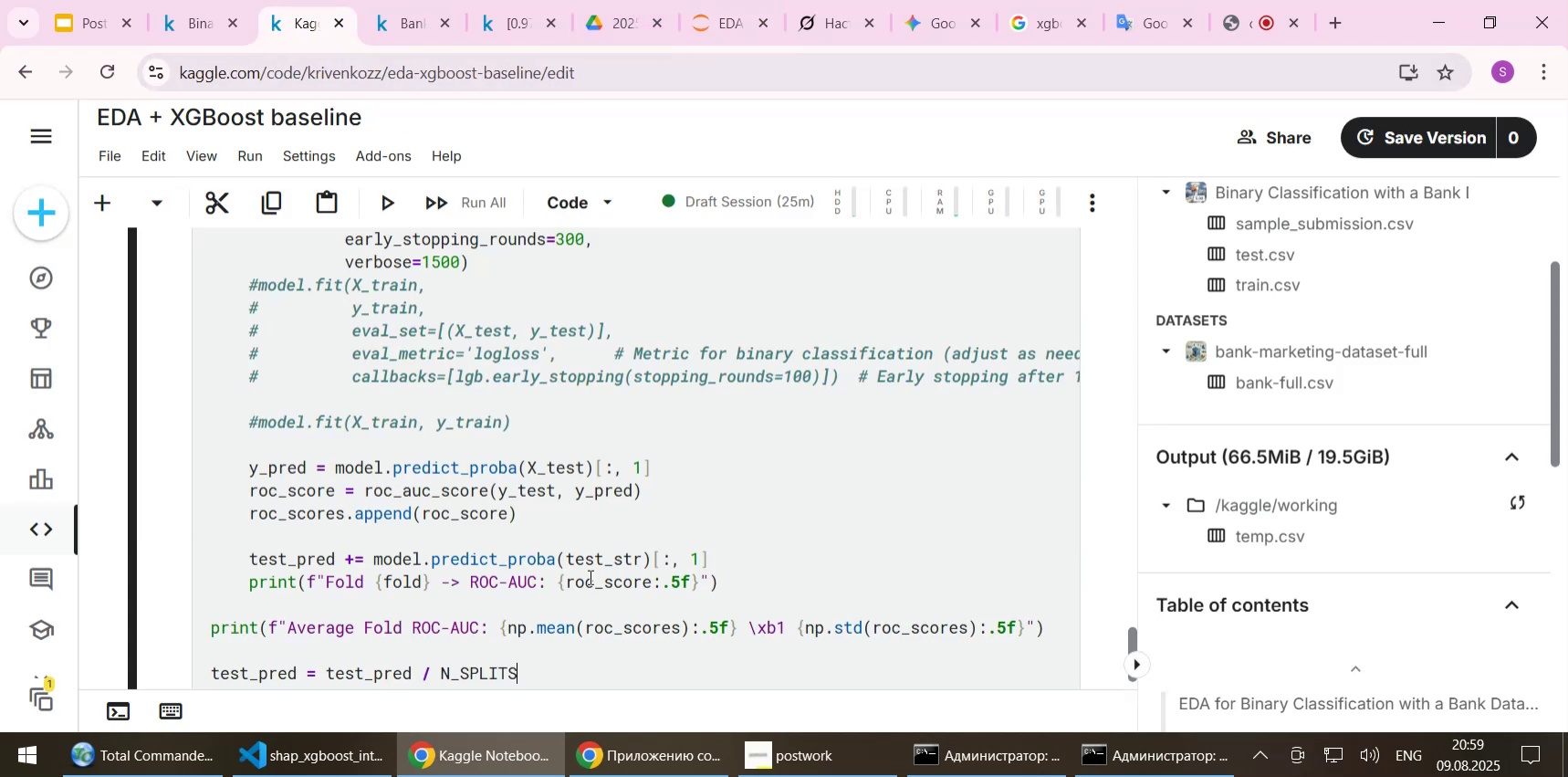 
scroll: coordinate [606, 567], scroll_direction: down, amount: 1.0
 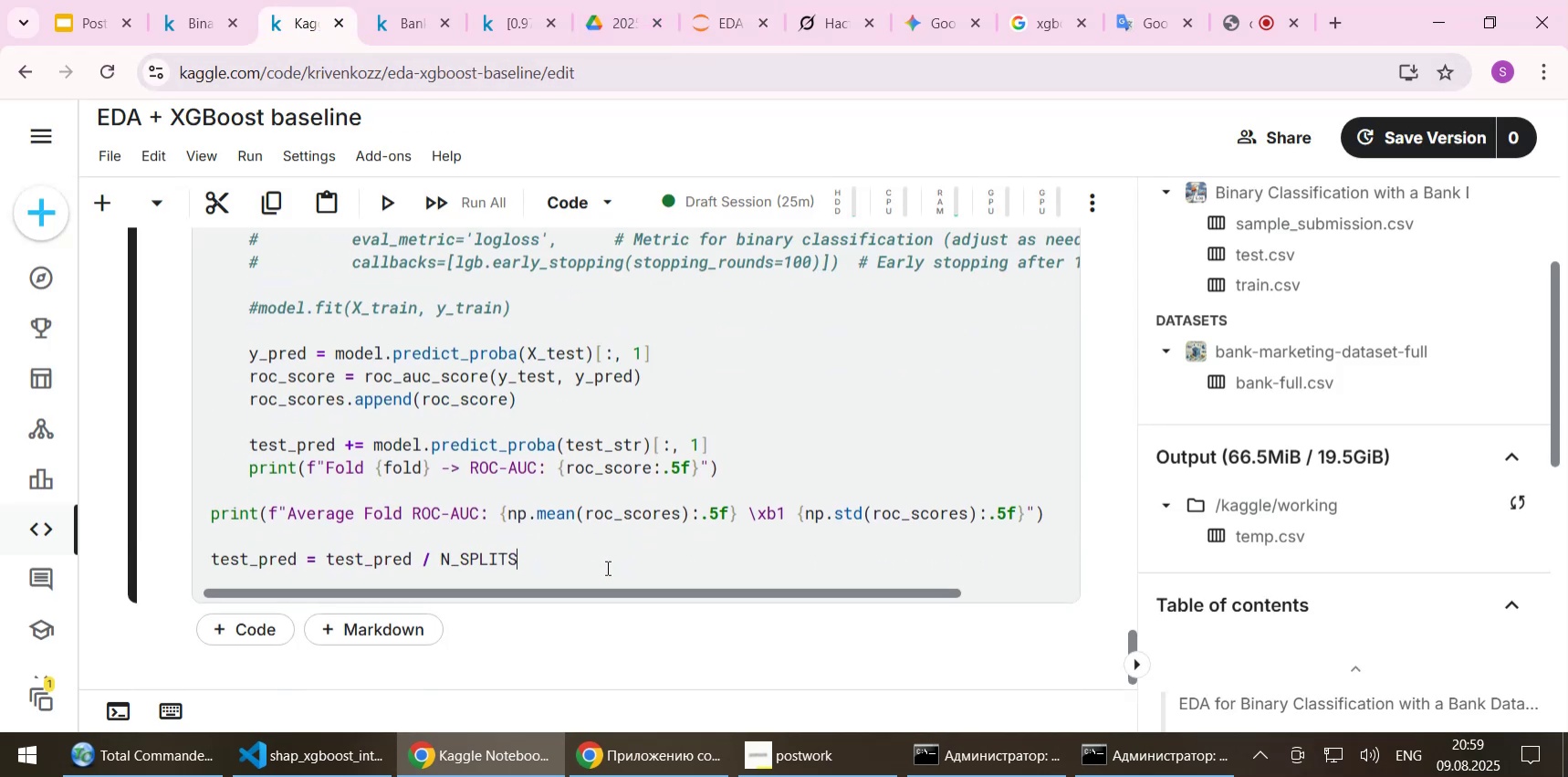 
scroll: coordinate [660, 543], scroll_direction: up, amount: 4.0
 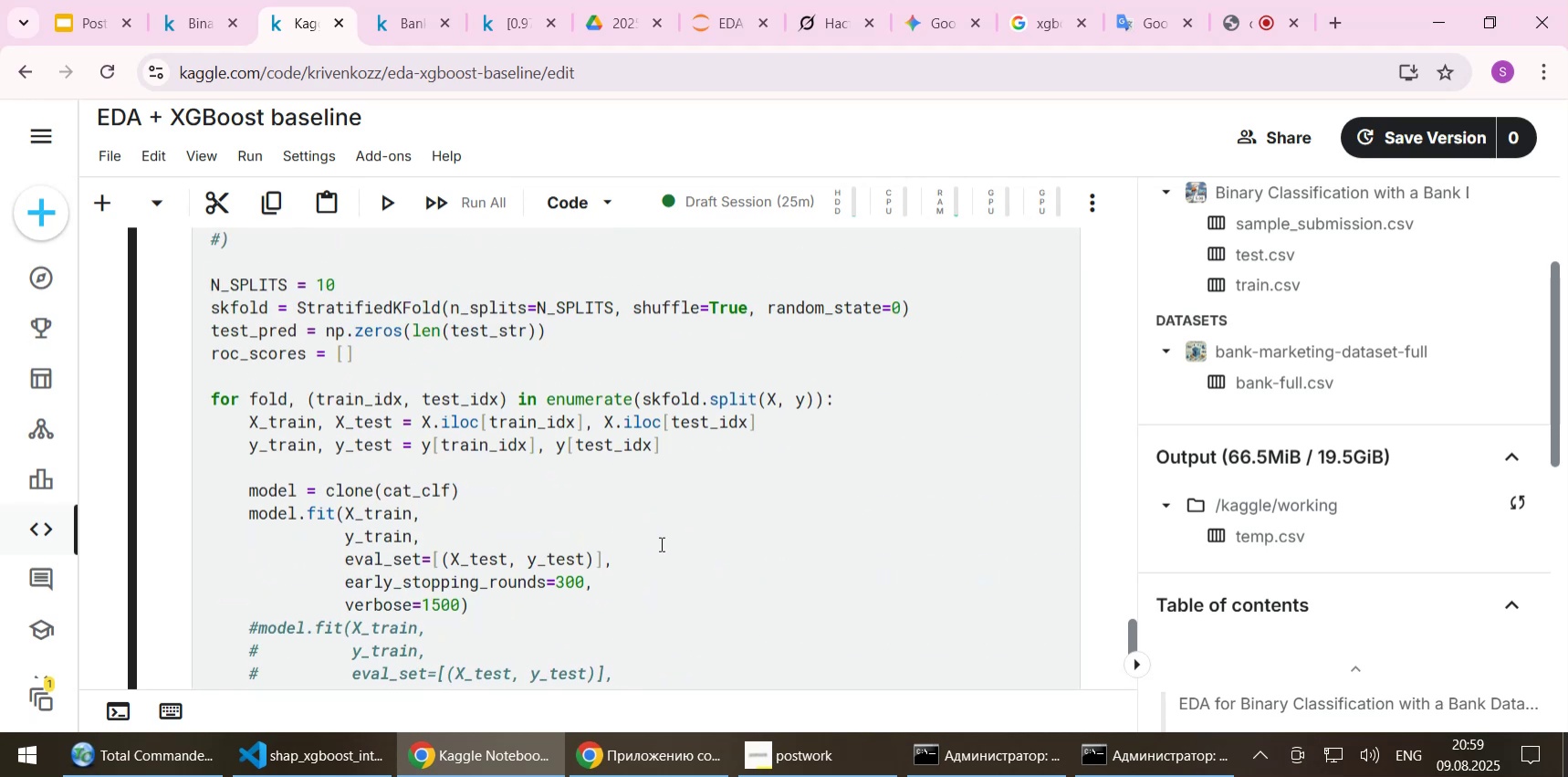 
scroll: coordinate [660, 543], scroll_direction: down, amount: 1.0
 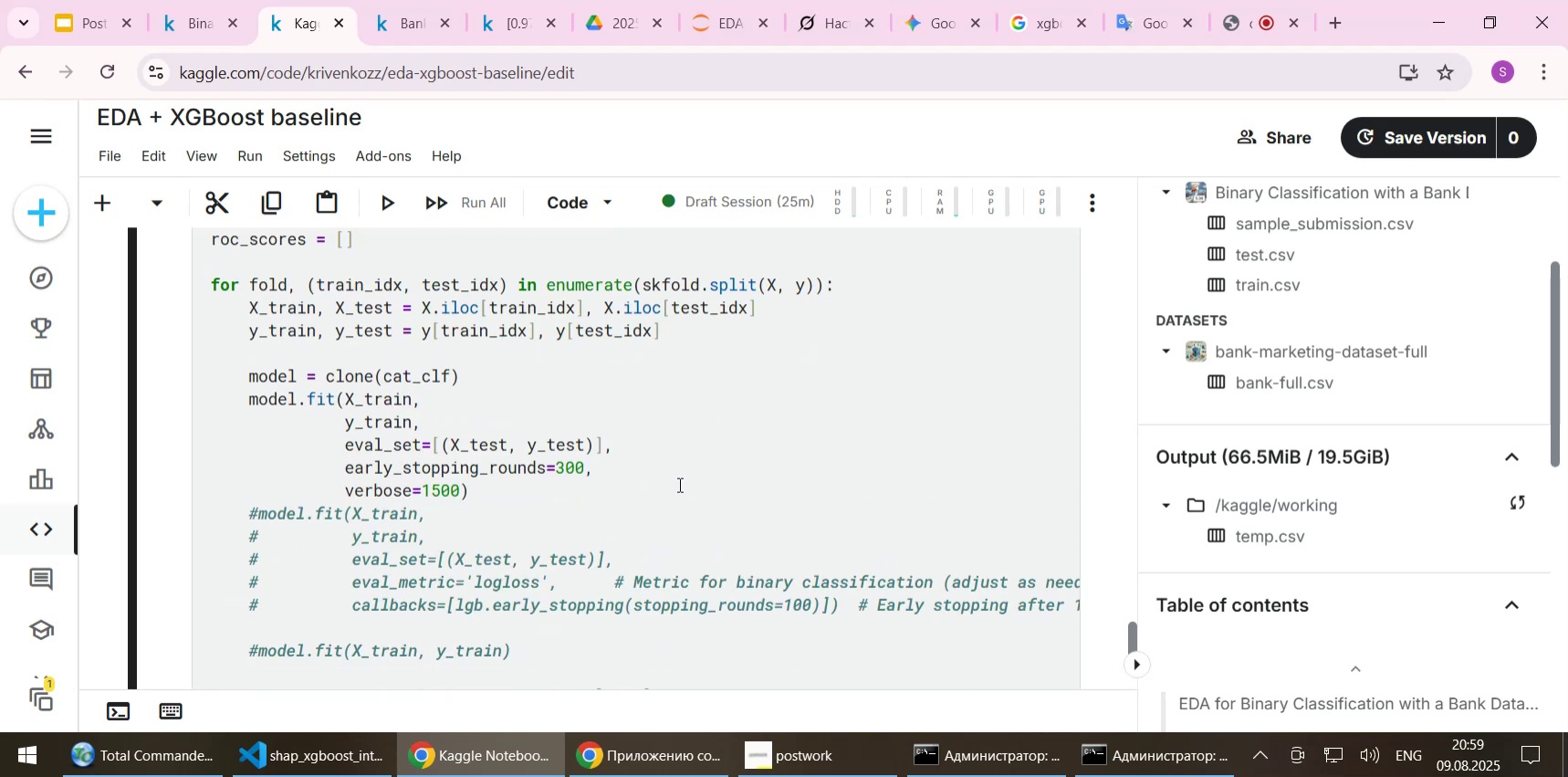 
scroll: coordinate [678, 484], scroll_direction: up, amount: 4.0
 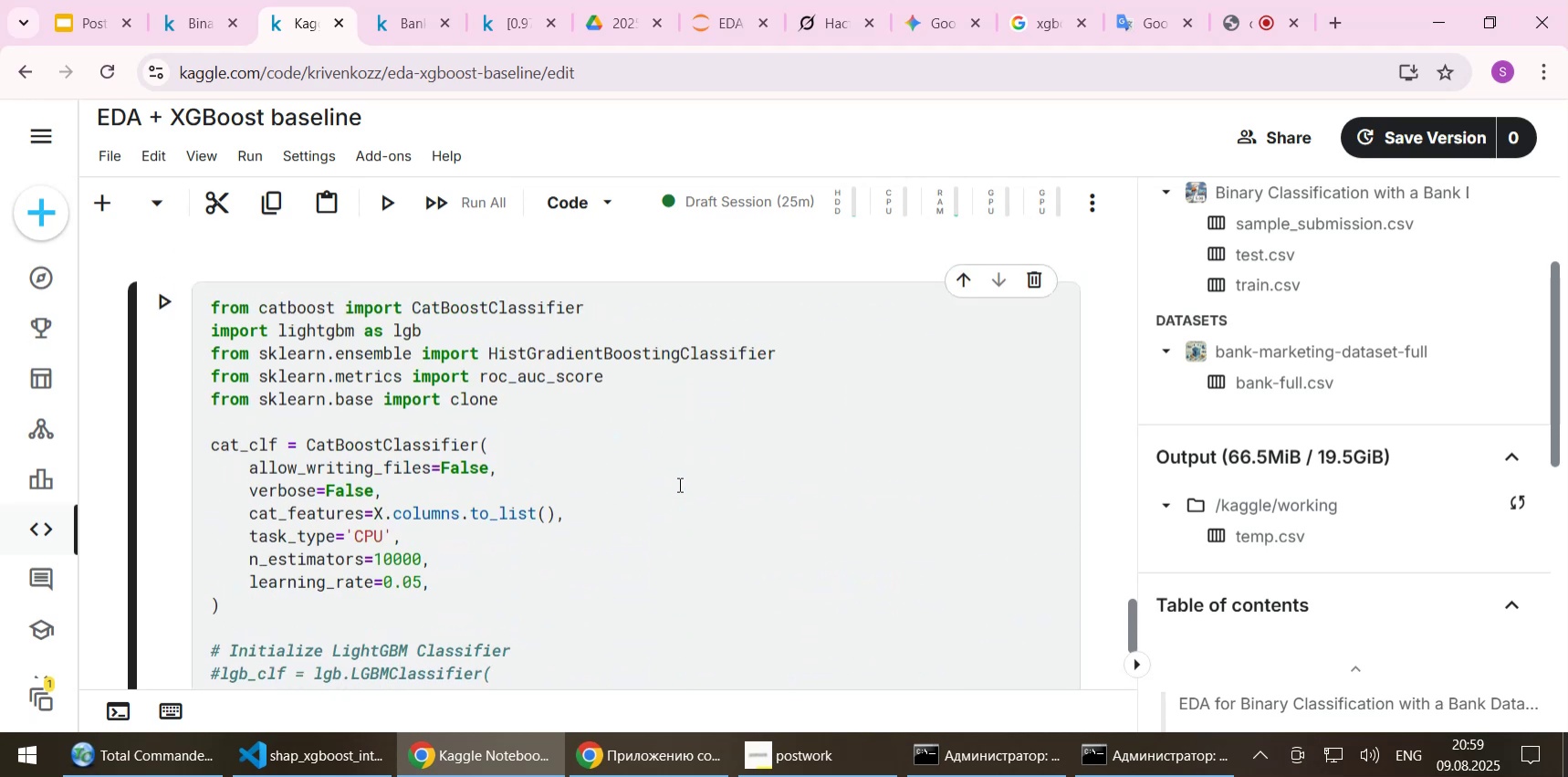 
scroll: coordinate [678, 484], scroll_direction: down, amount: 1.0
 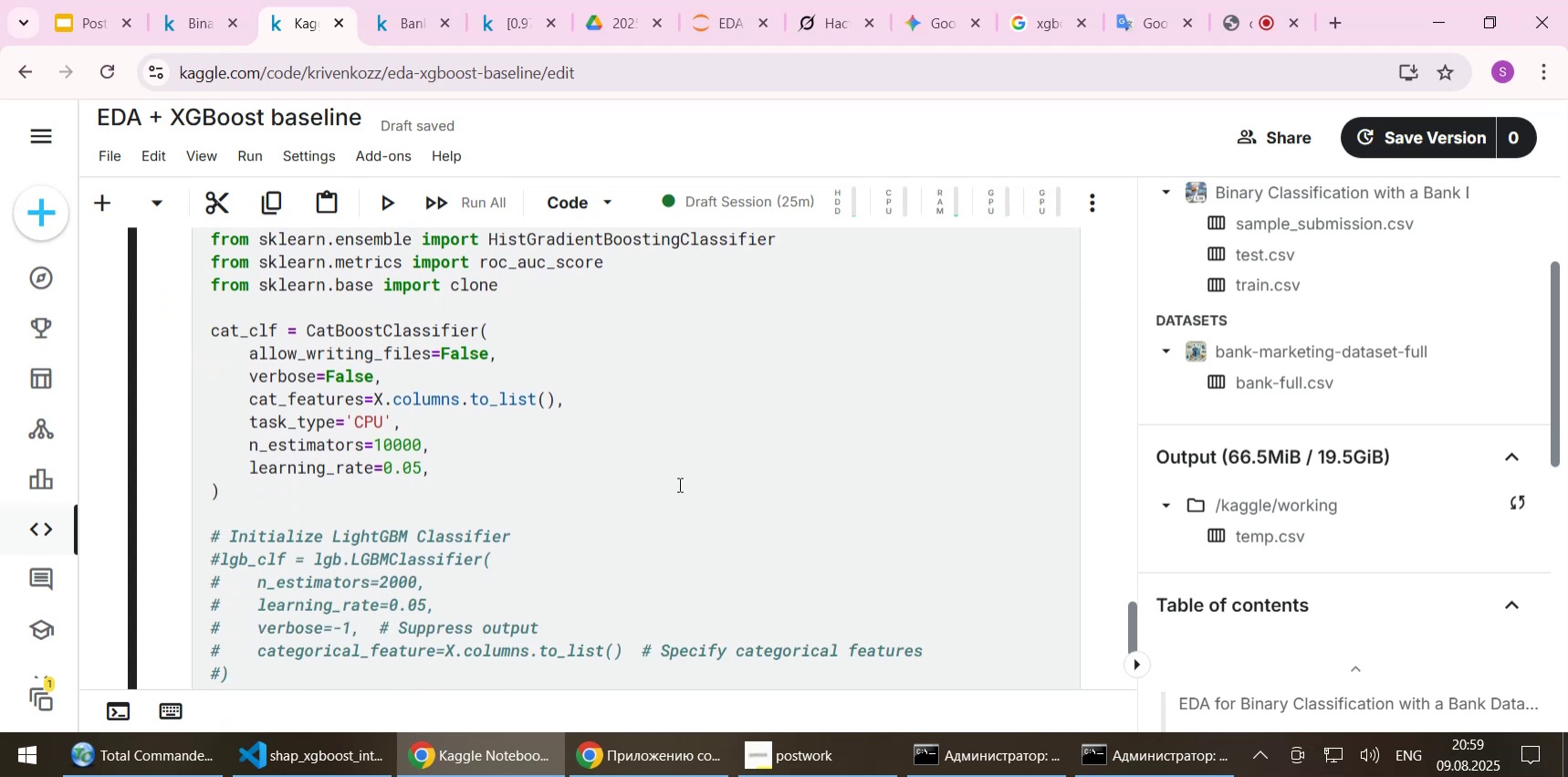 
scroll: coordinate [678, 484], scroll_direction: up, amount: 1.0
 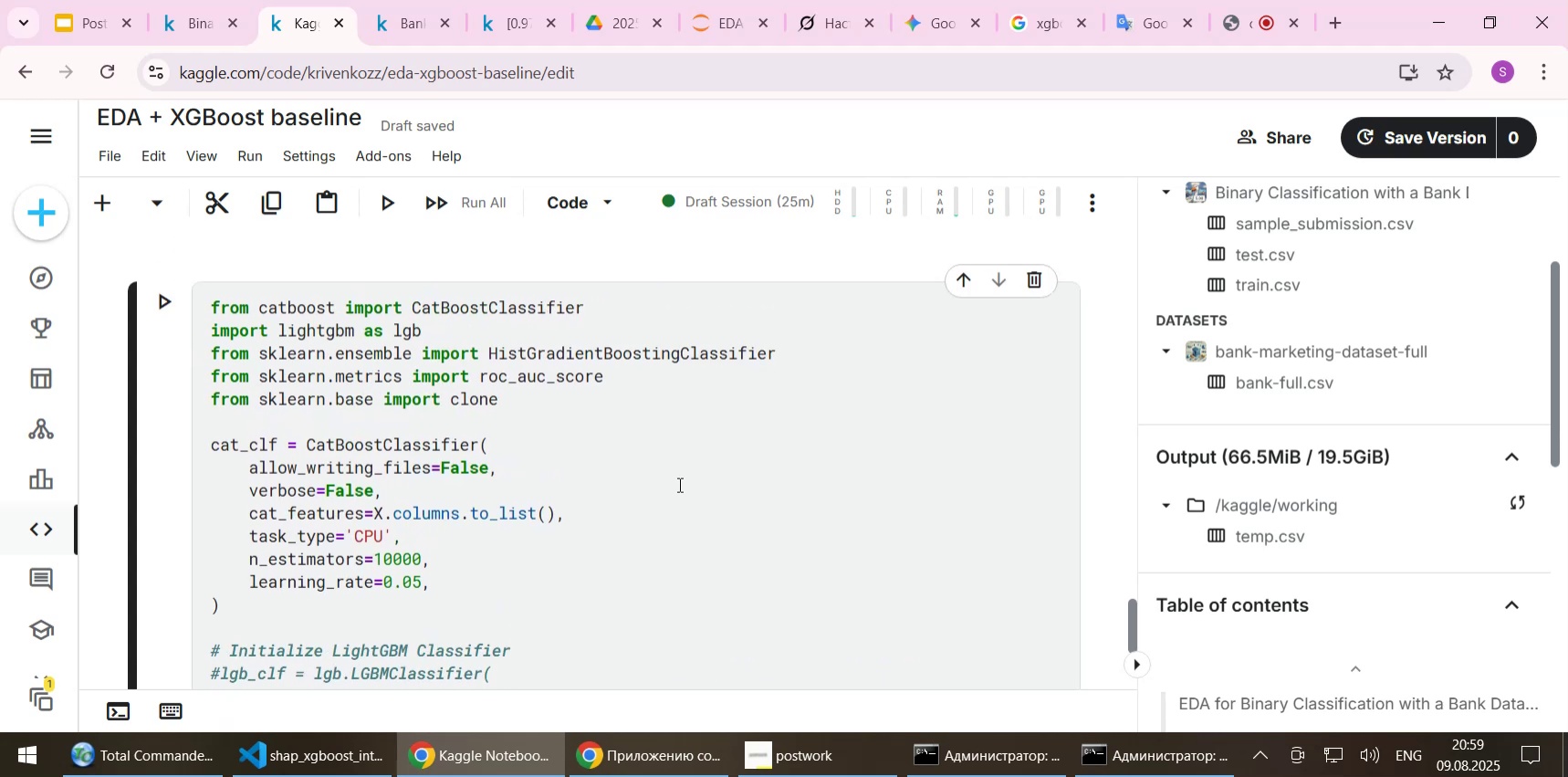 
scroll: coordinate [678, 484], scroll_direction: down, amount: 1.0
 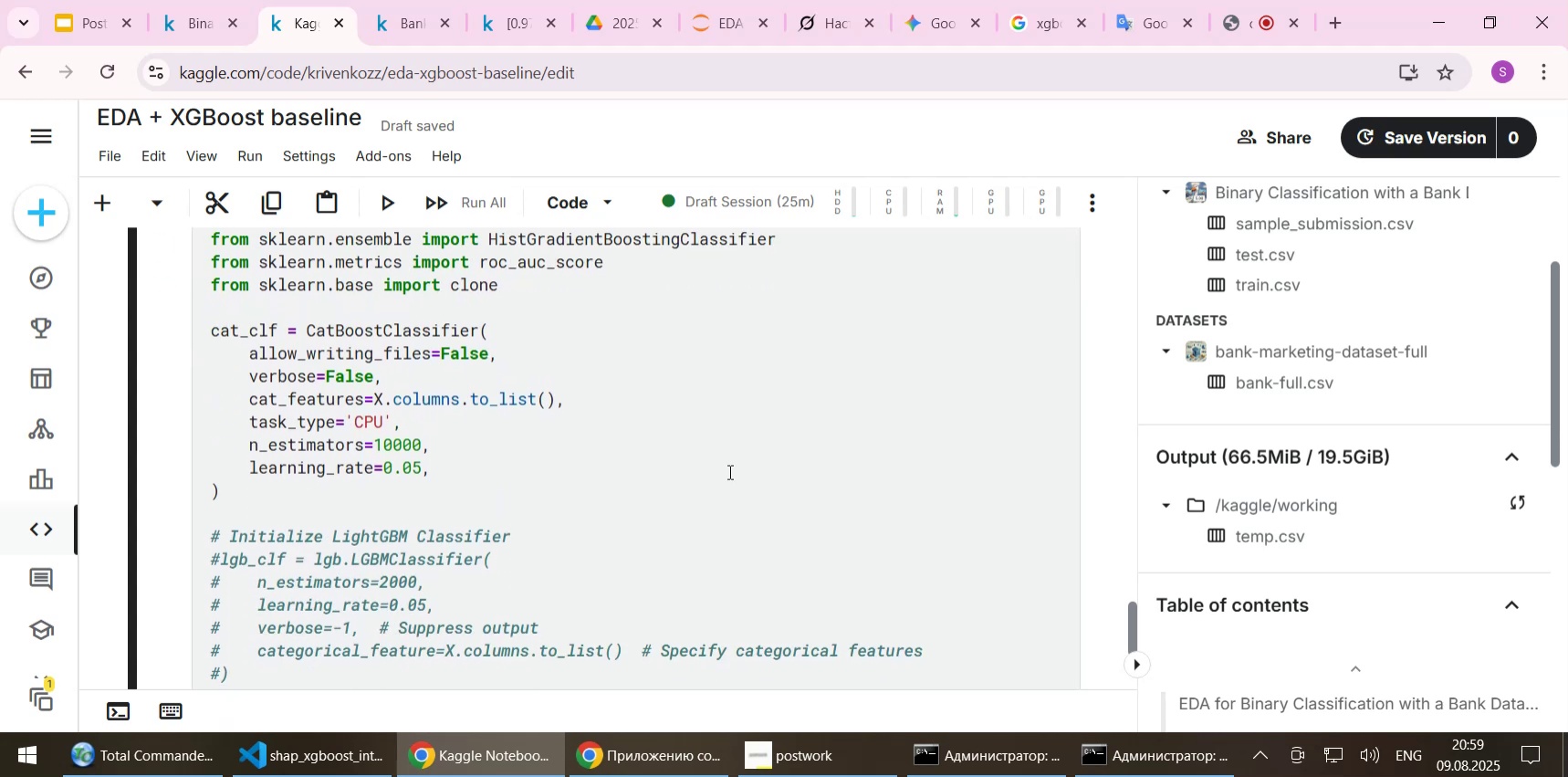 
left_click([728, 471])
 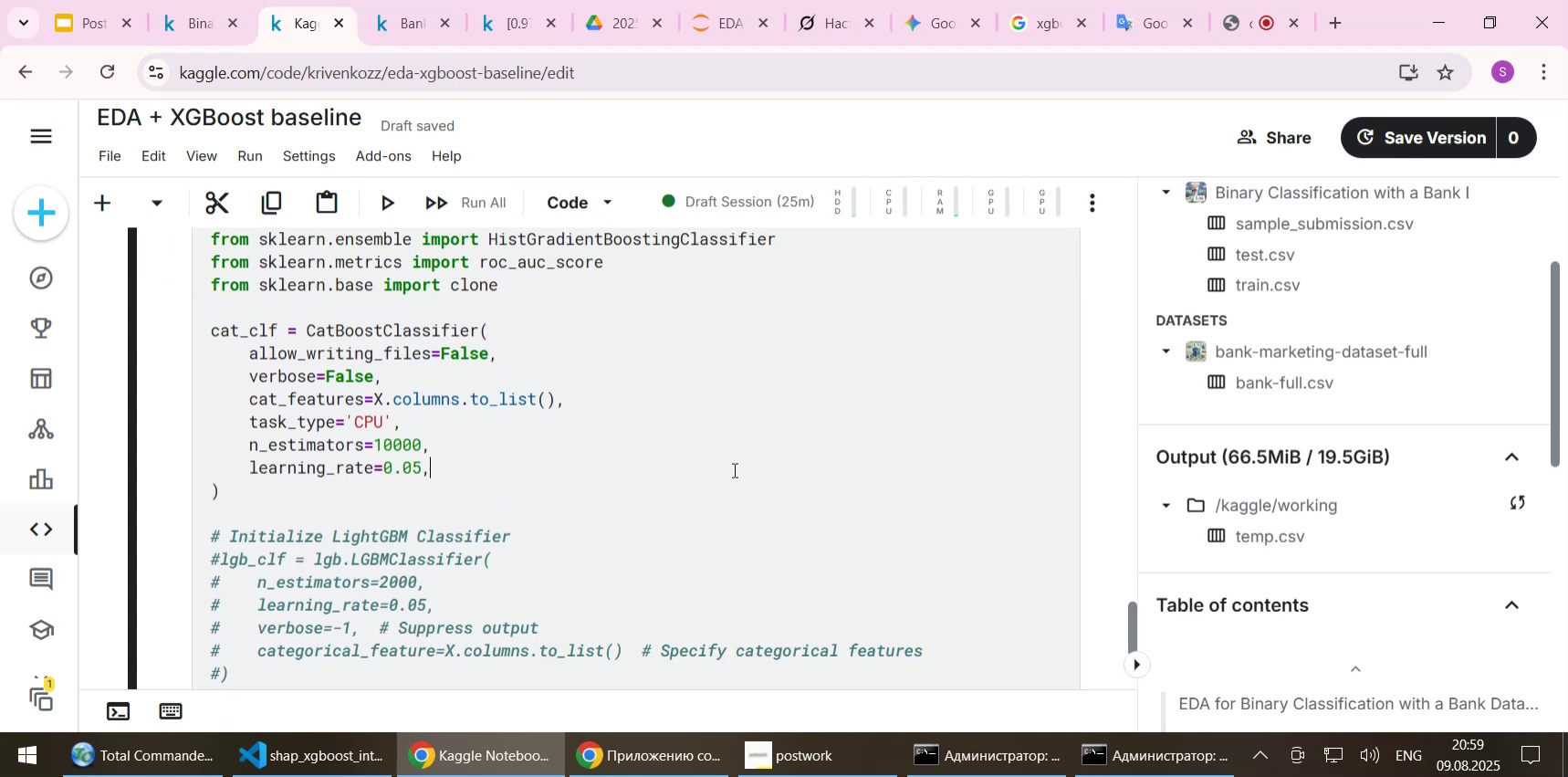 
key(Shift+Enter)
 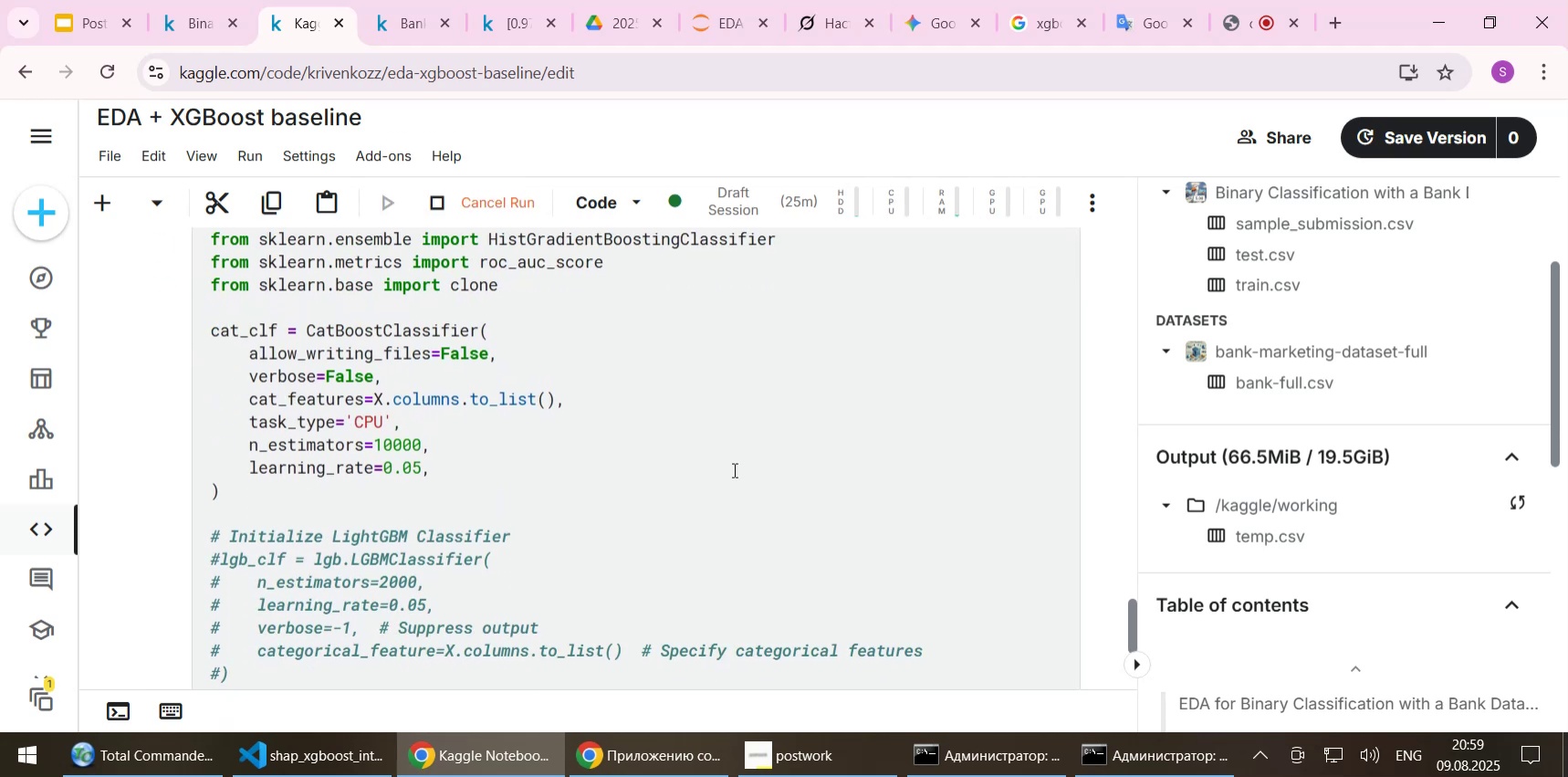 
scroll: coordinate [681, 522], scroll_direction: down, amount: 10.0
 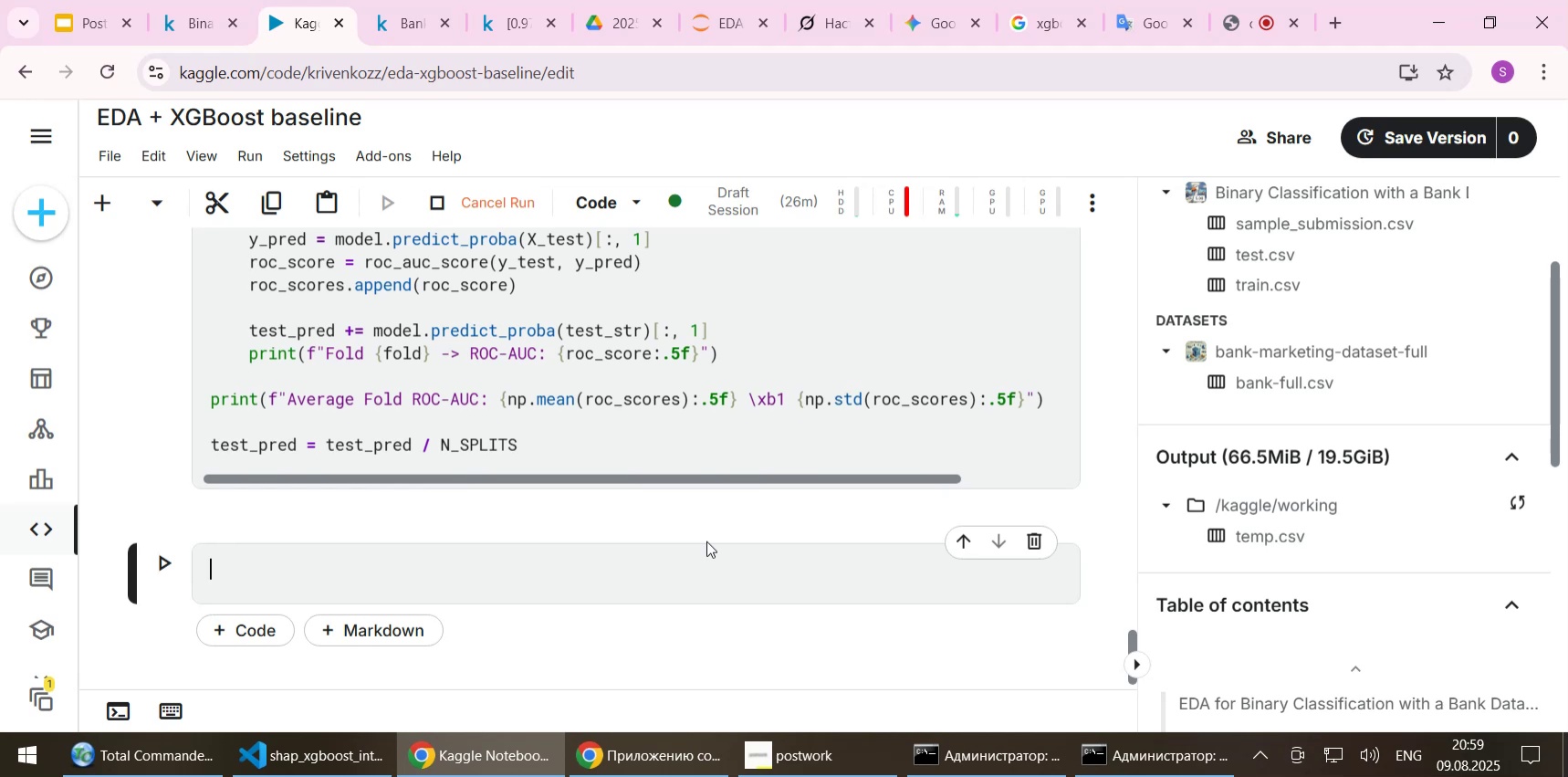 
wait(12.5)
 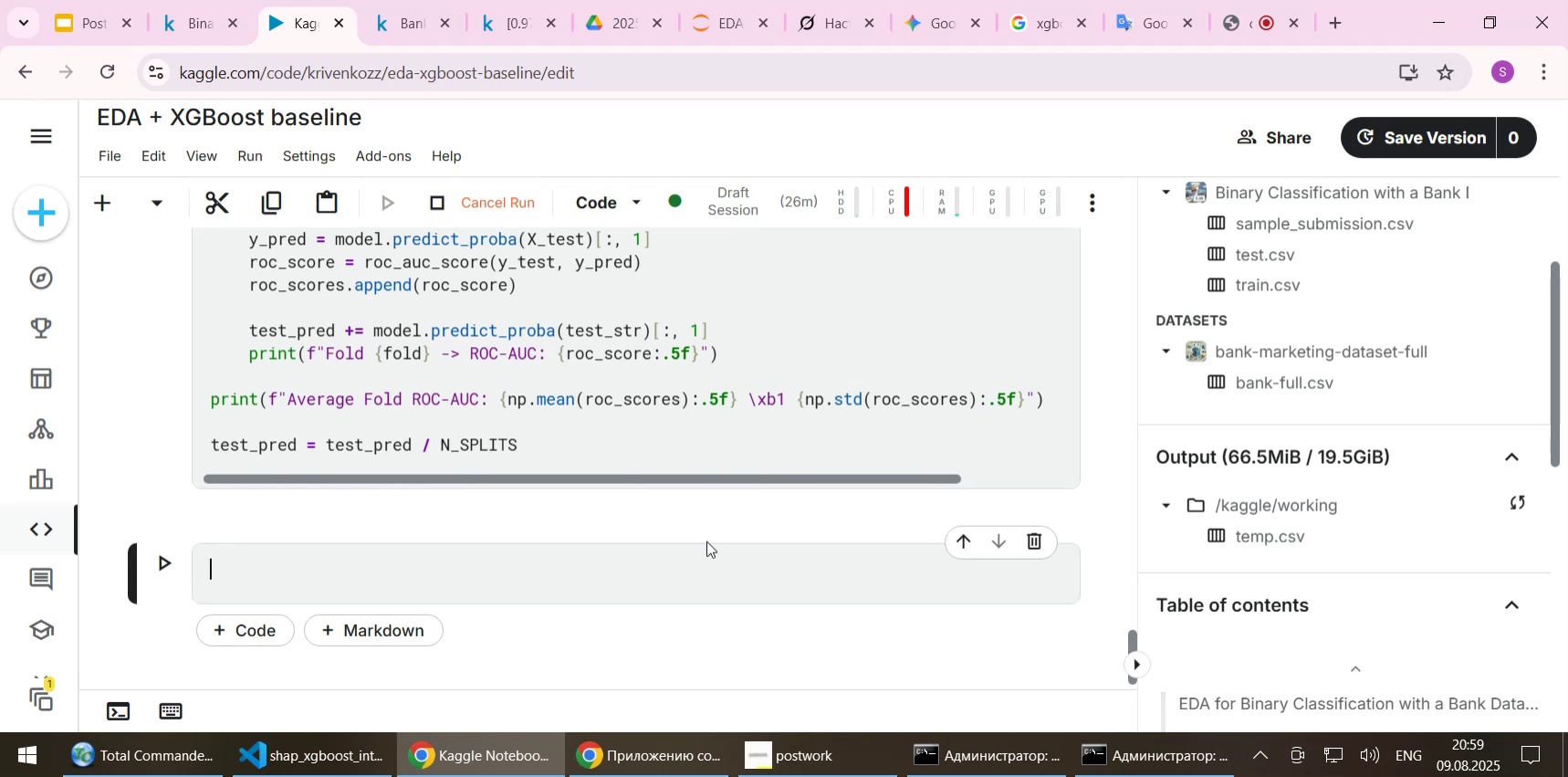 
scroll: coordinate [711, 478], scroll_direction: down, amount: 1.0
 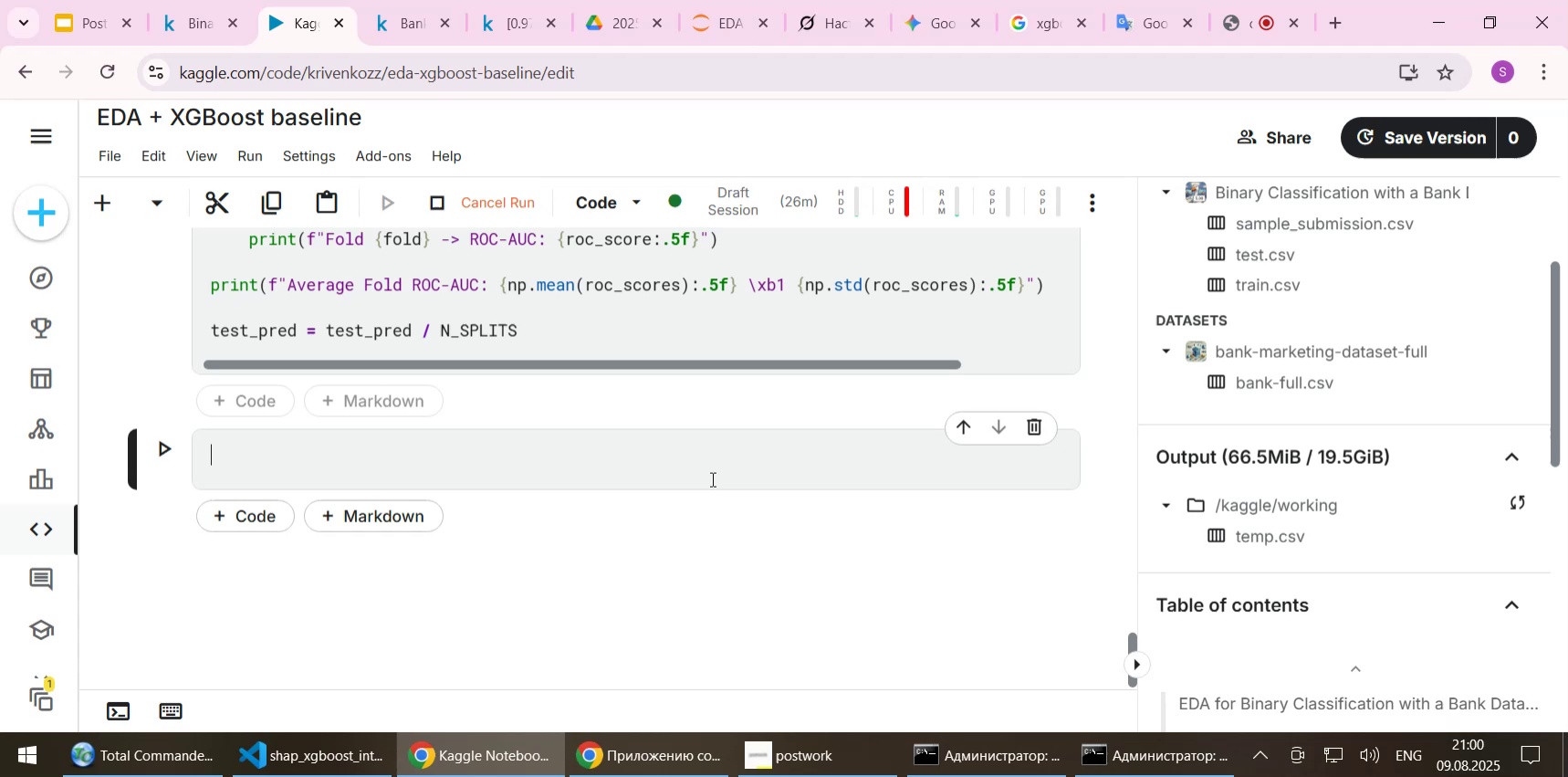 
scroll: coordinate [711, 478], scroll_direction: up, amount: 12.0
 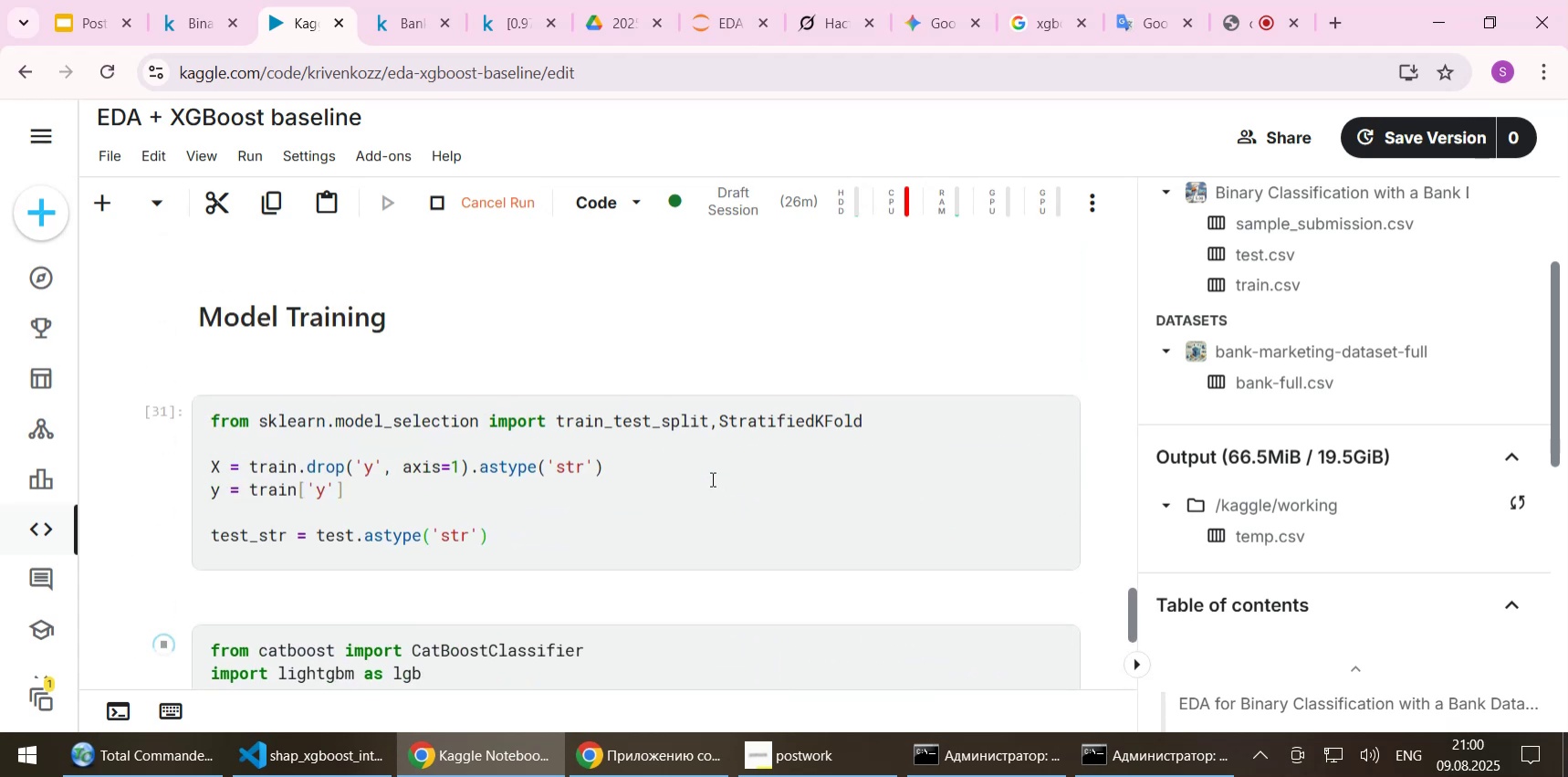 
scroll: coordinate [707, 620], scroll_direction: down, amount: 15.0
 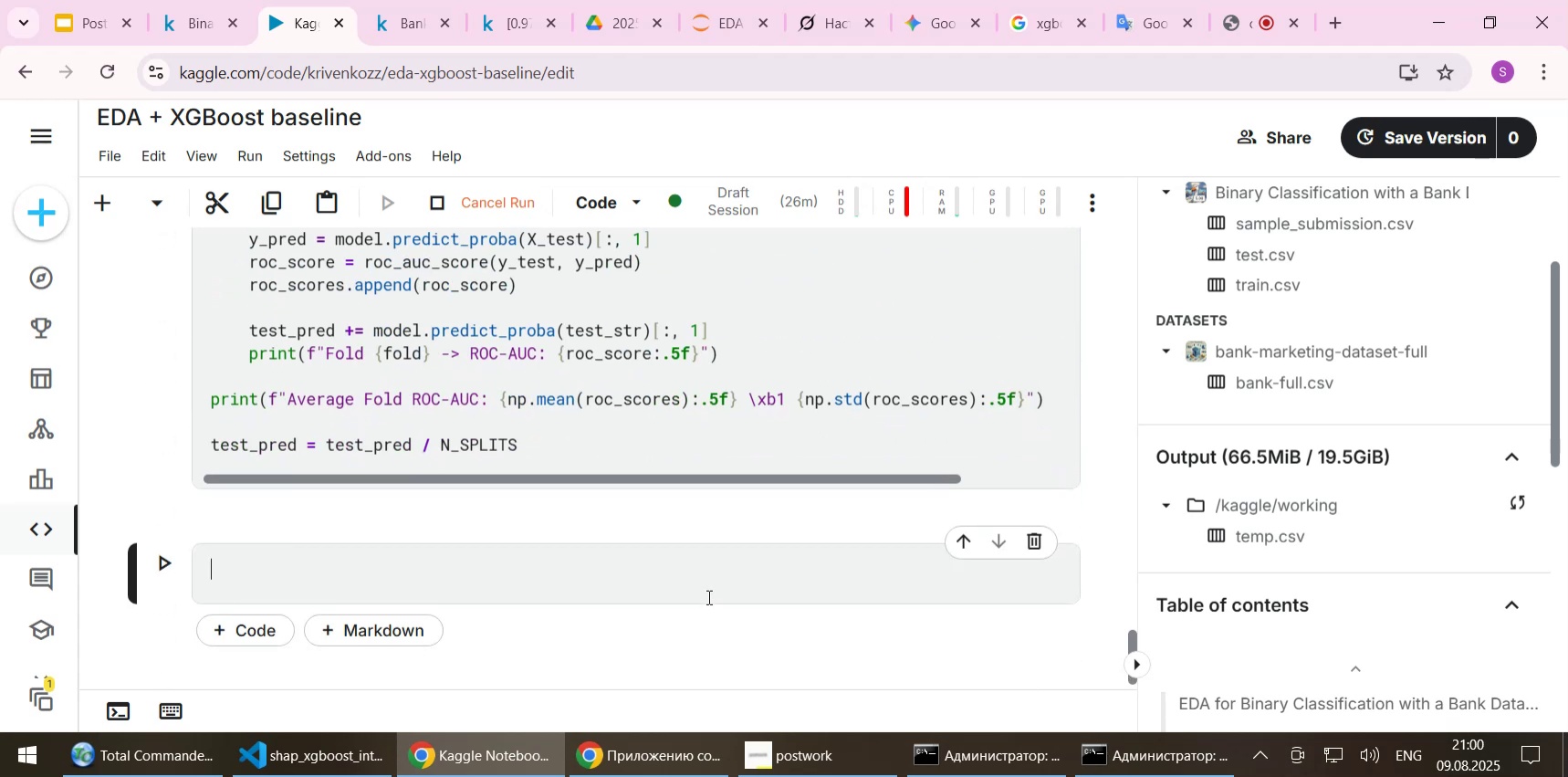 
scroll: coordinate [707, 596], scroll_direction: up, amount: 10.0
 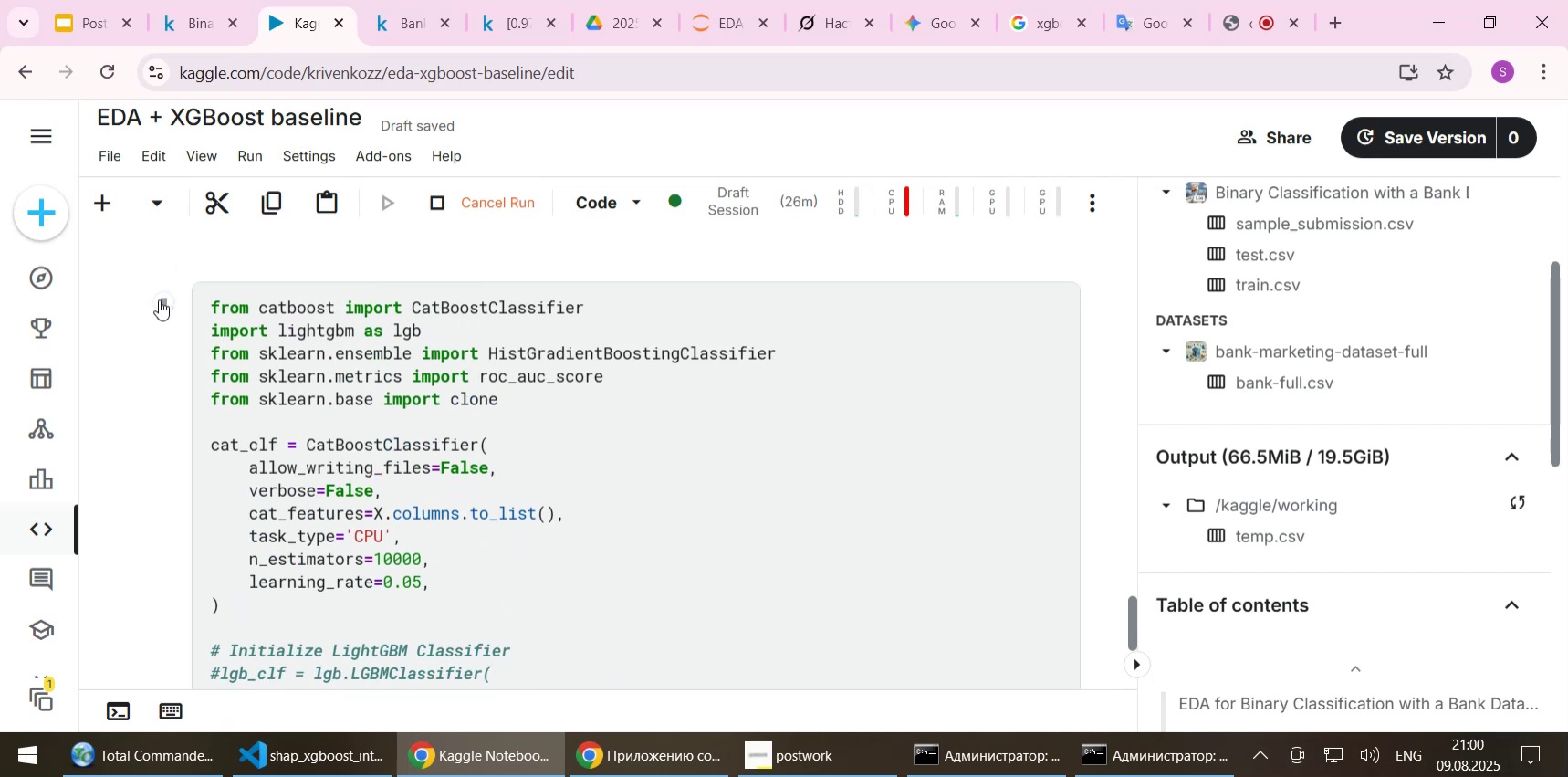 
left_click([161, 299])
 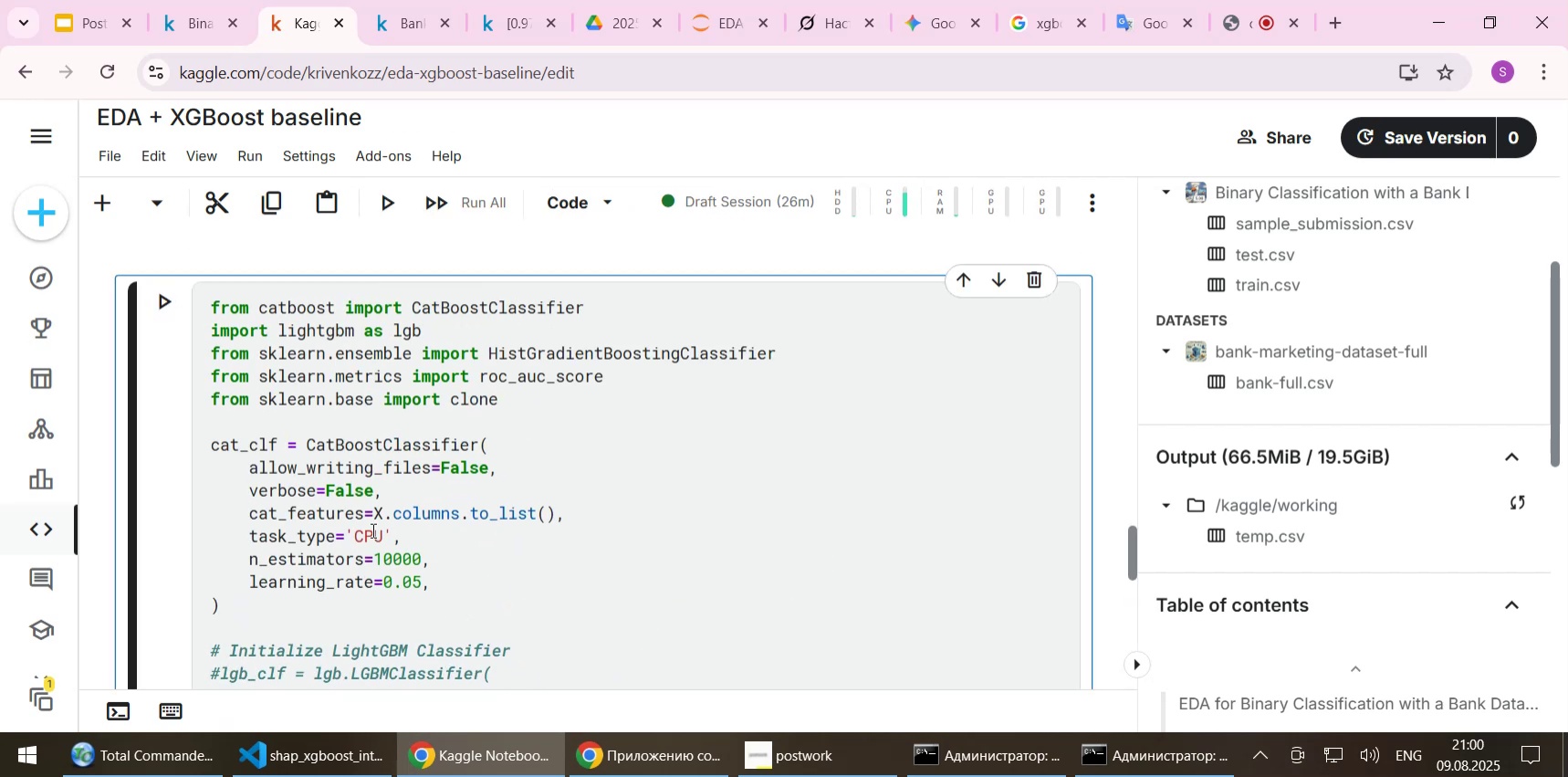 
double_click([364, 540])
 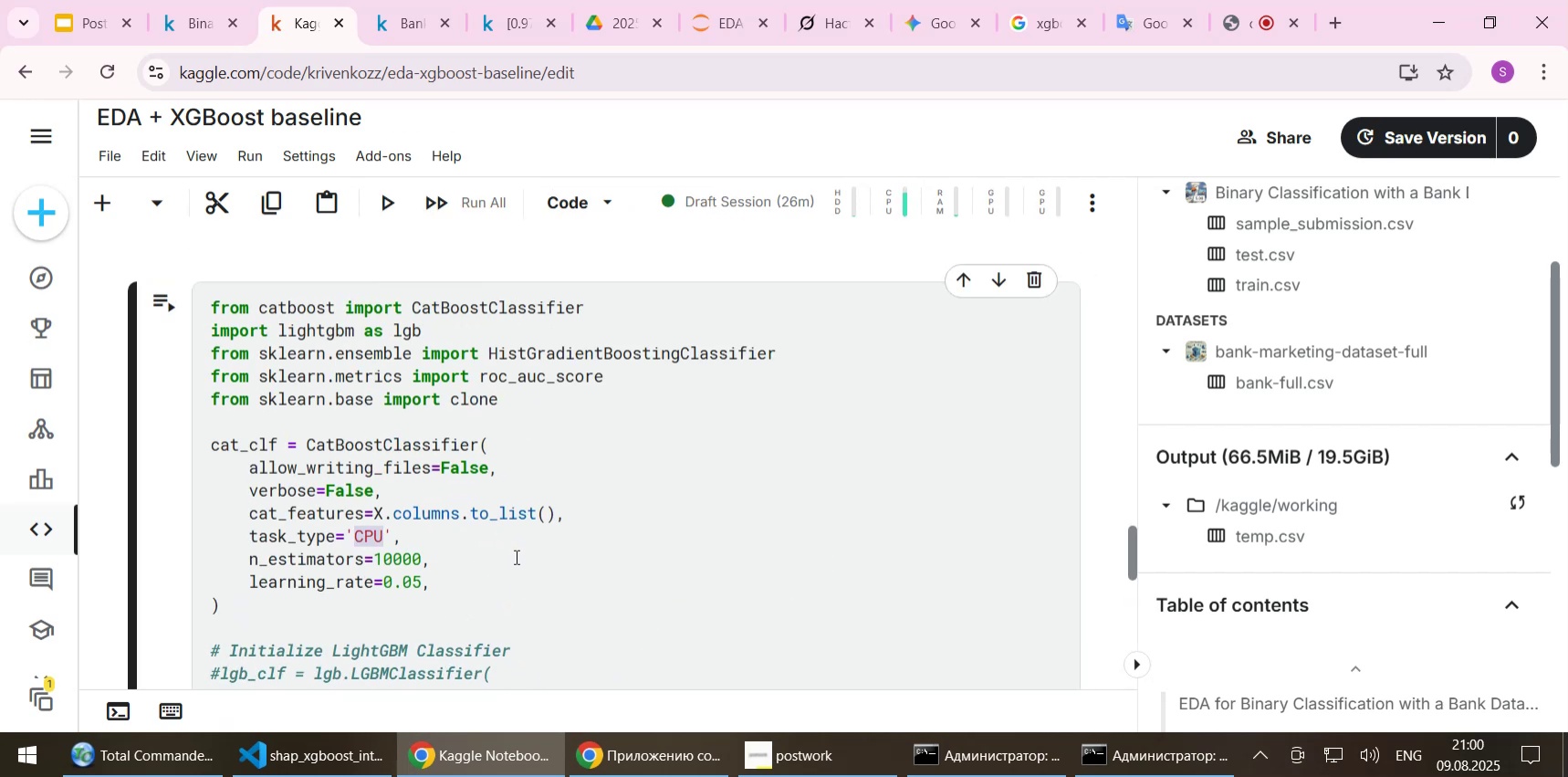 
type(GPU)
 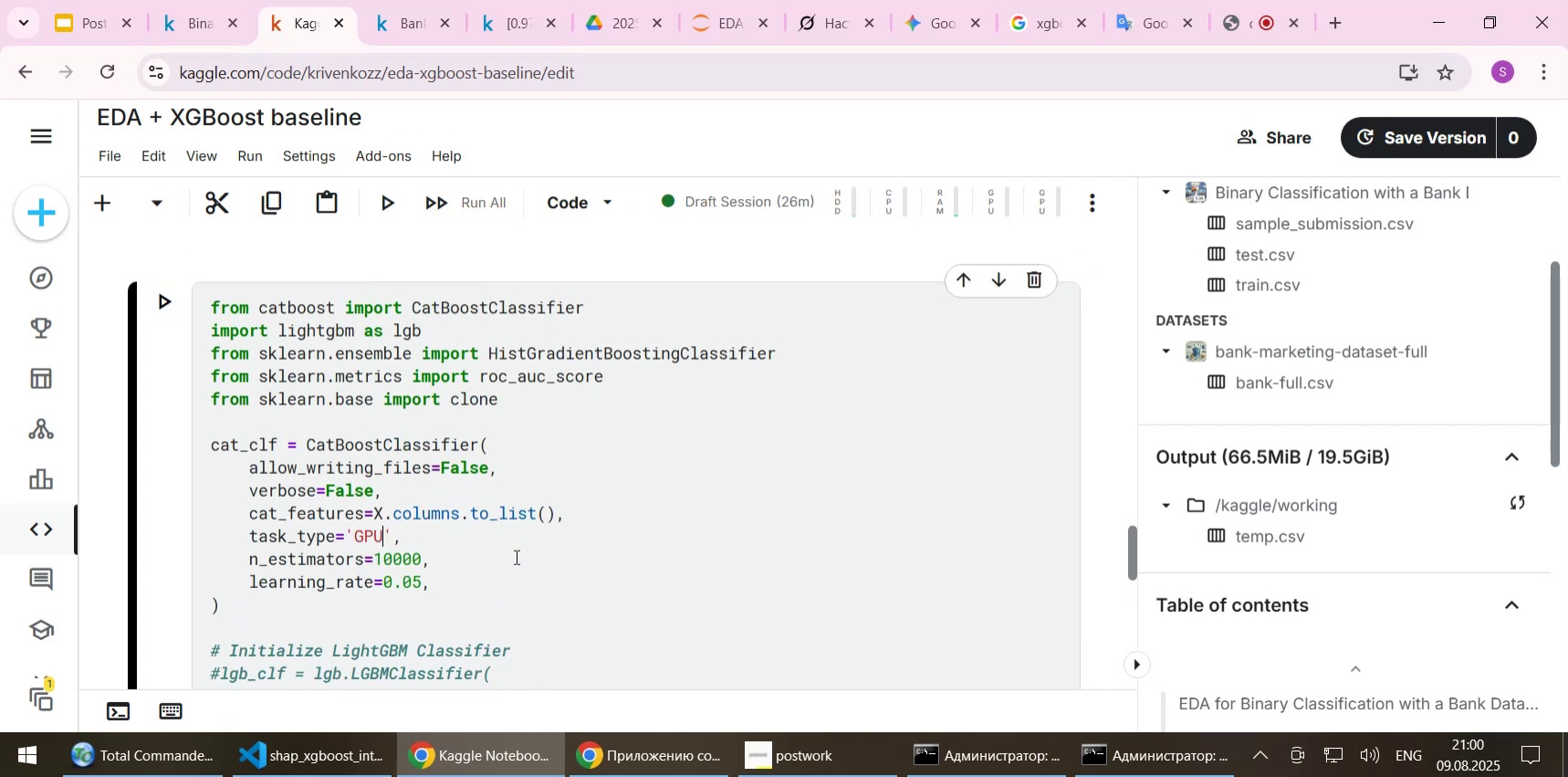 
key(Control+S)
 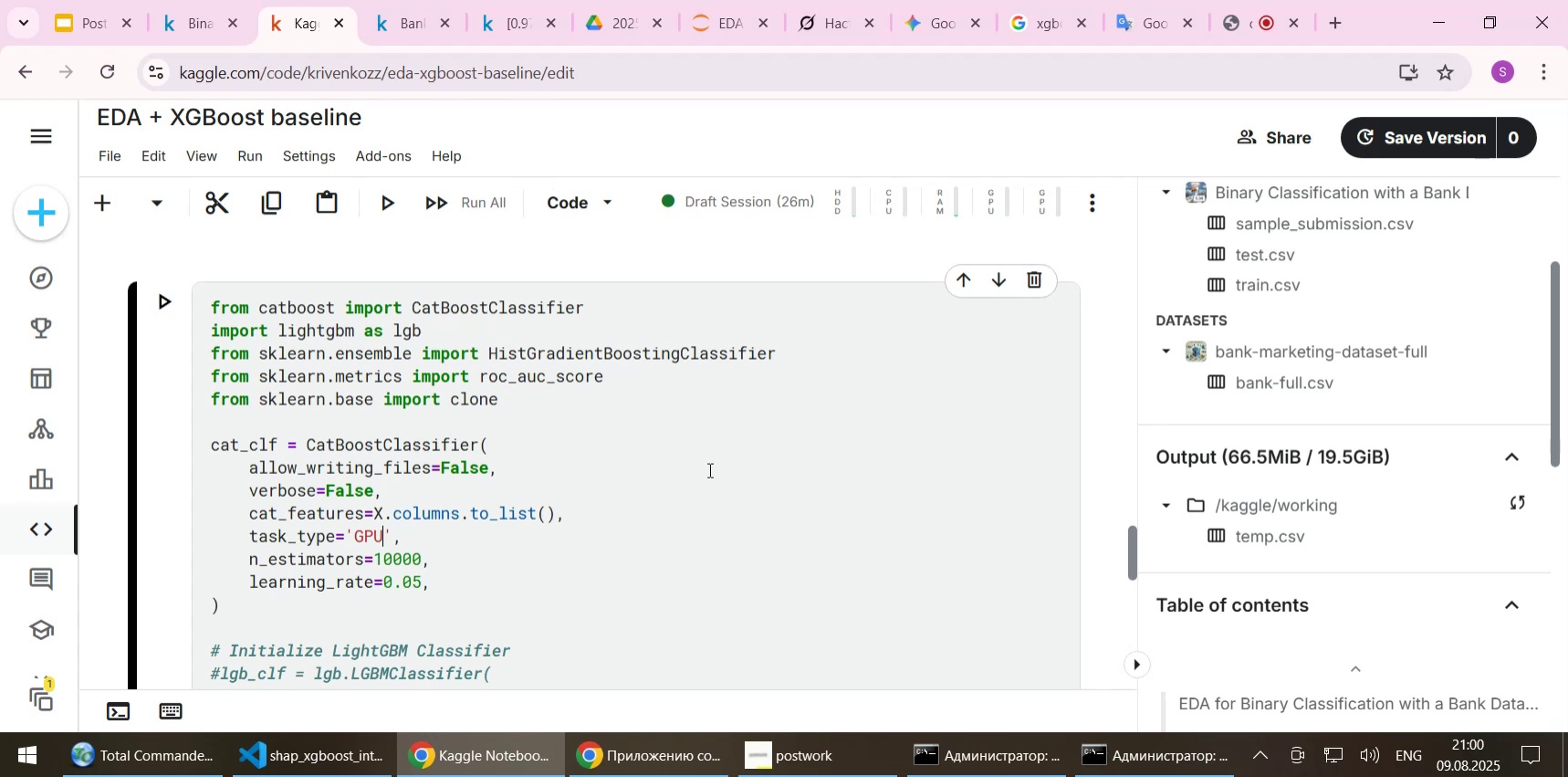 
left_click([718, 472])
 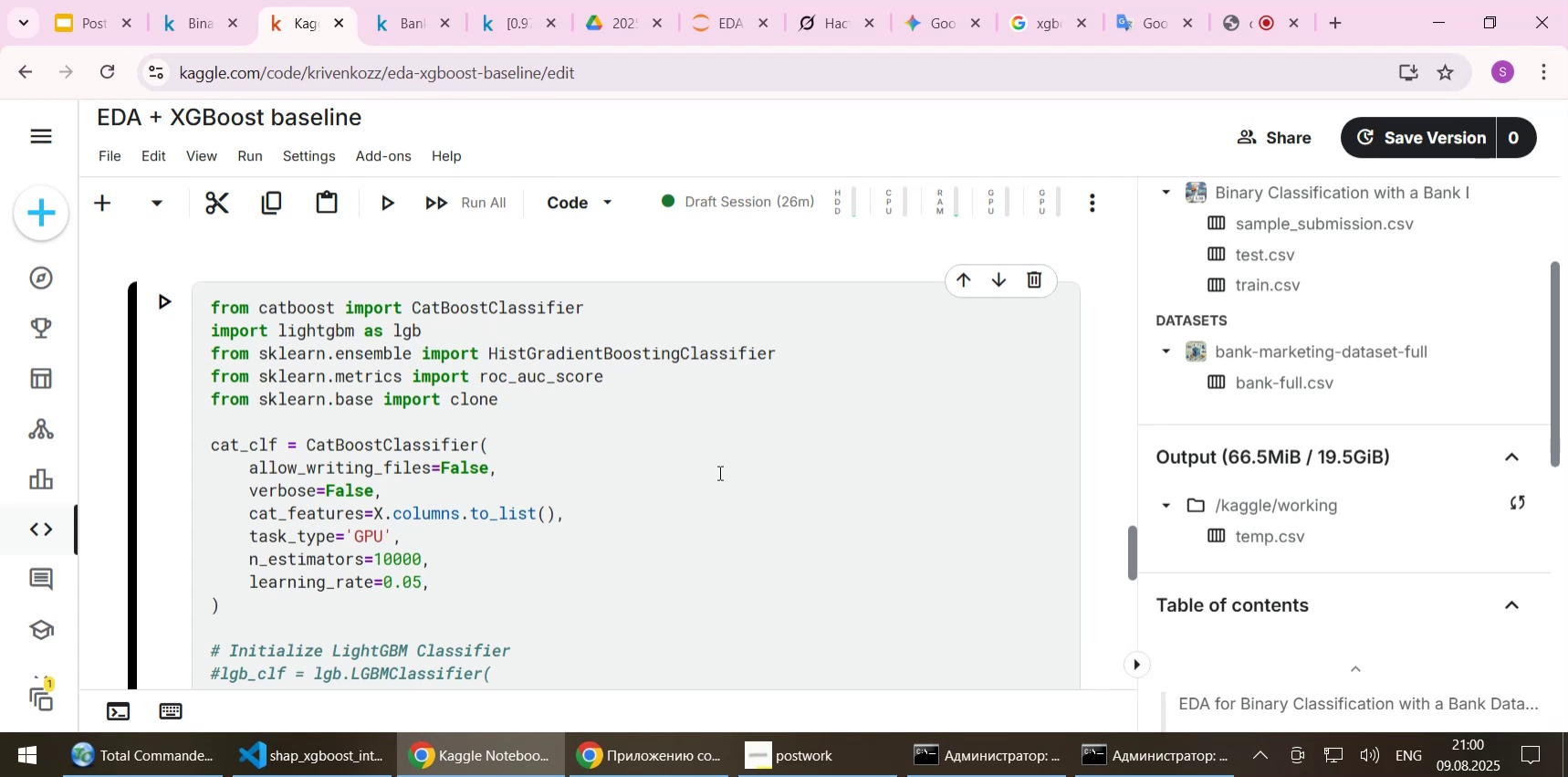 
hold_key(key=ShiftLeft, duration=1.52)
 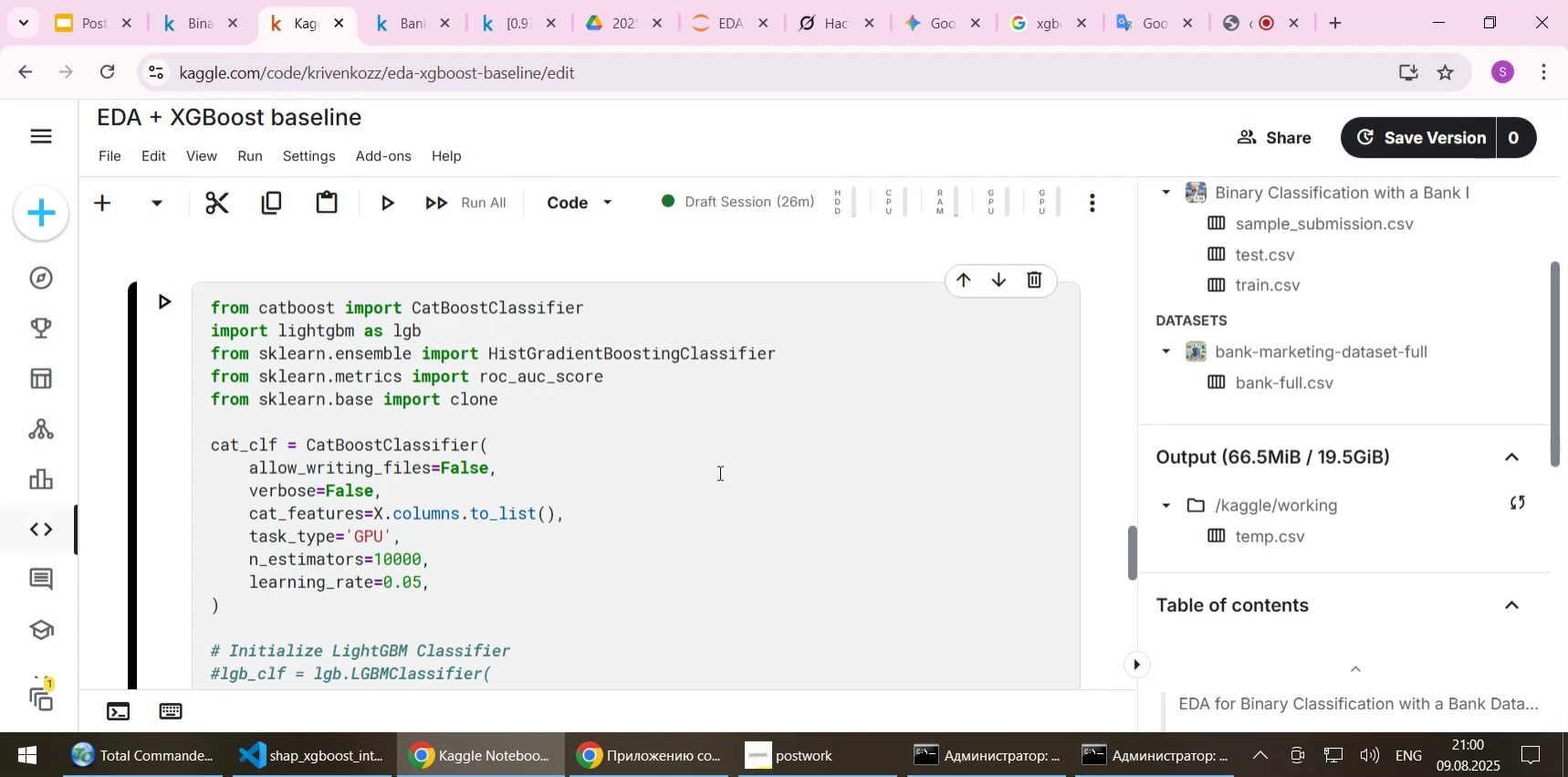 
key(Shift+Enter)
 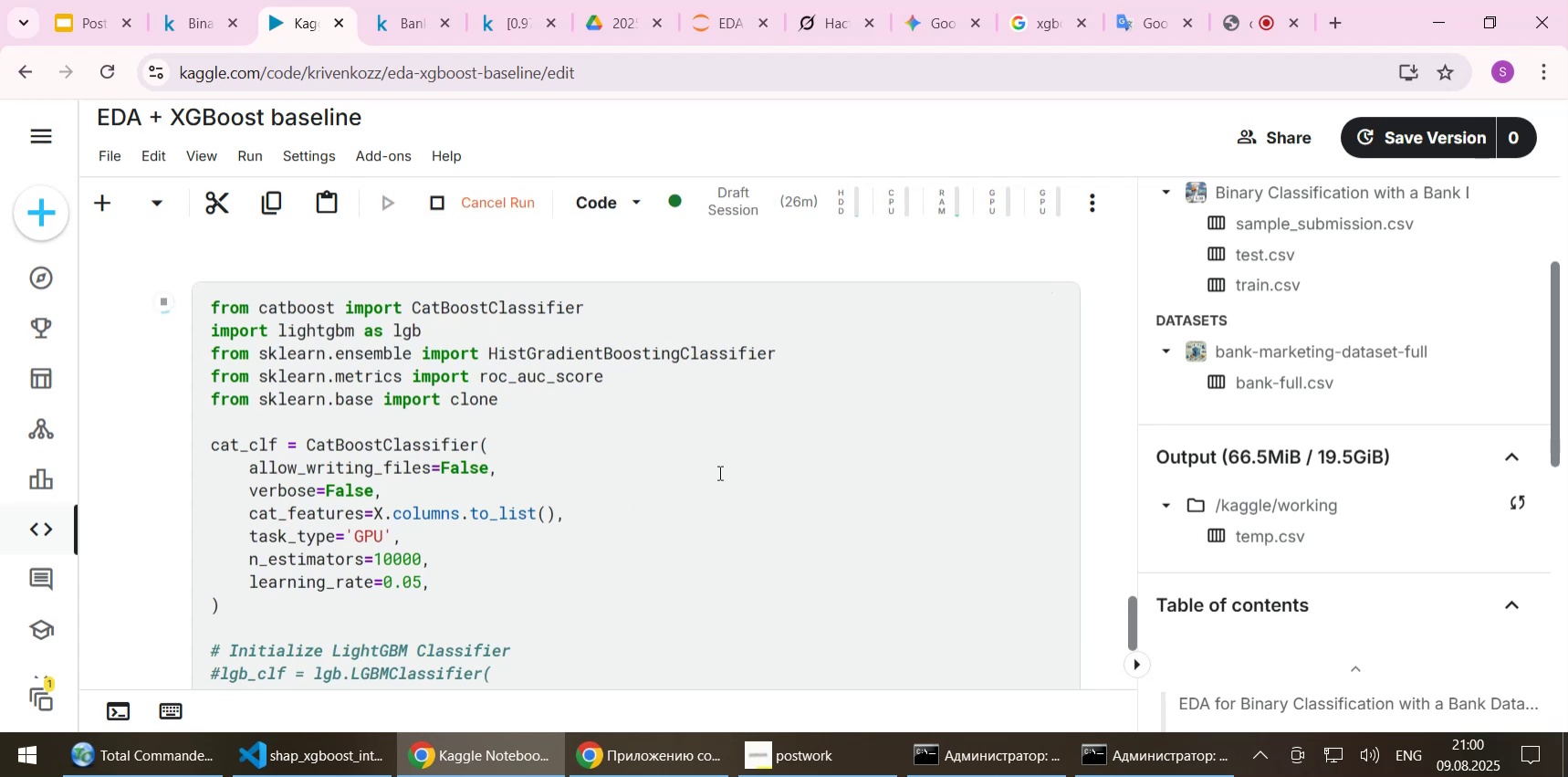 
scroll: coordinate [735, 443], scroll_direction: down, amount: 11.0
 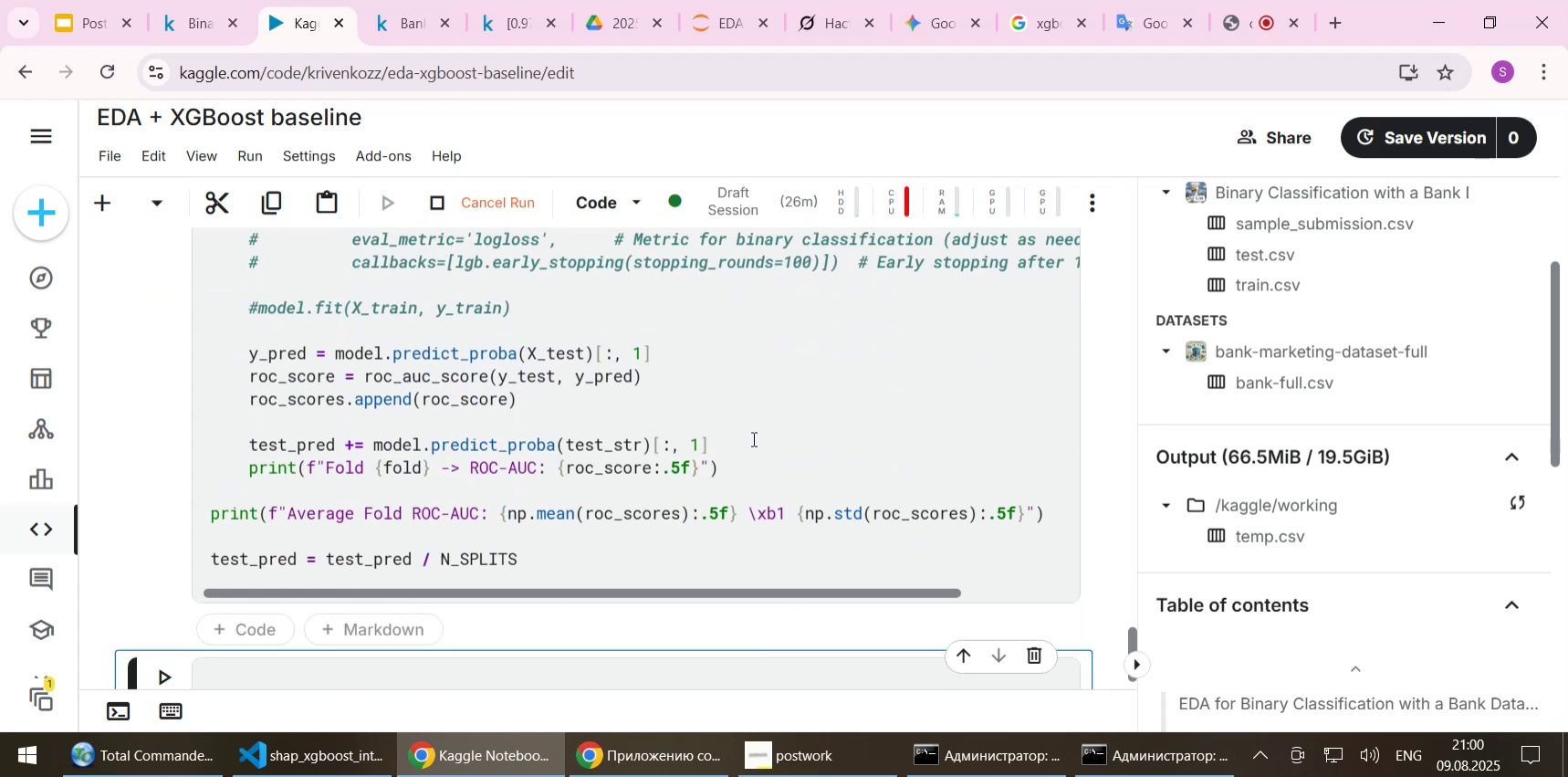 
scroll: coordinate [754, 437], scroll_direction: up, amount: 11.0
 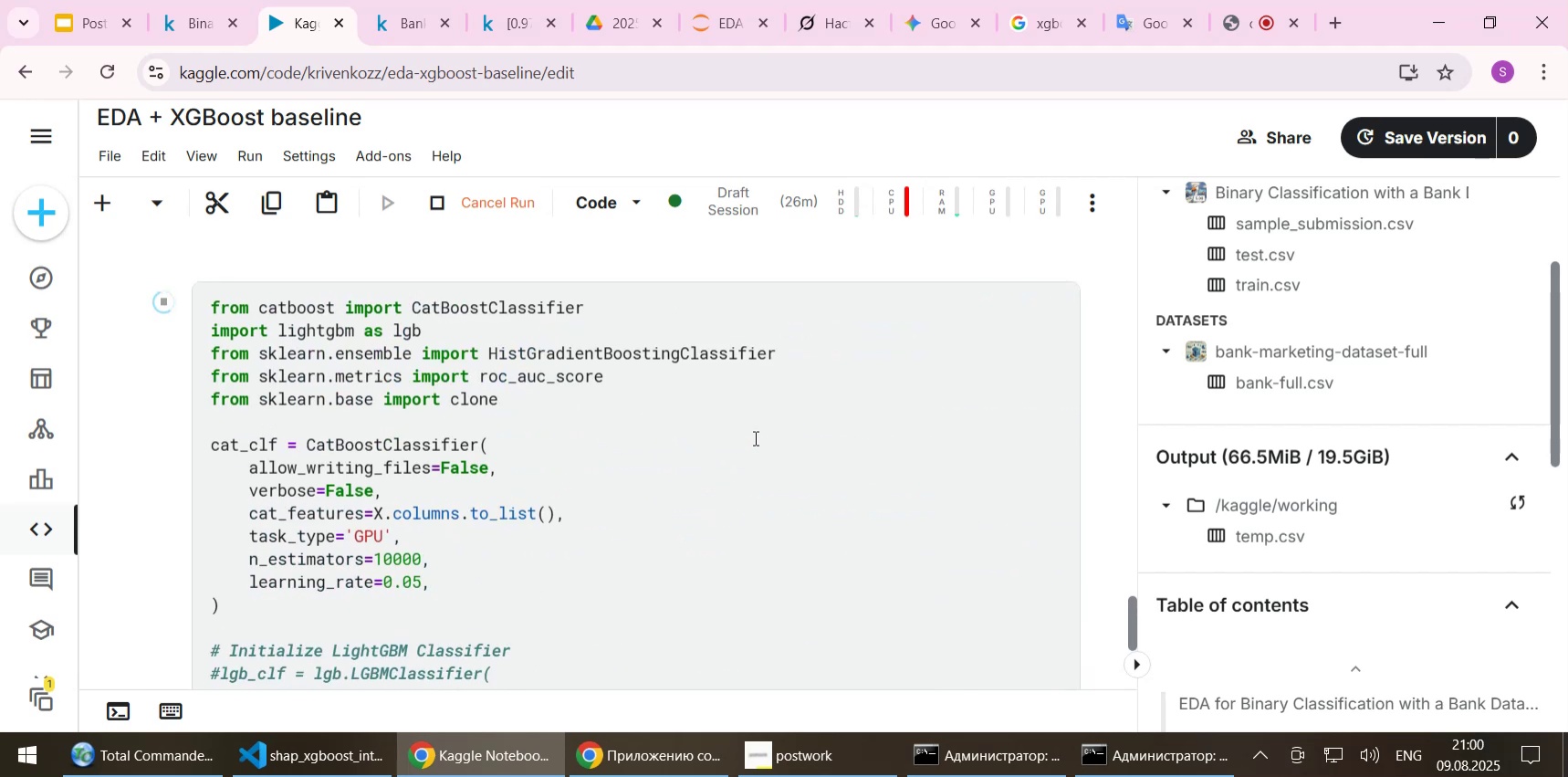 
scroll: coordinate [754, 437], scroll_direction: down, amount: 10.0
 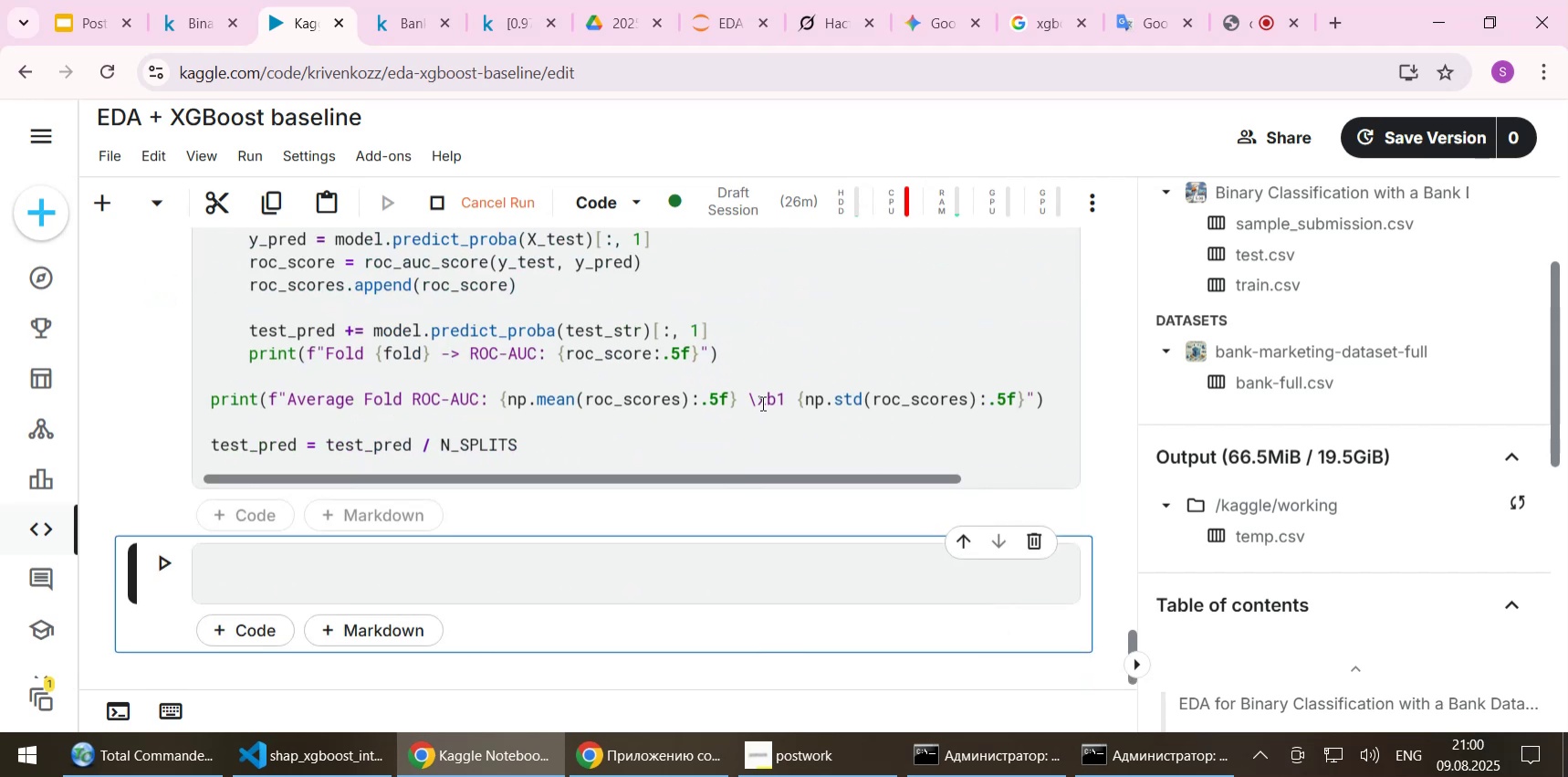 
wait(9.1)
 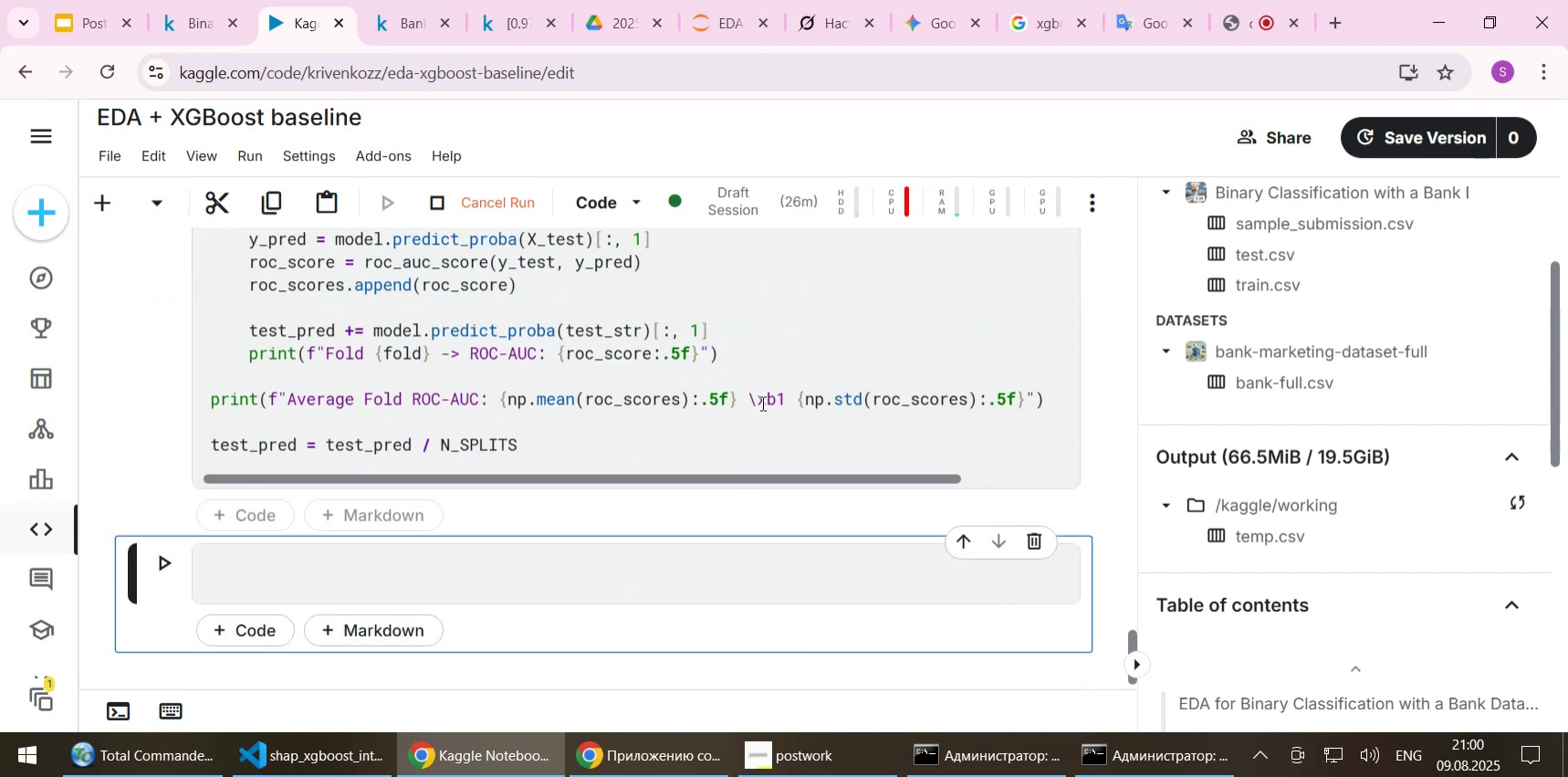 
scroll: coordinate [761, 403], scroll_direction: down, amount: 1.0
 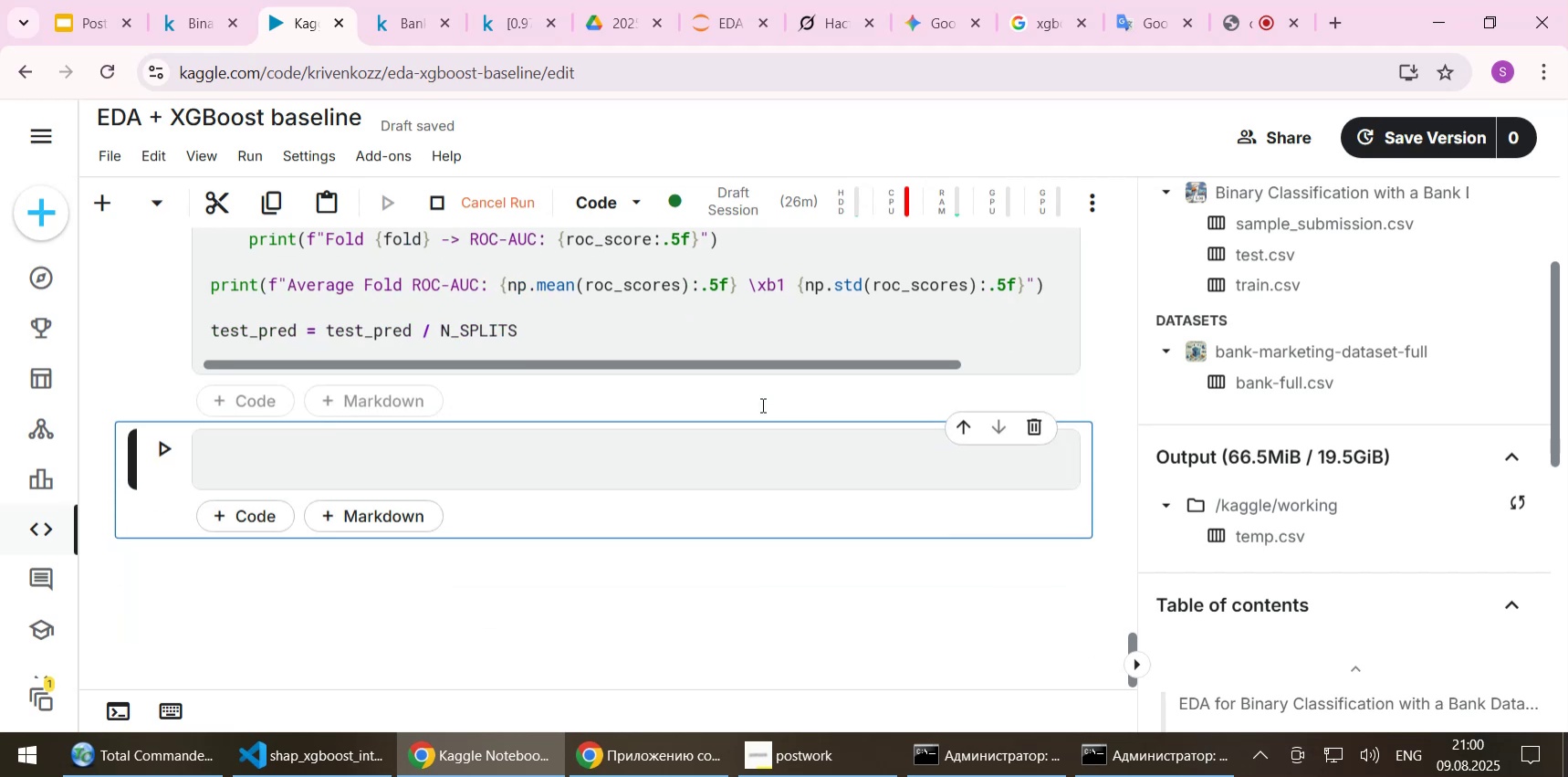 
scroll: coordinate [761, 404], scroll_direction: up, amount: 2.0
 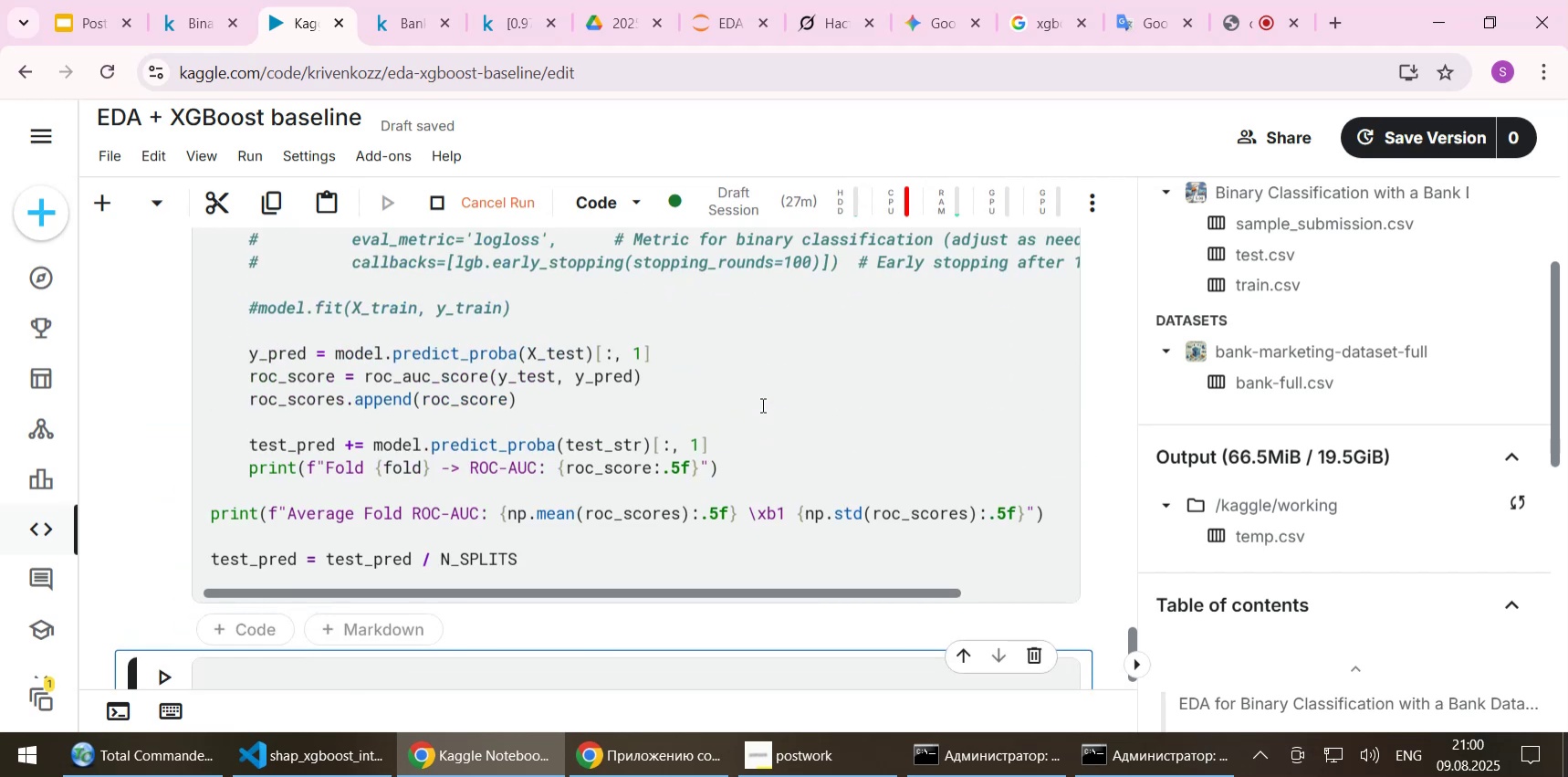 
scroll: coordinate [761, 404], scroll_direction: down, amount: 1.0
 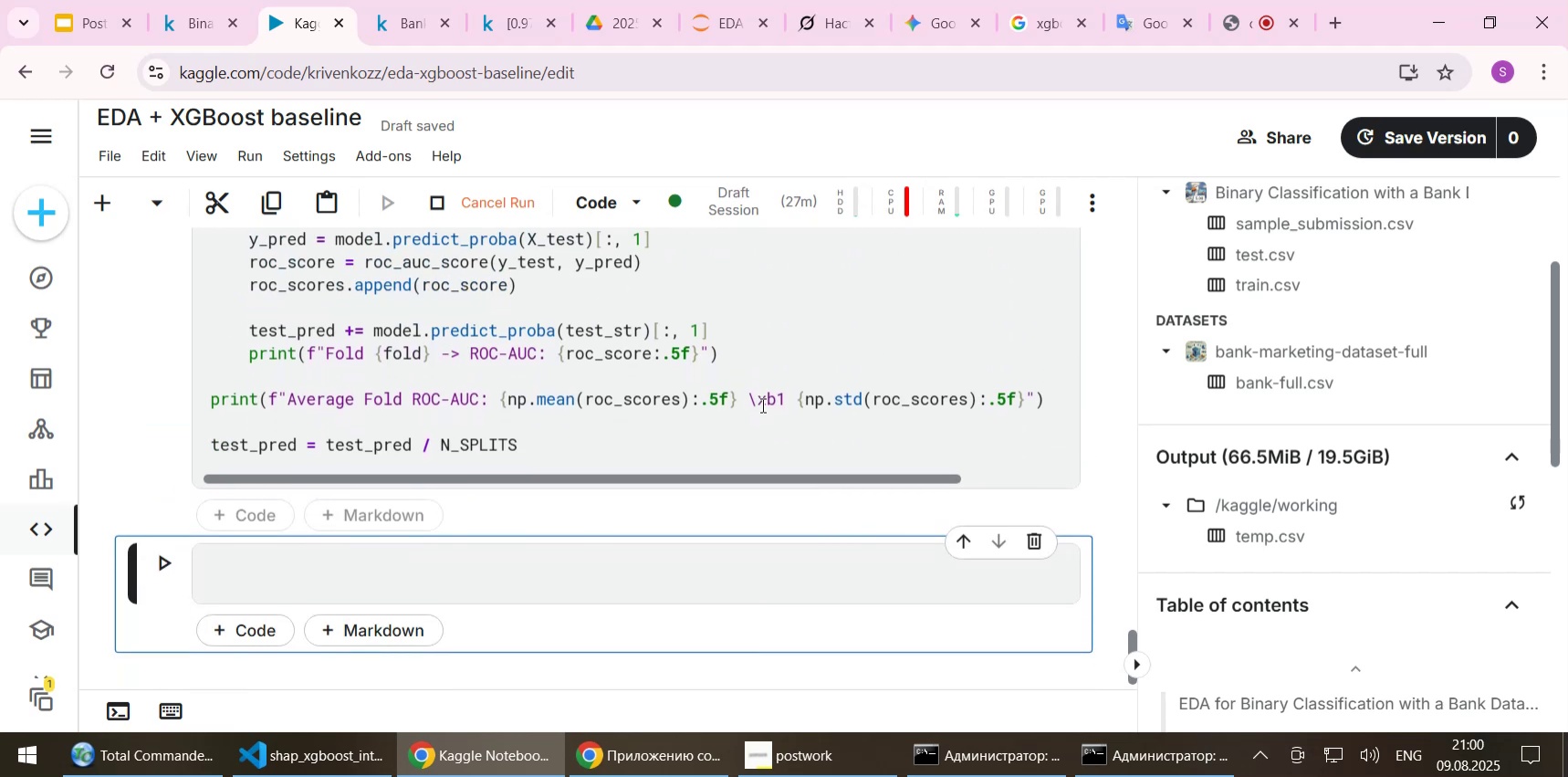 
scroll: coordinate [761, 404], scroll_direction: up, amount: 1.0
 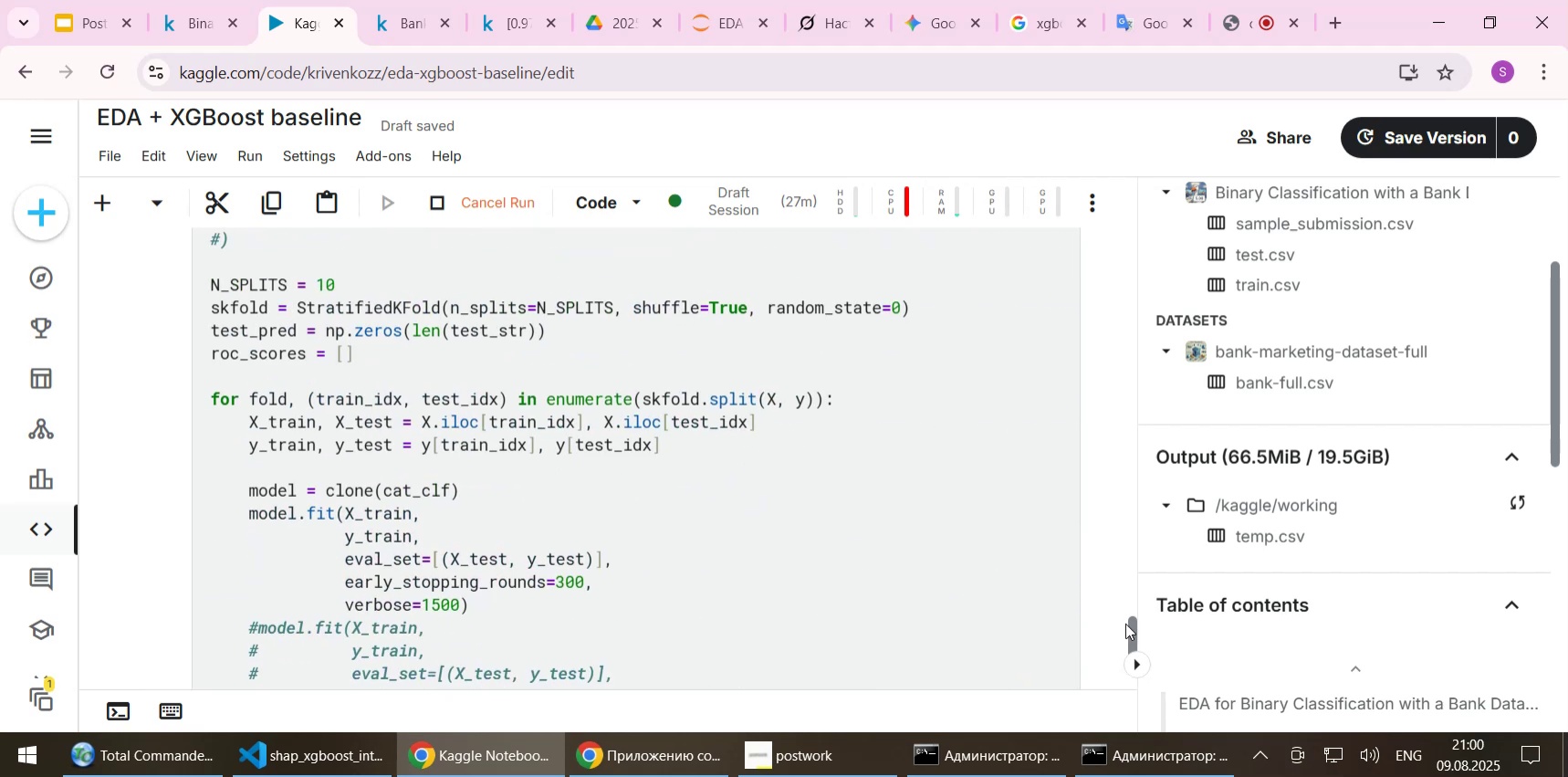 
left_click_drag(start_coordinate=[1134, 624], to_coordinate=[1141, 176])
 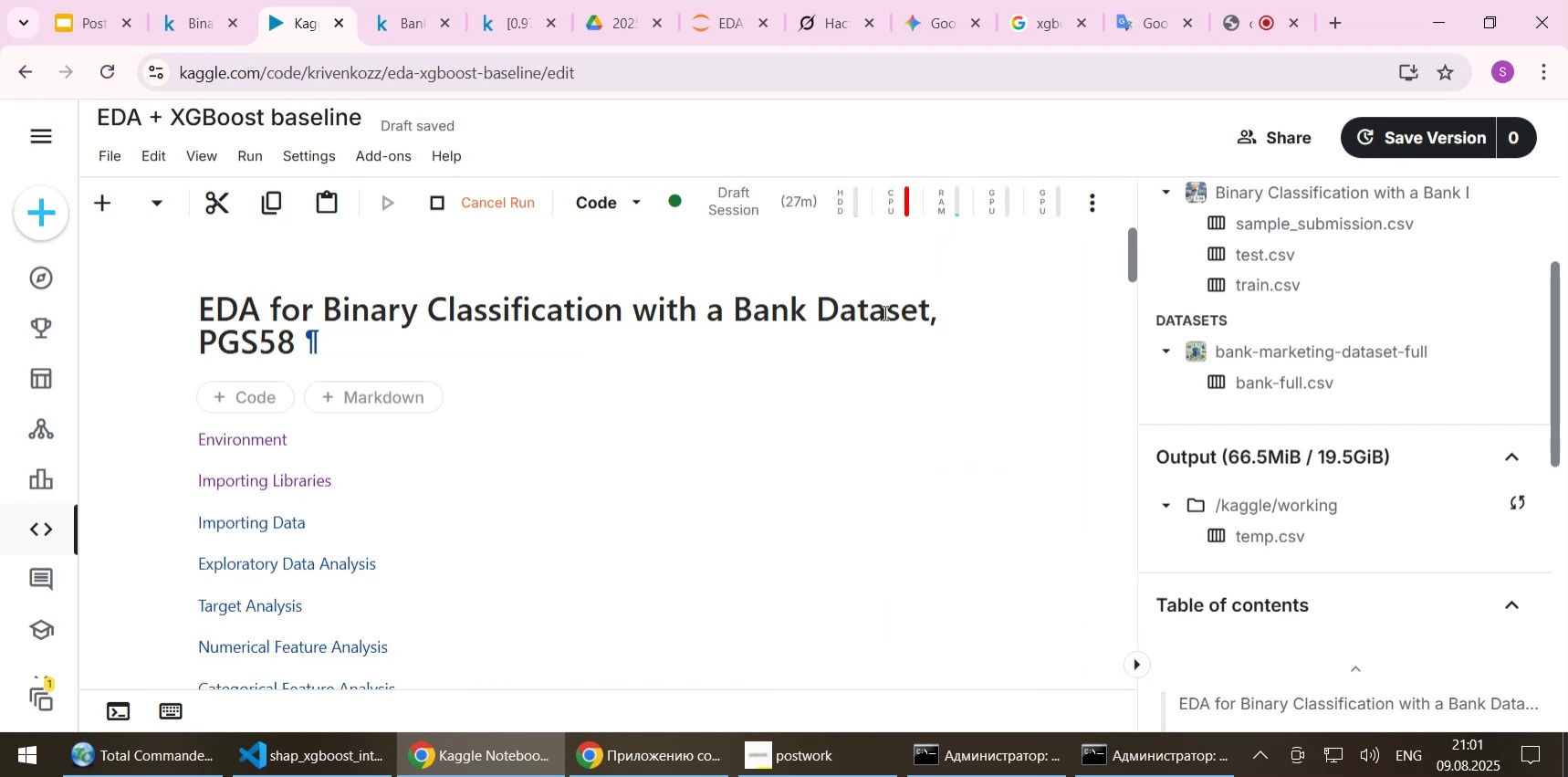 
left_click([925, 305])
 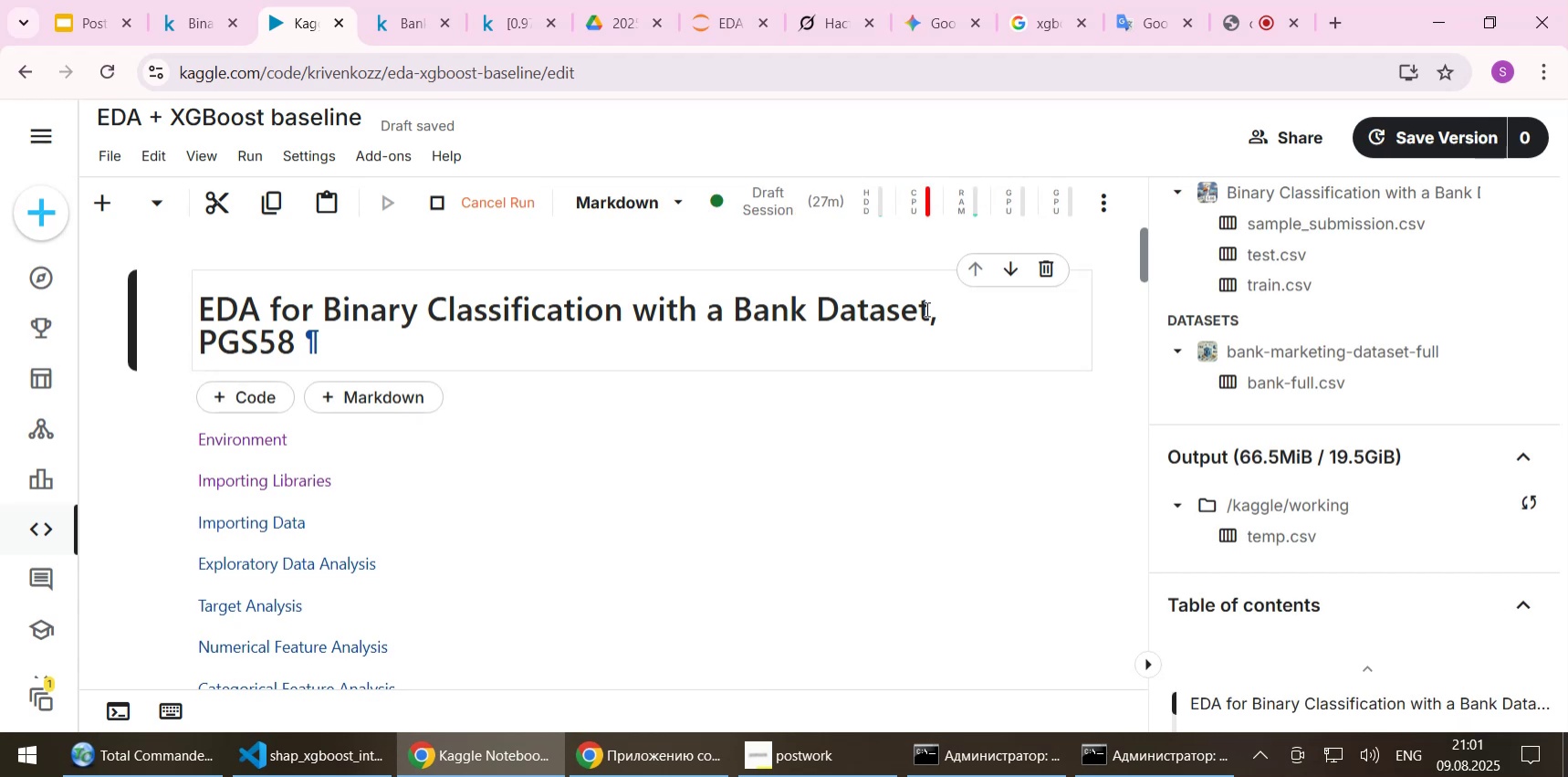 
double_click([925, 309])
 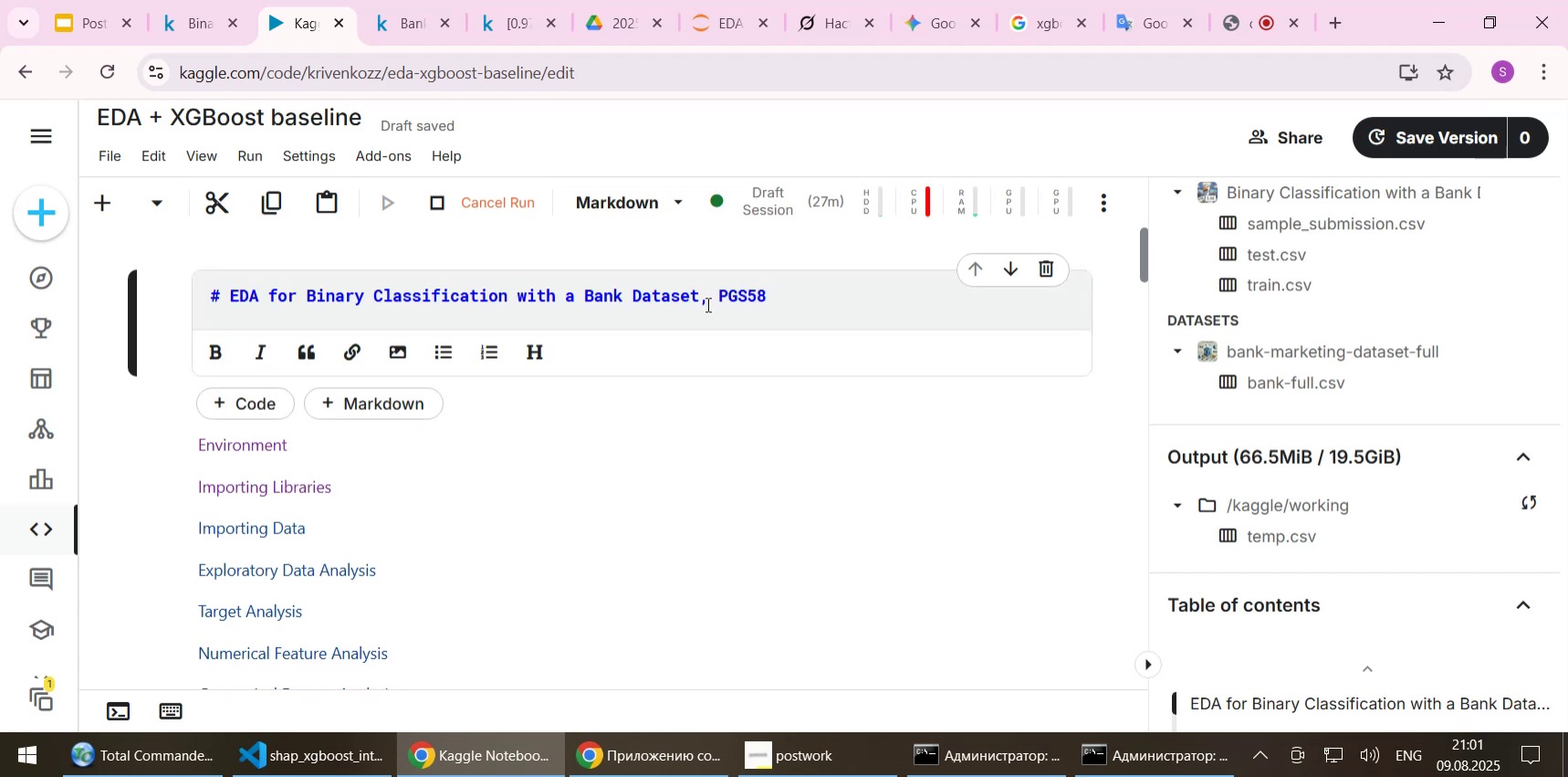 
left_click([696, 296])
 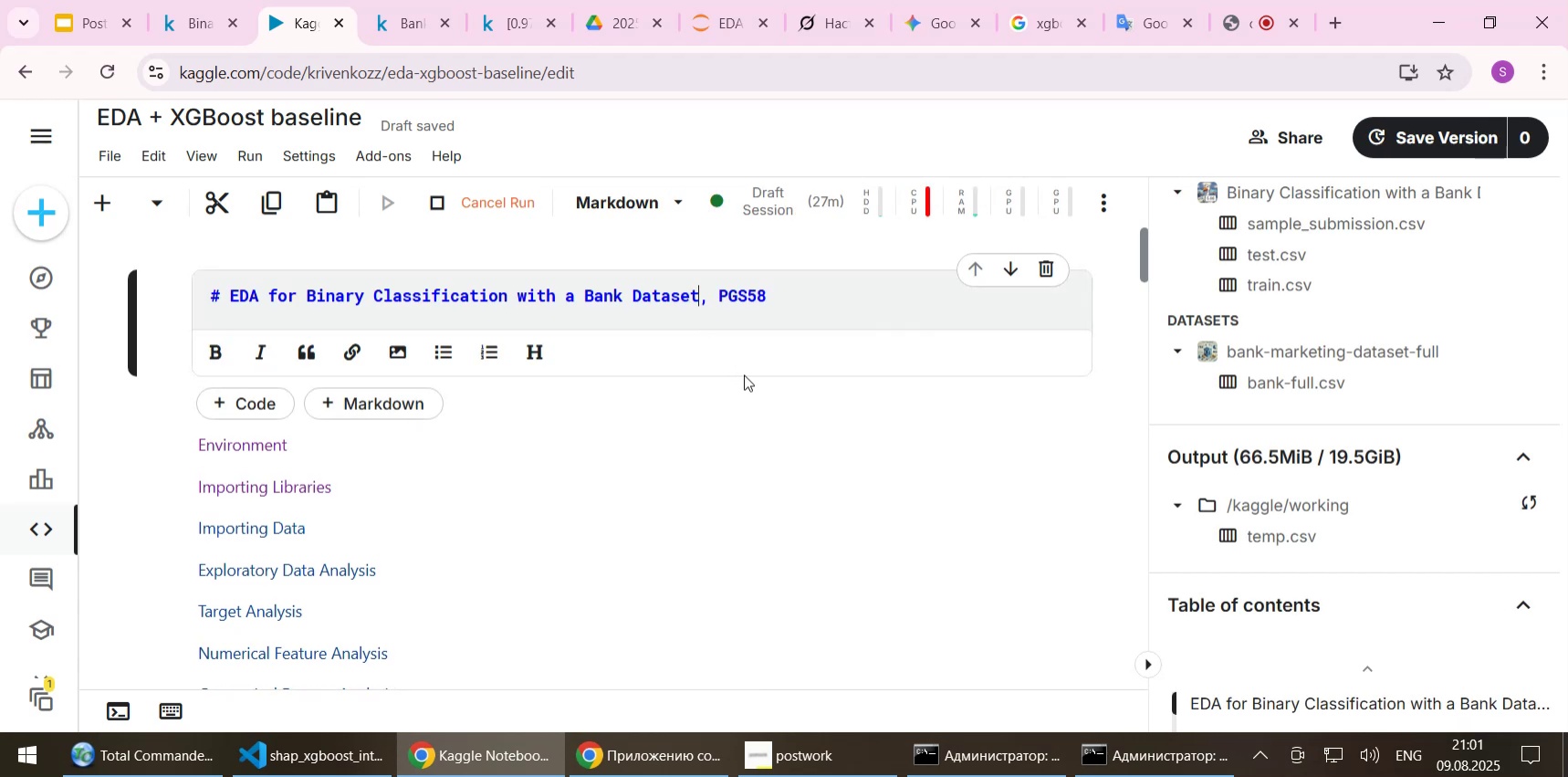 
hold_key(key=ArrowLeft, duration=0.81)
 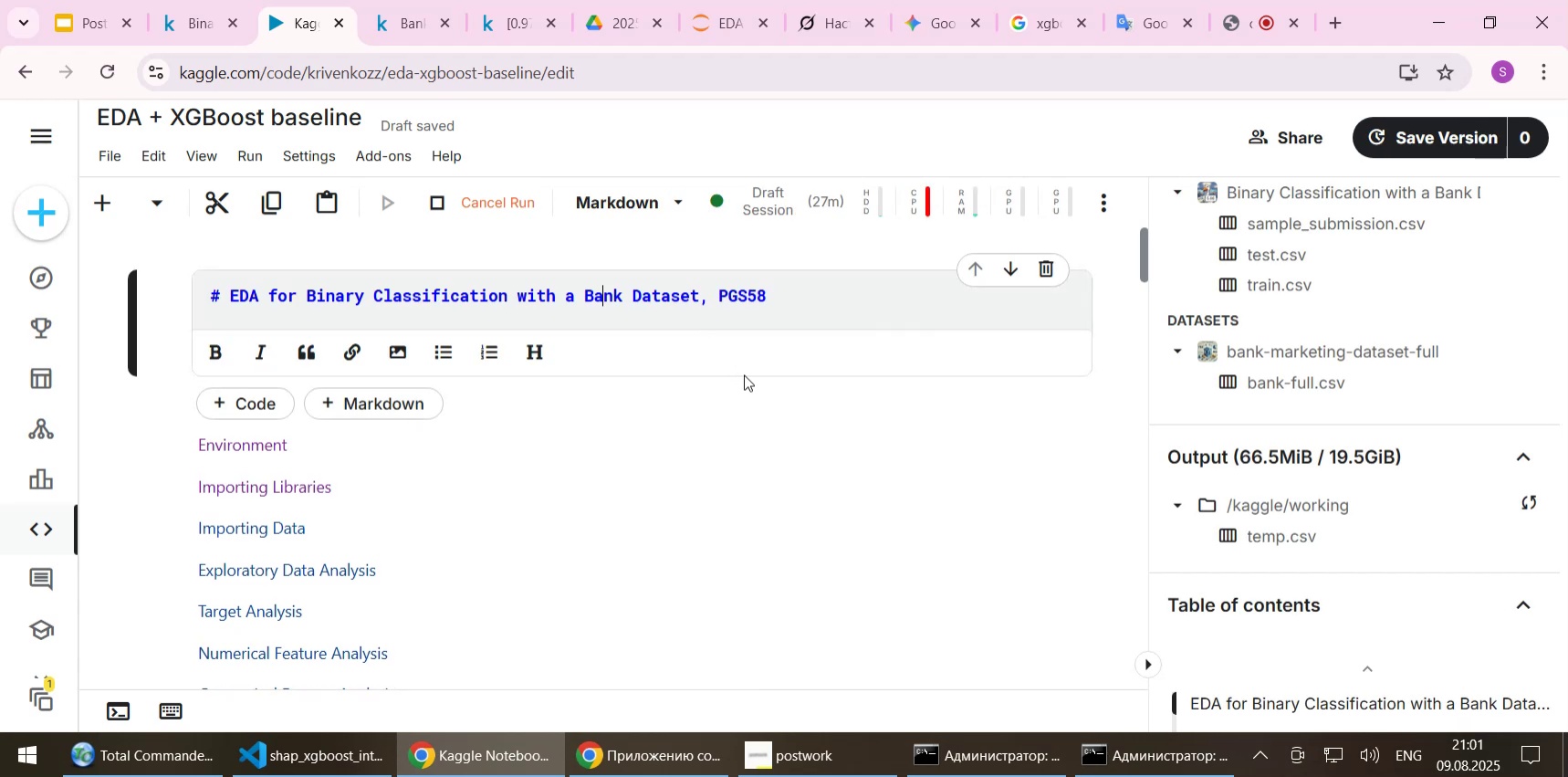 
key(ArrowRight)
 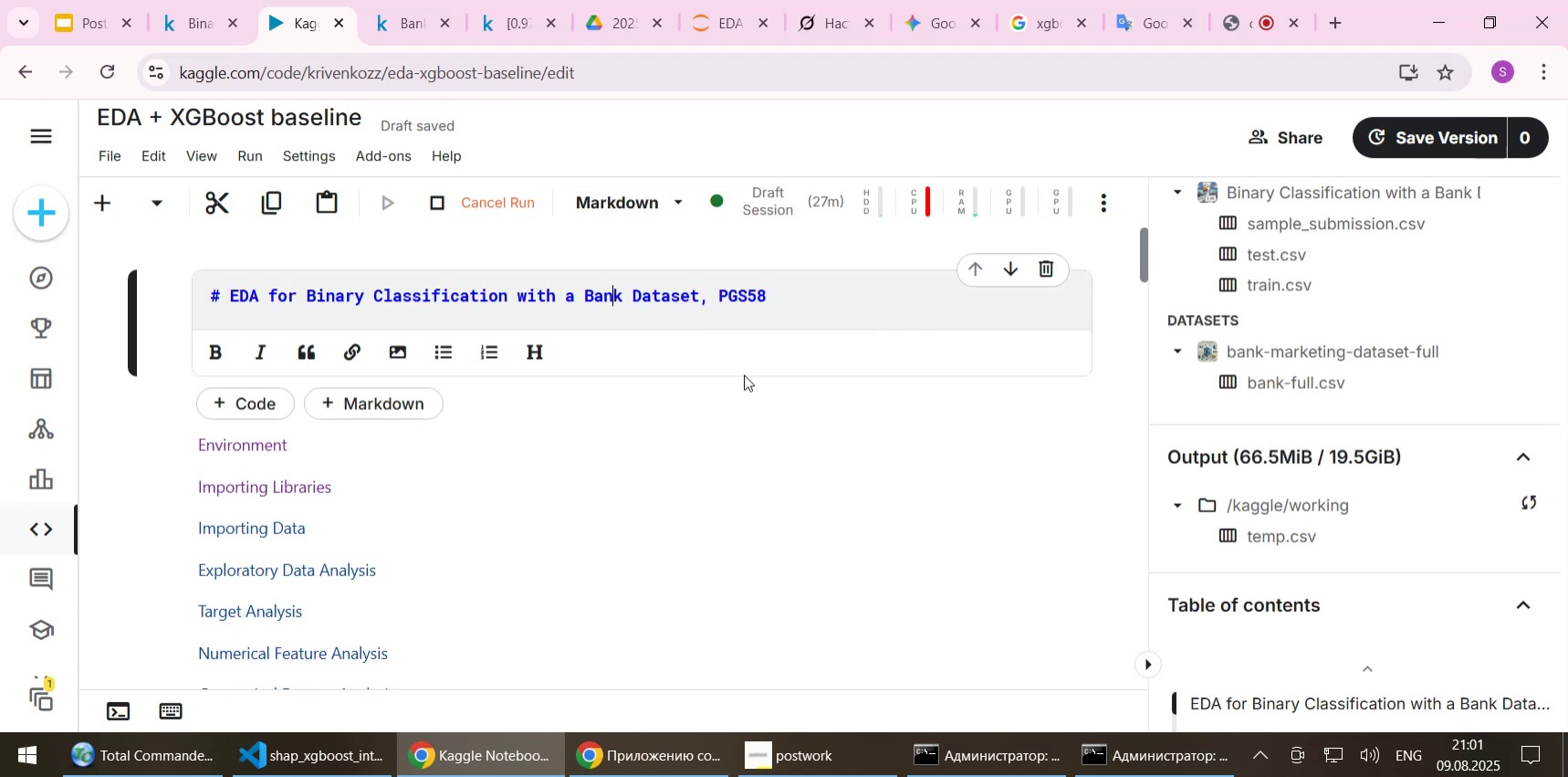 
hold_key(key=ArrowLeft, duration=0.81)
 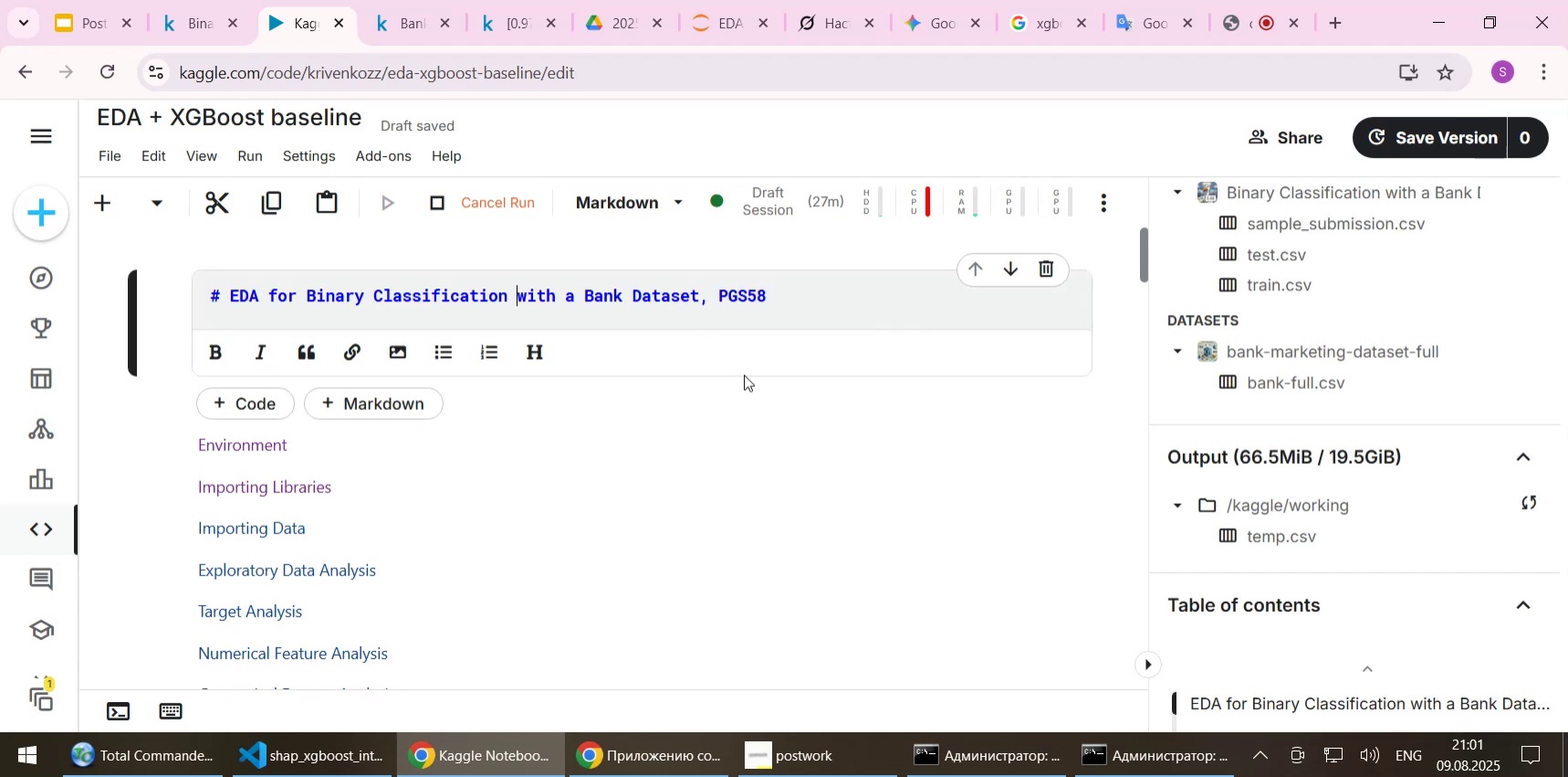 
key(ArrowLeft)
 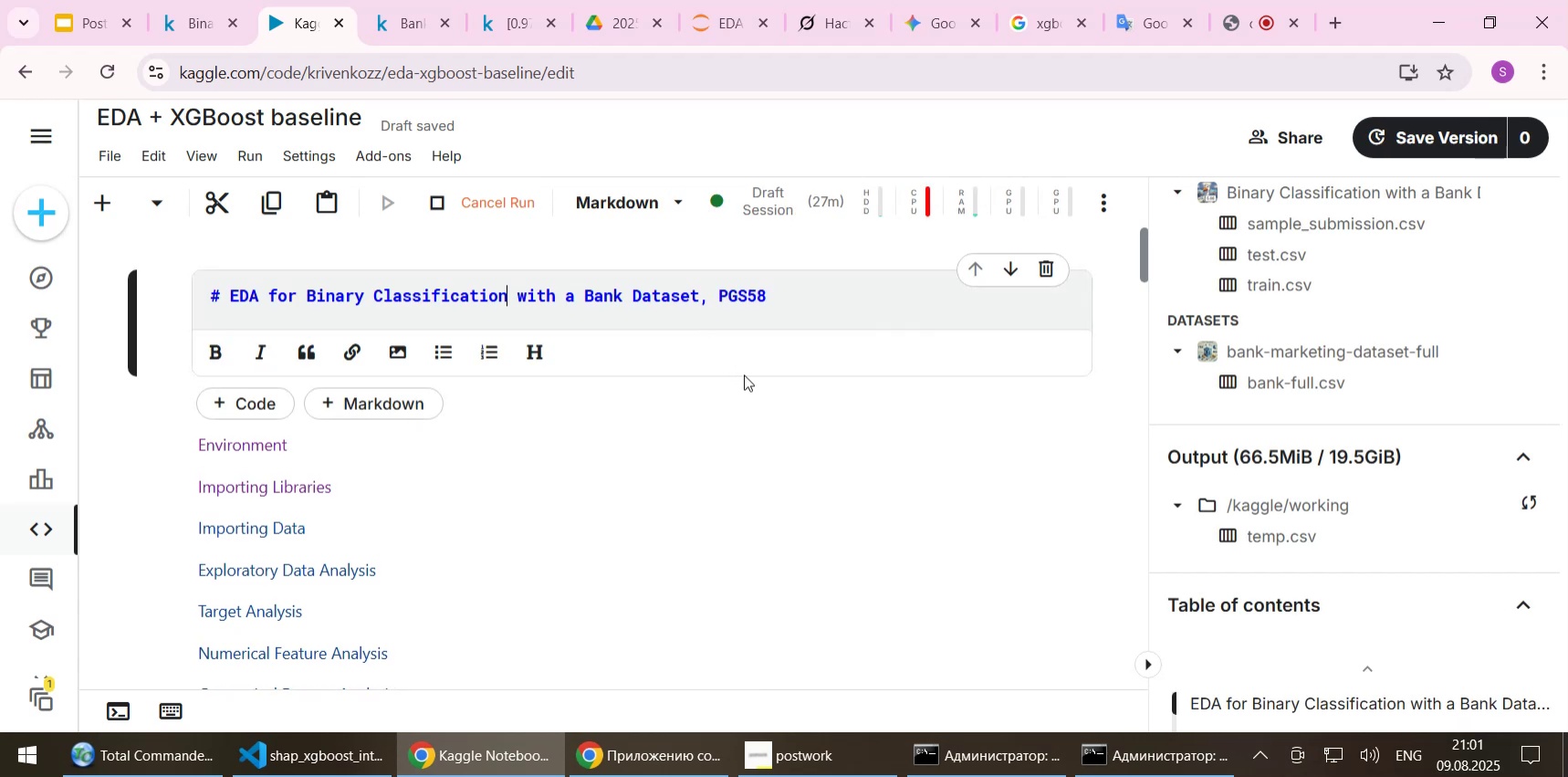 
type( + CatBoost )
 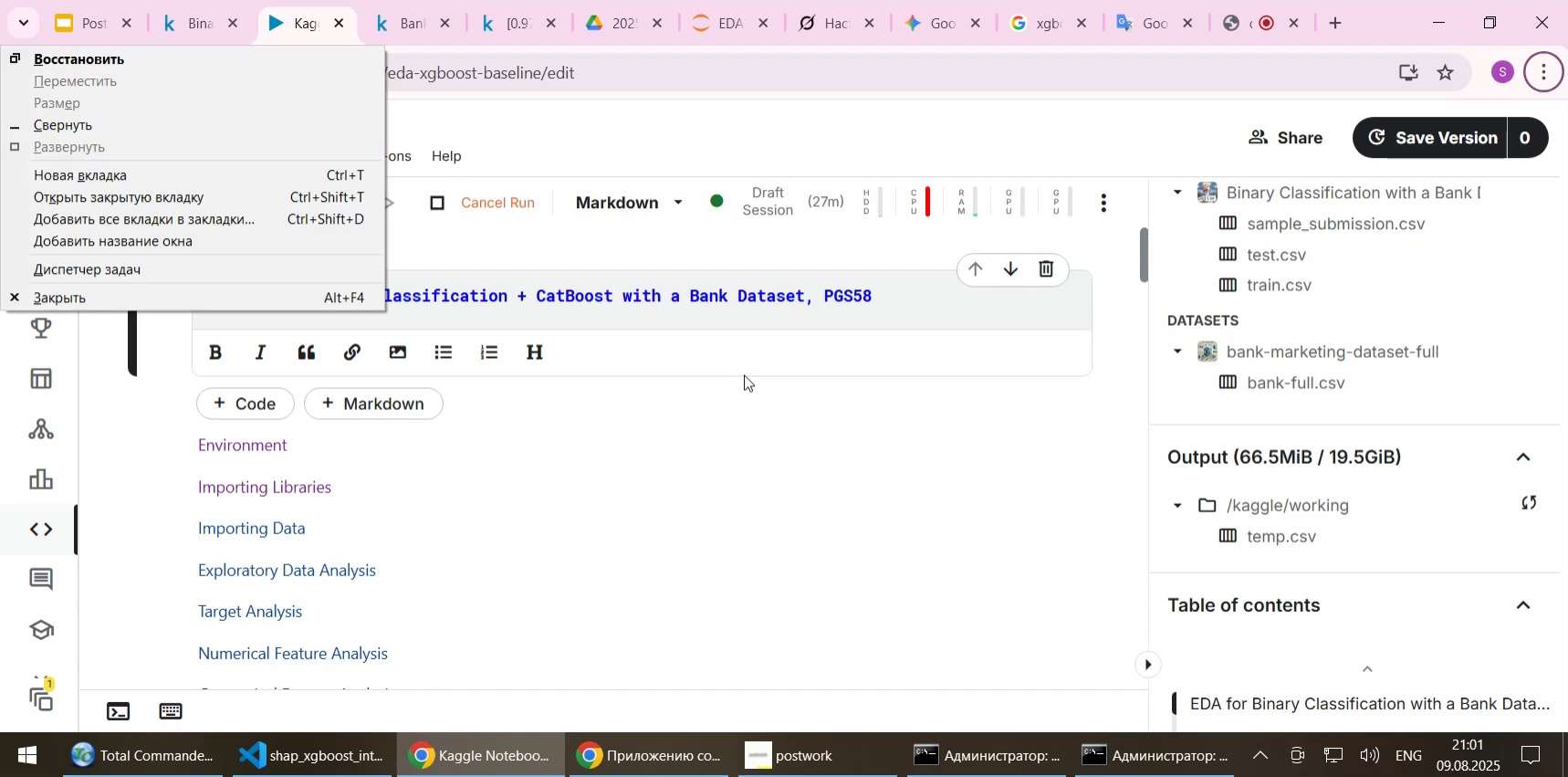 
 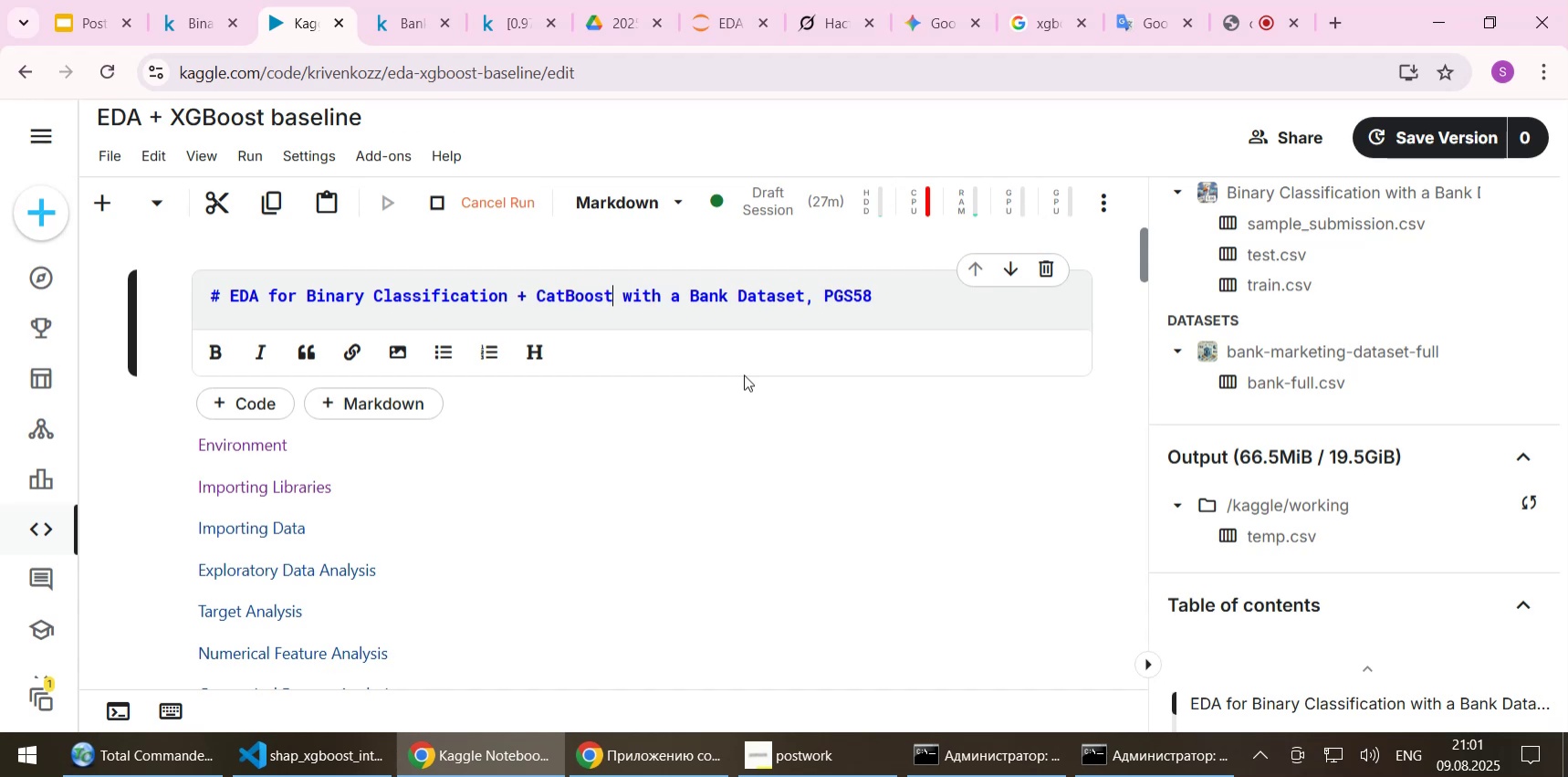 
key(Alt+AltRight)
 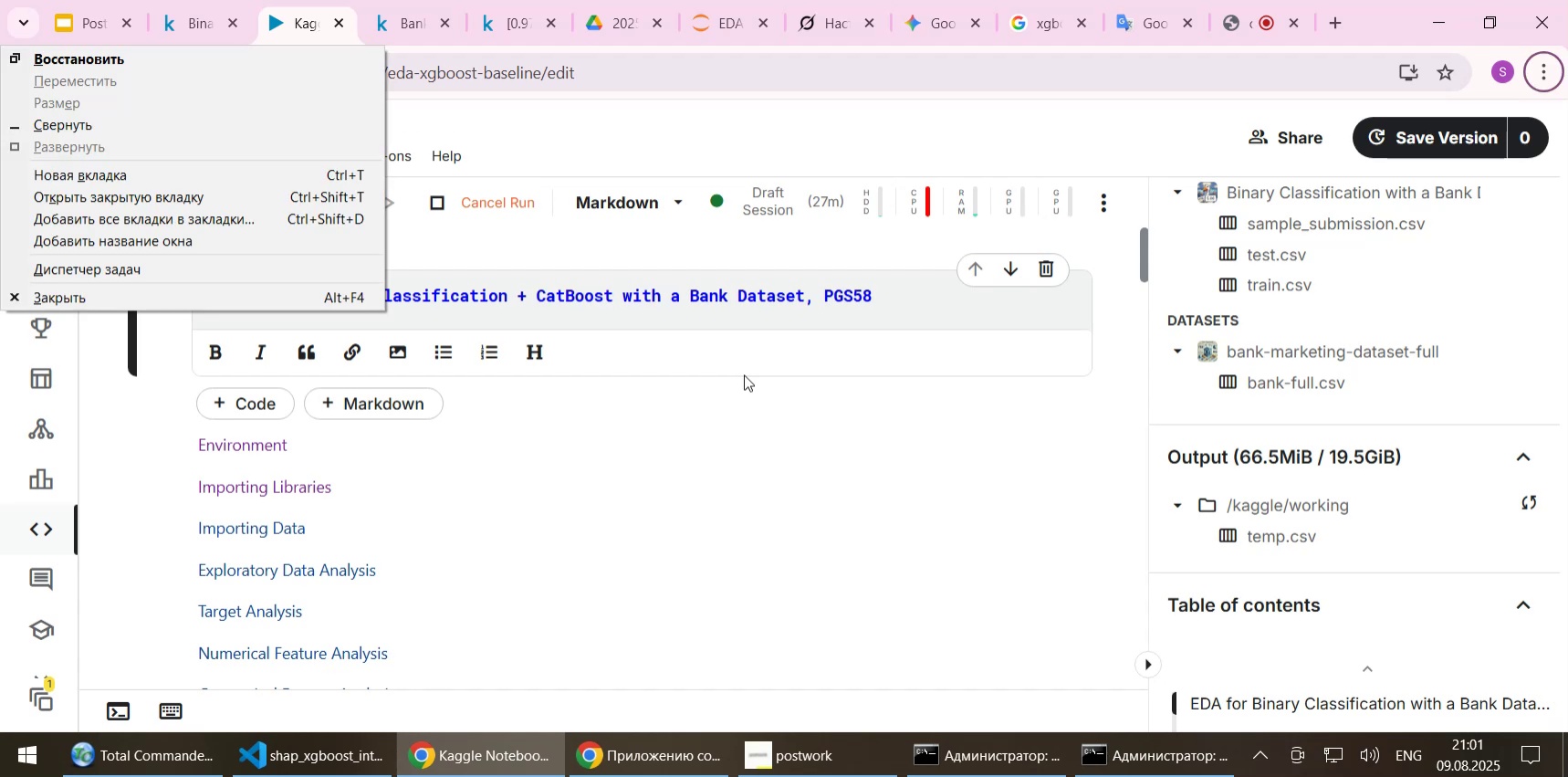 
key(Escape)
 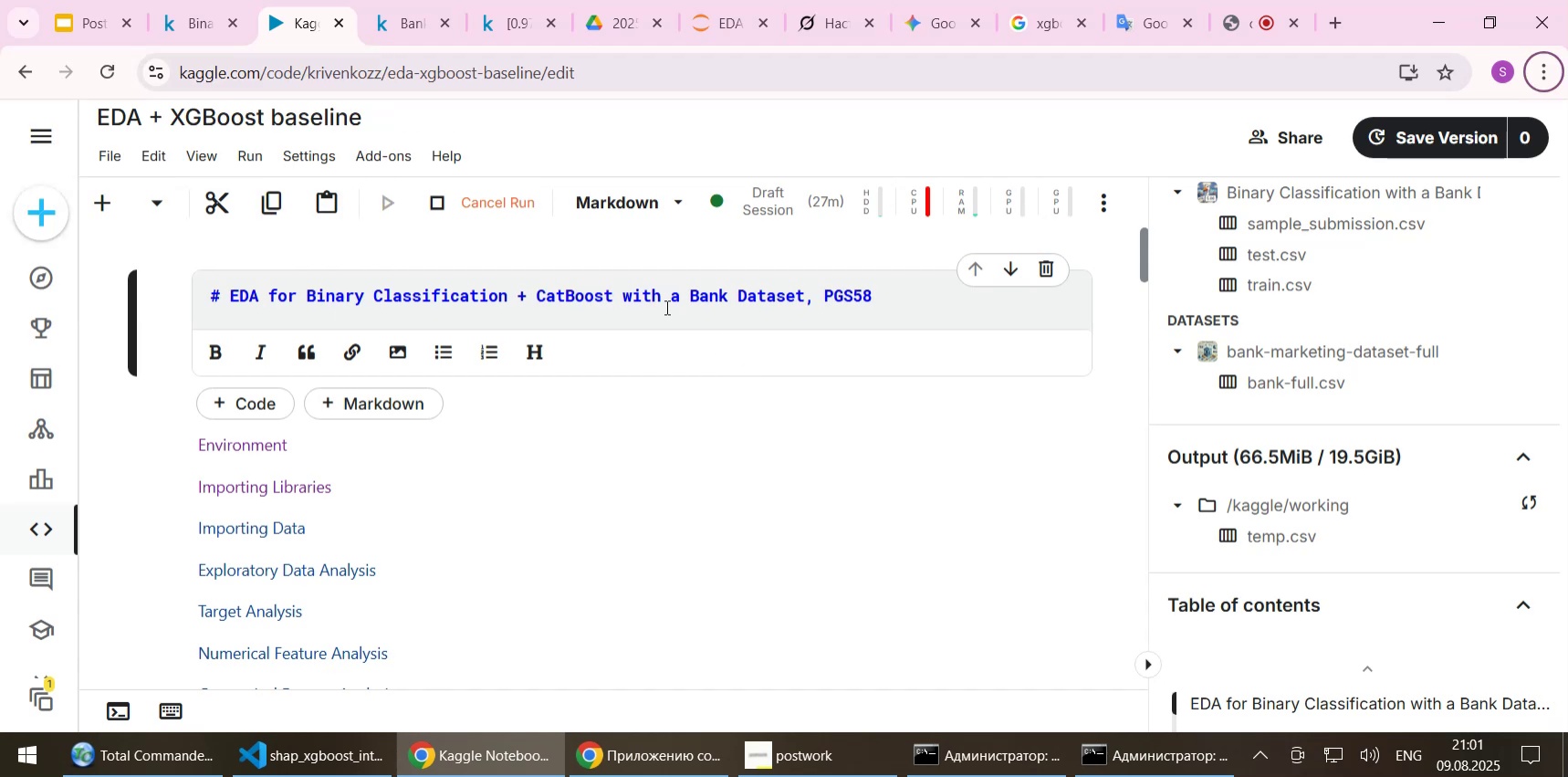 
left_click([566, 309])
 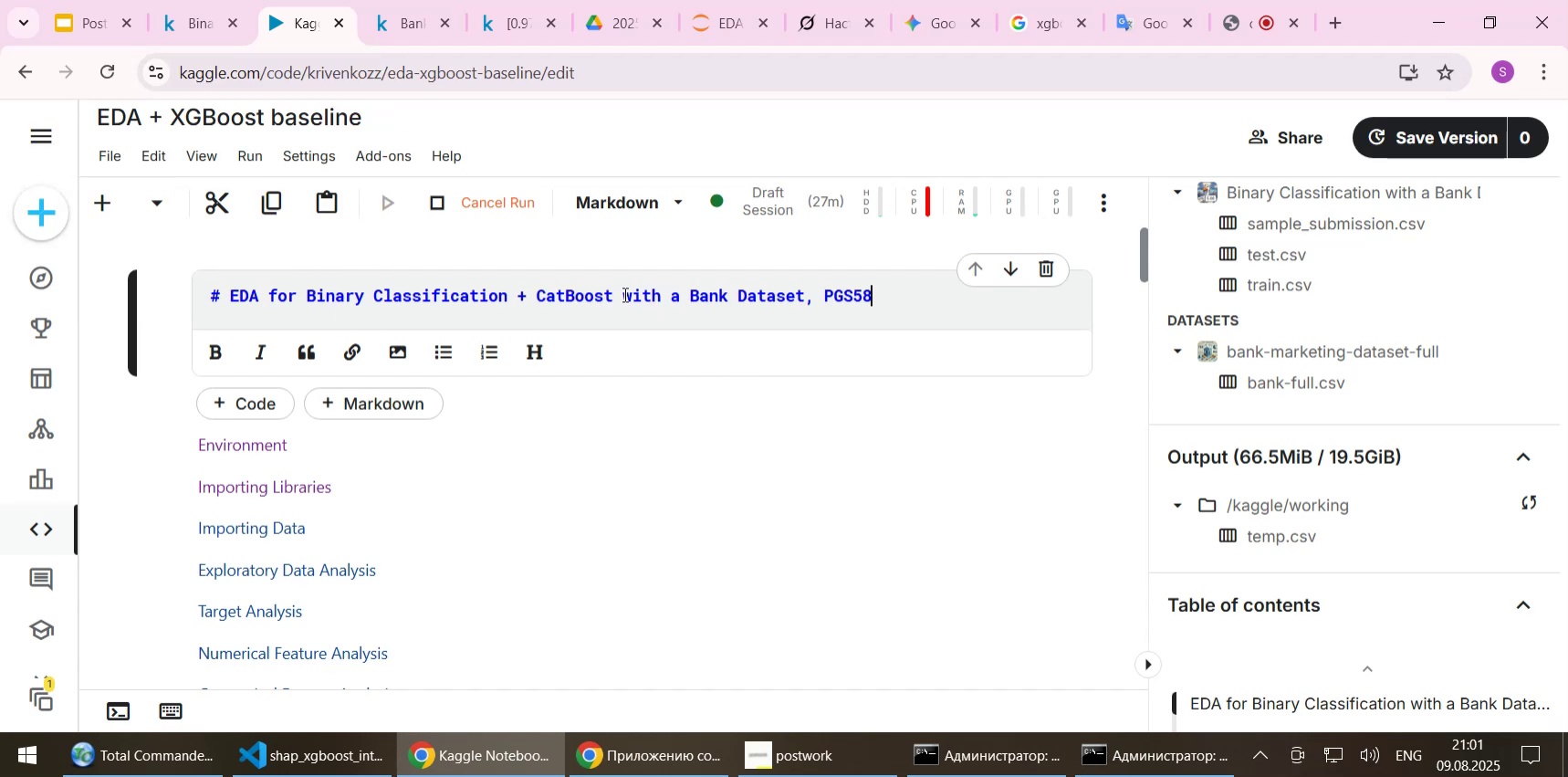 
double_click([623, 294])
 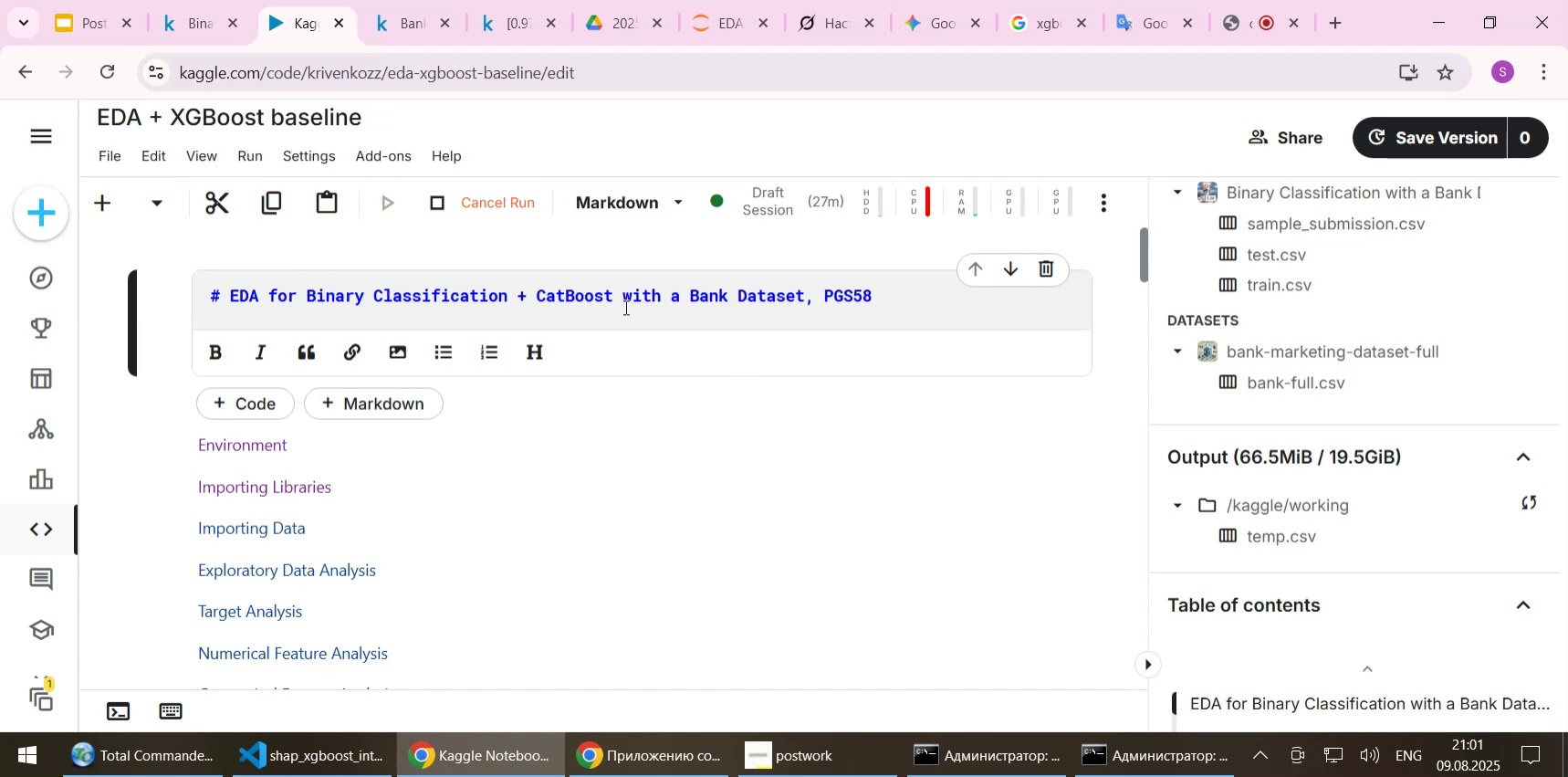 
type(baseline, )
 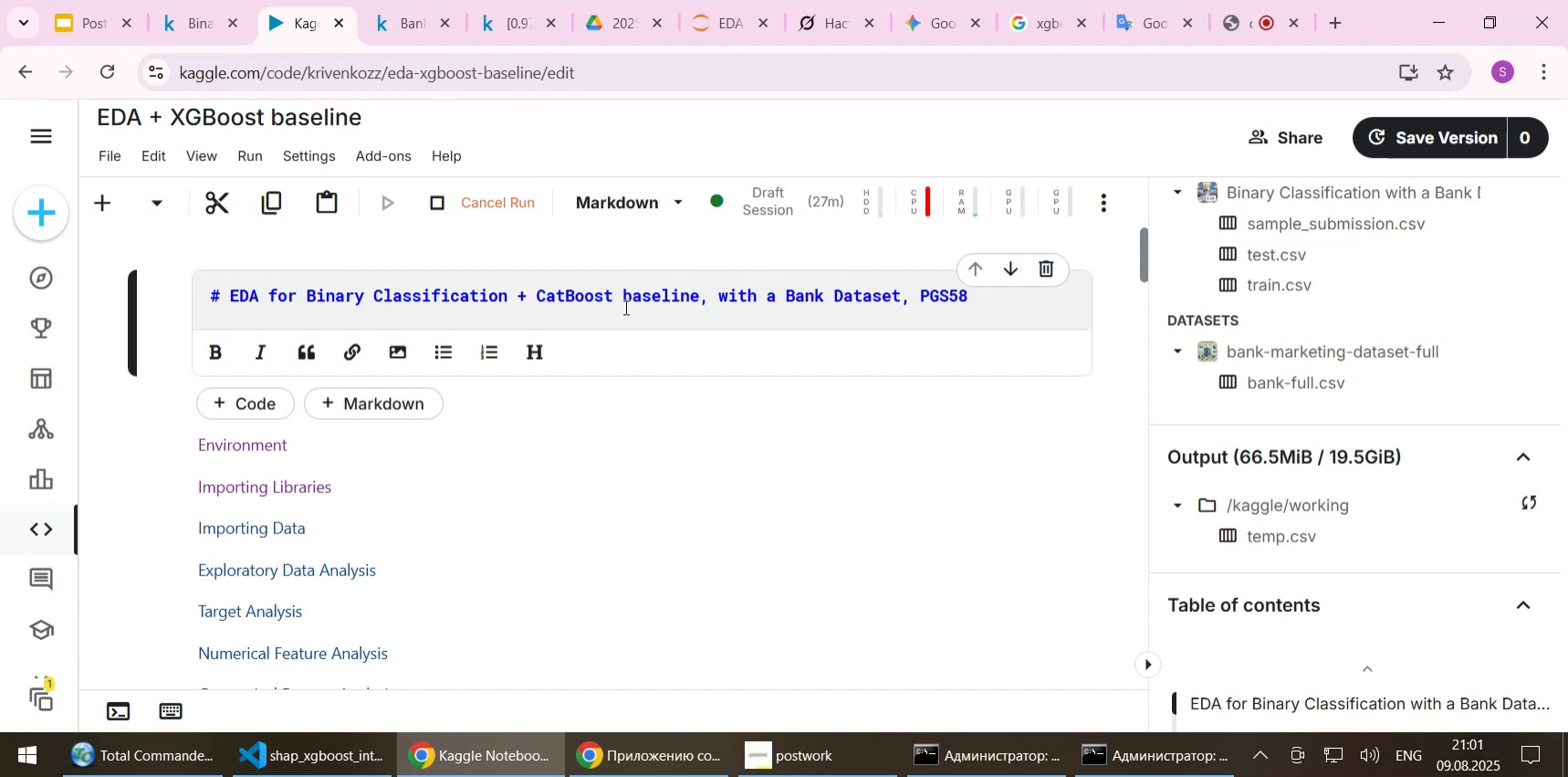 
key(Shift+Enter)
 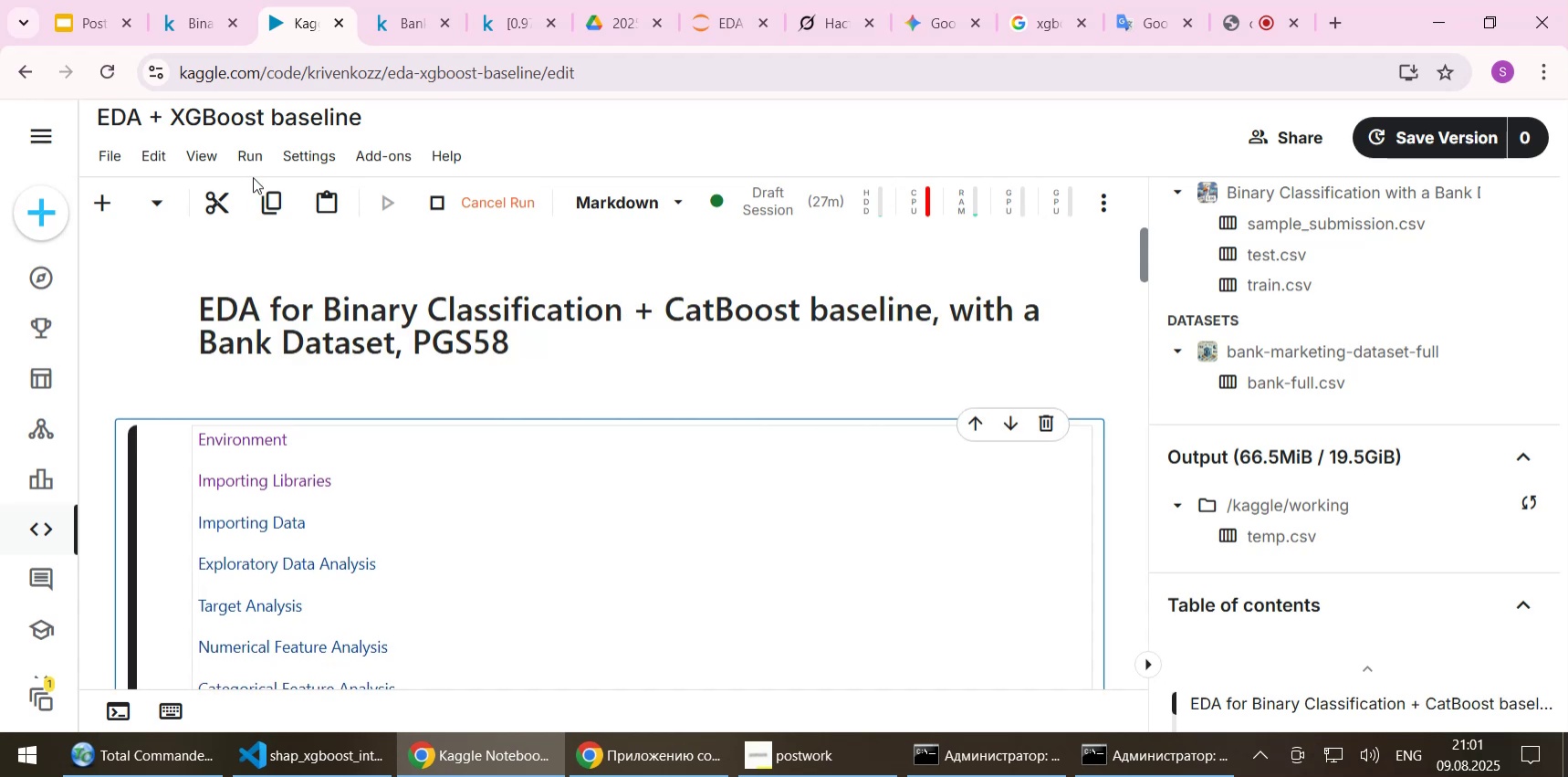 
left_click([193, 105])
 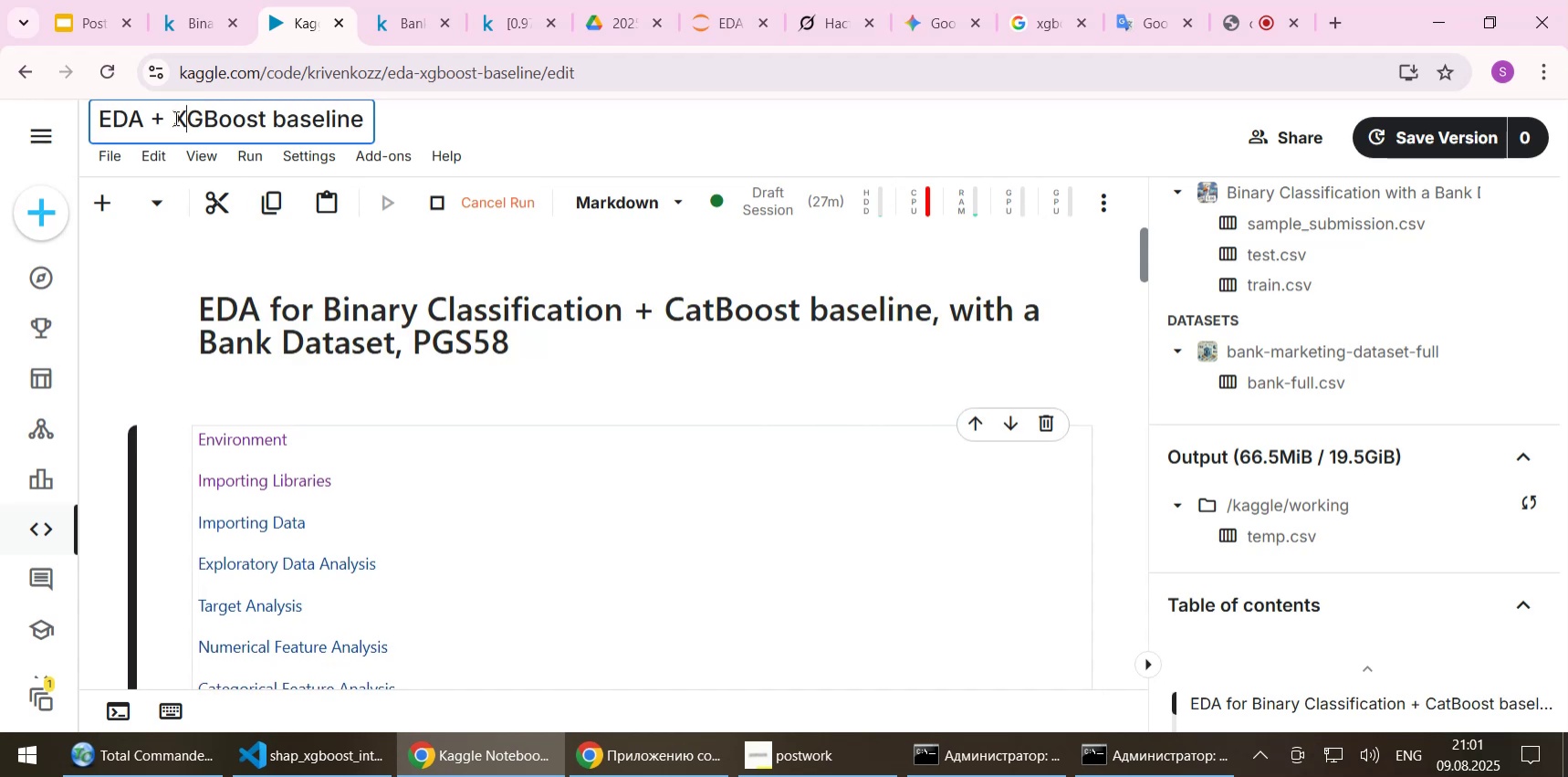 
left_click([174, 117])
 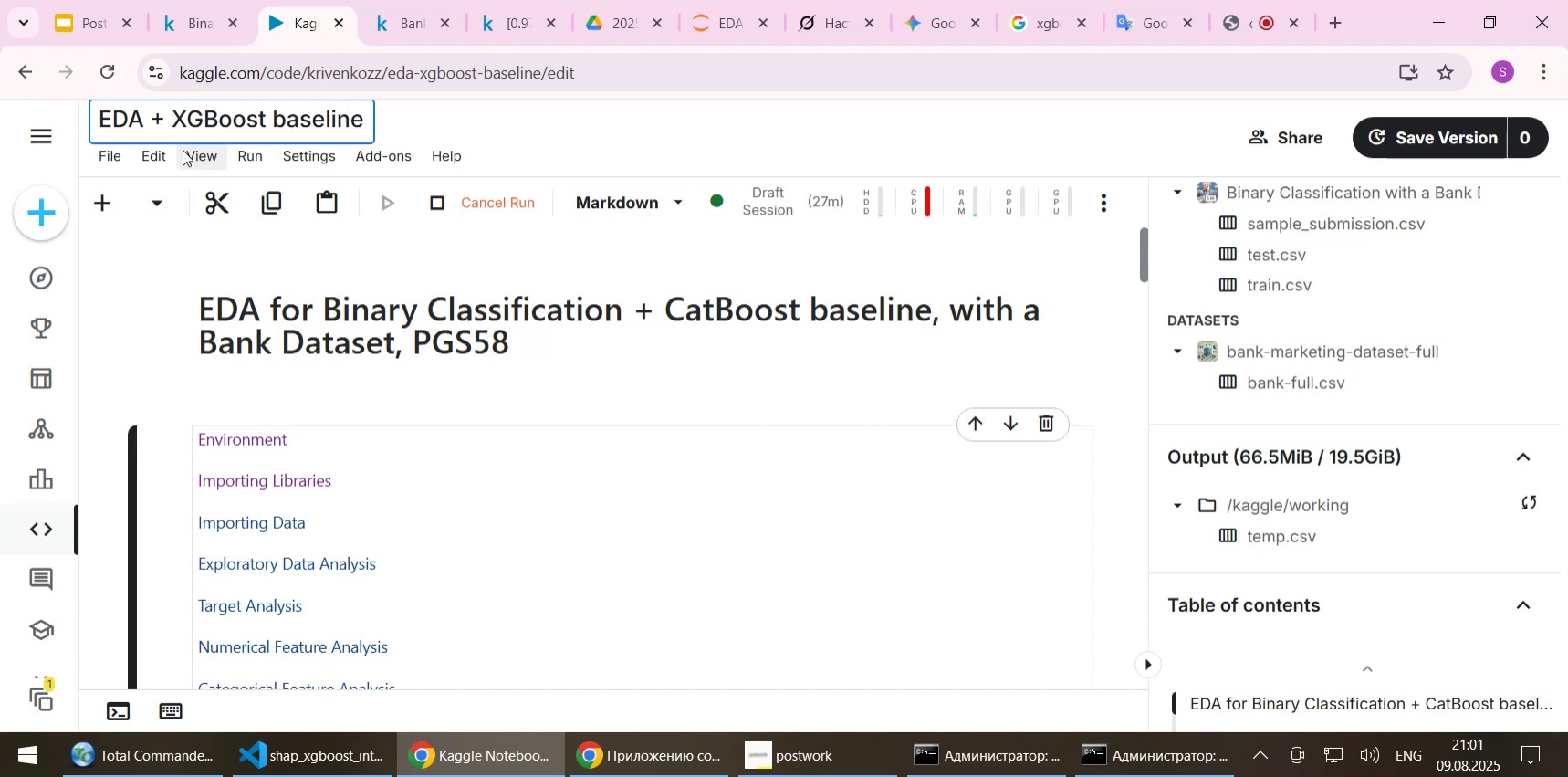 
type([Delete][Delete]Cat)
 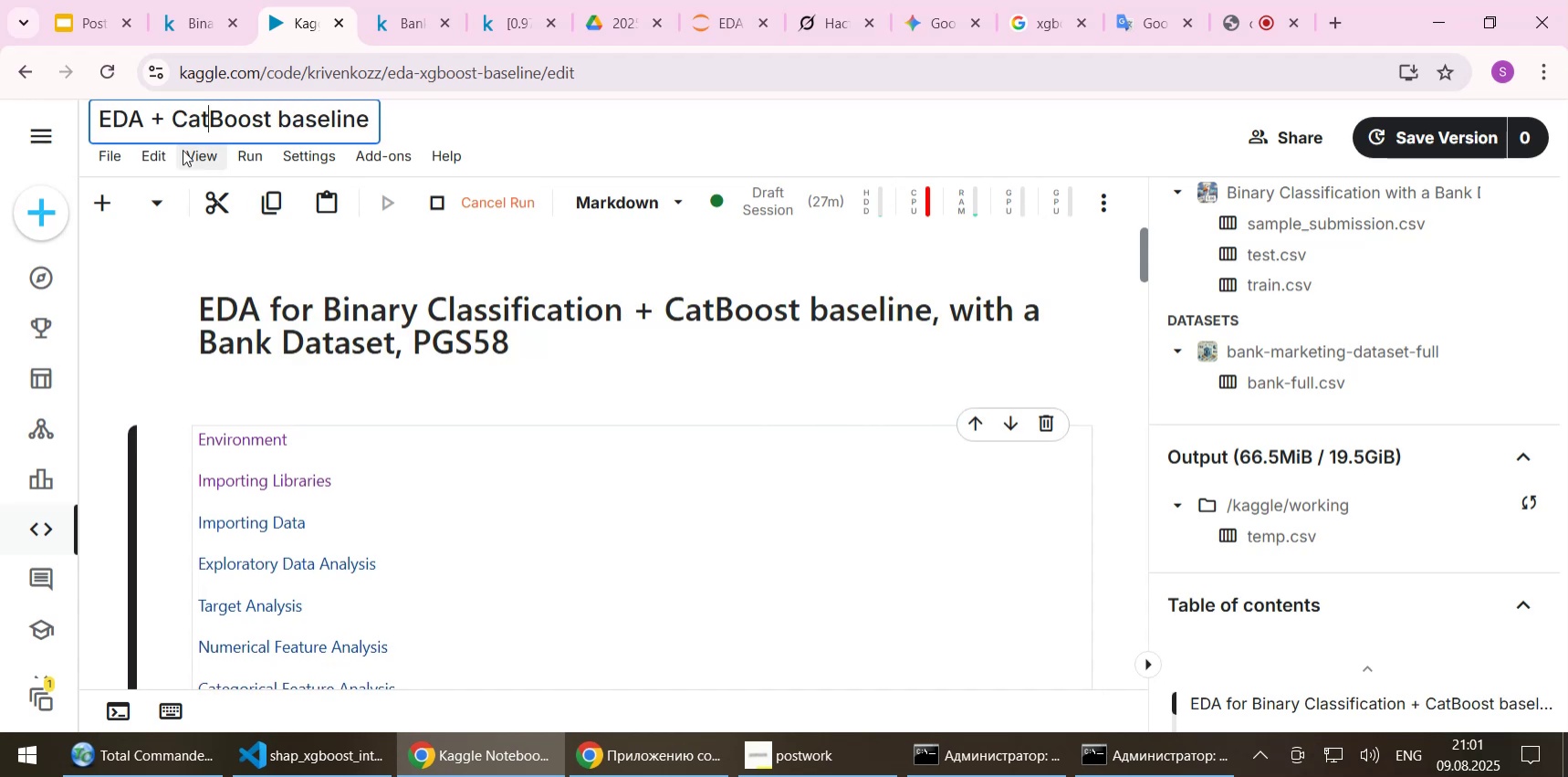 
key(Shift+Enter)
 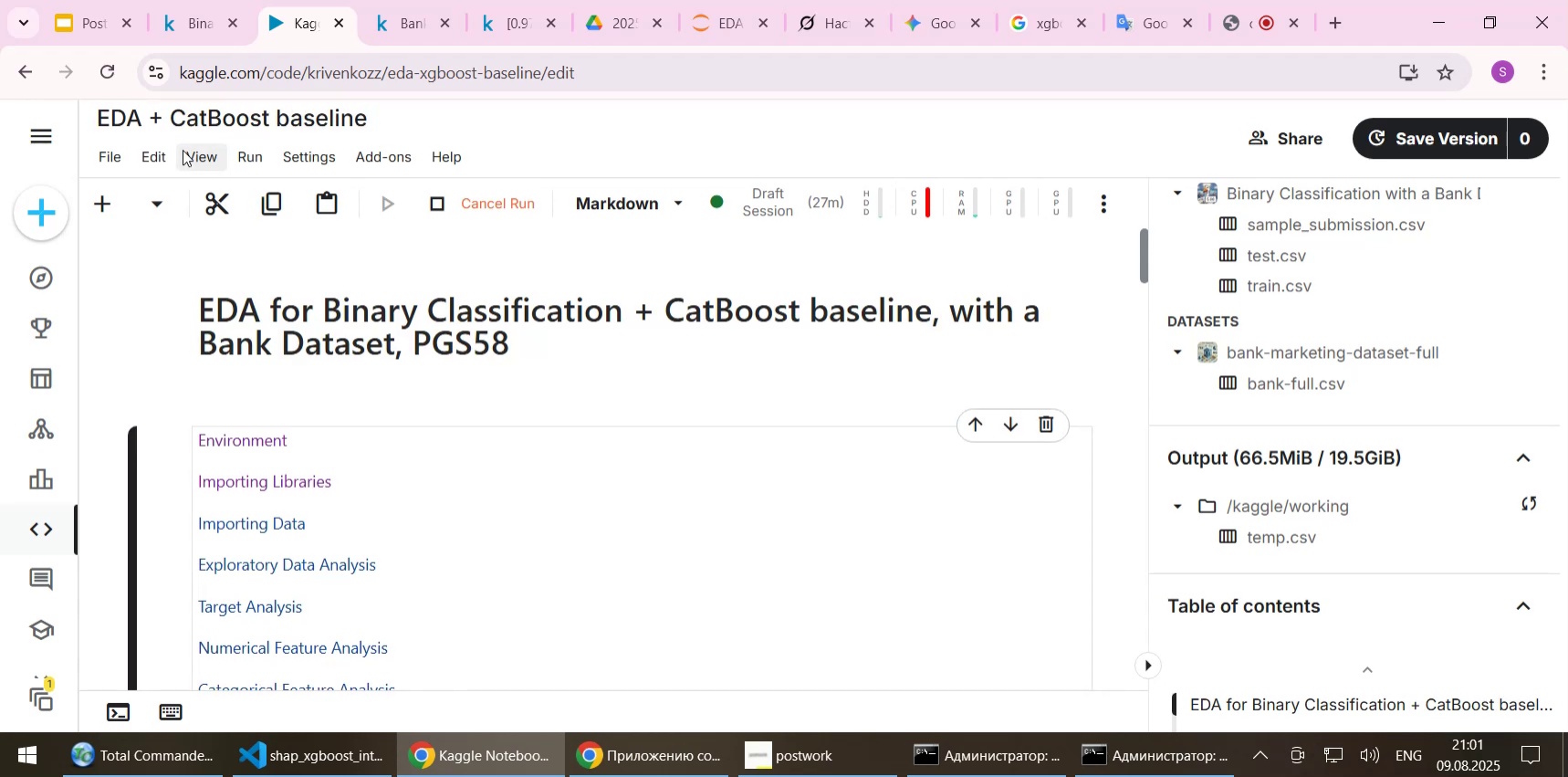 
scroll: coordinate [502, 502], scroll_direction: down, amount: 66.0
 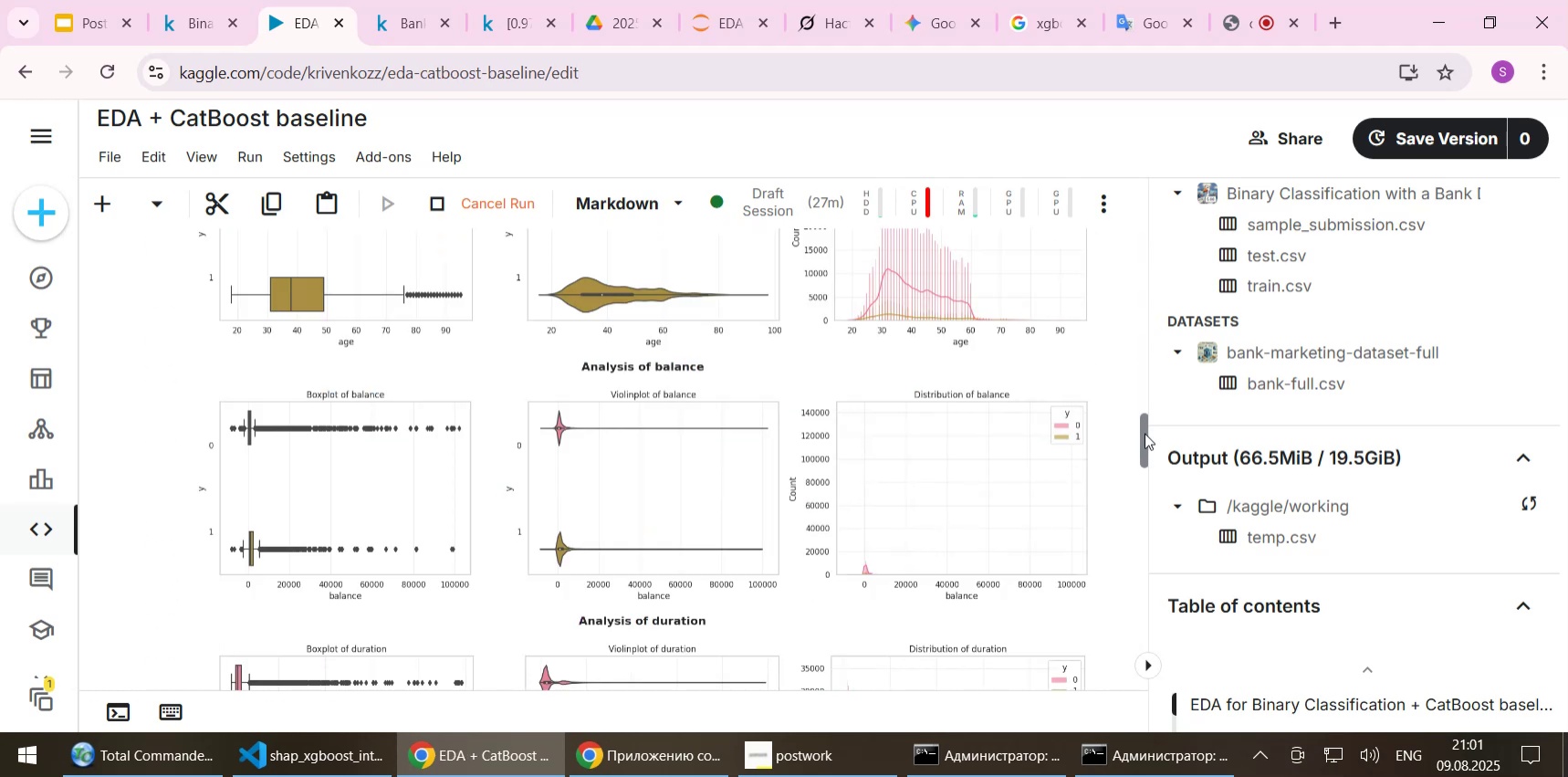 
left_click_drag(start_coordinate=[1141, 432], to_coordinate=[1142, 659])
 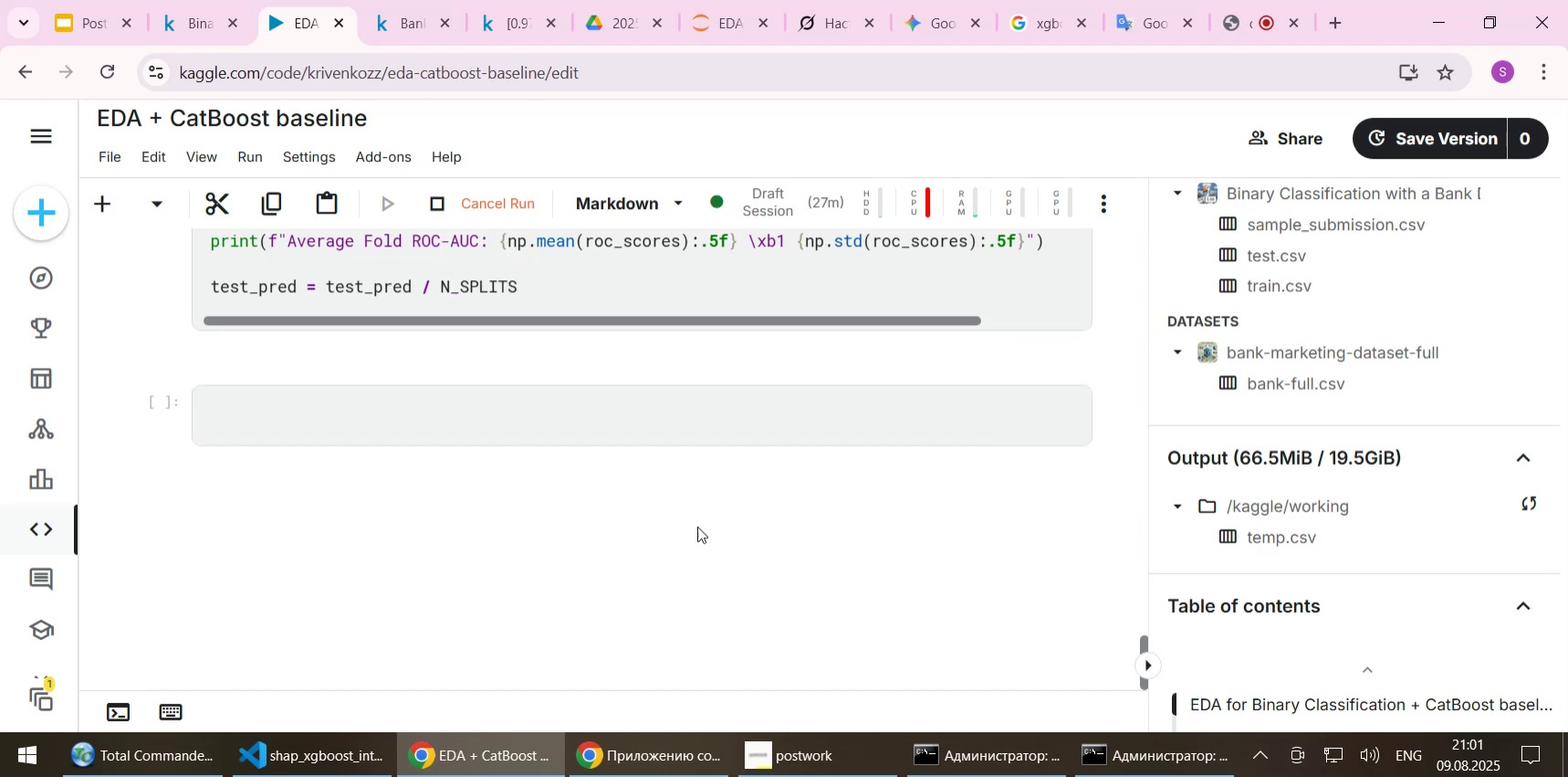 
scroll: coordinate [696, 526], scroll_direction: up, amount: 2.0
 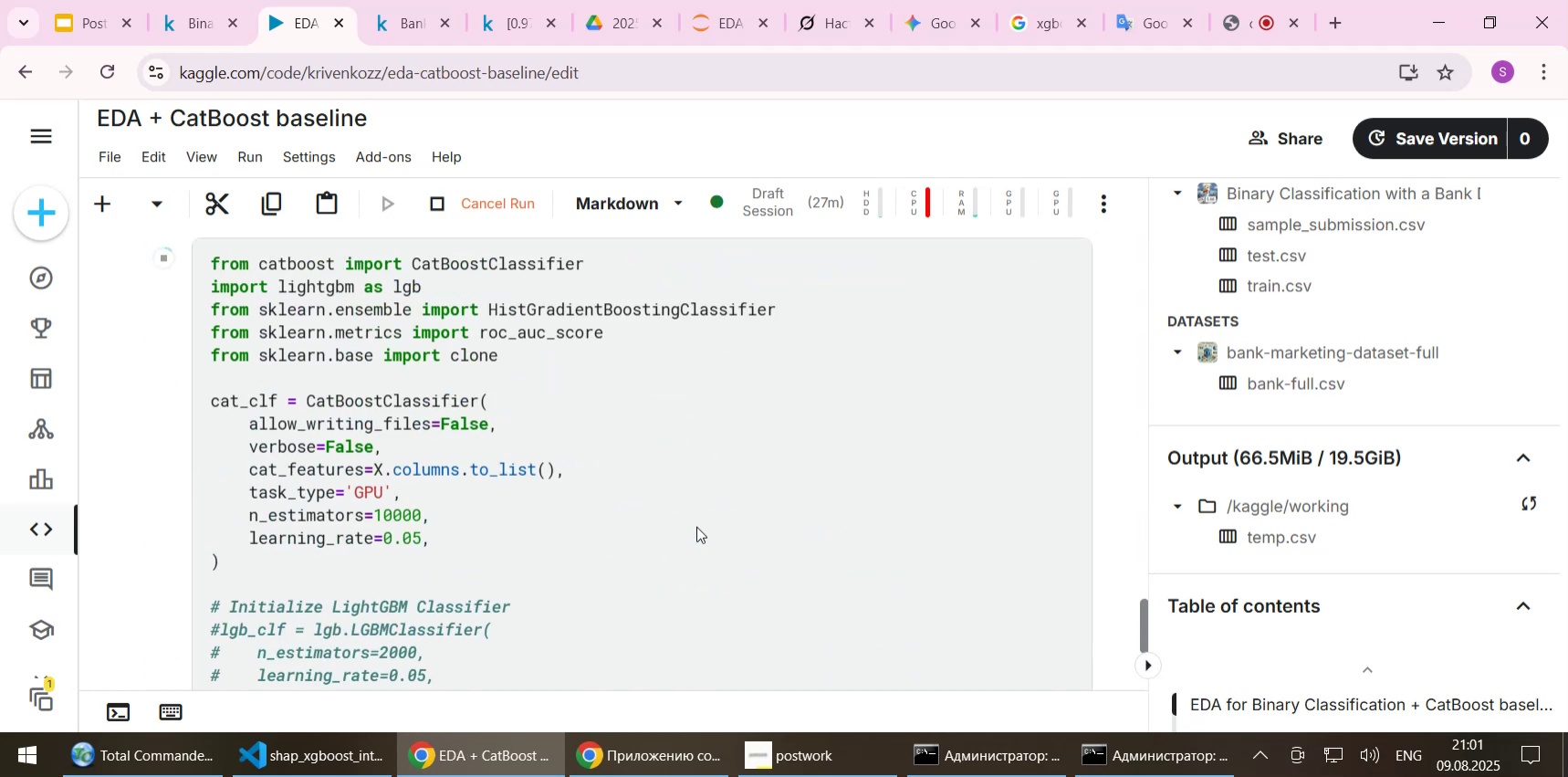 
scroll: coordinate [696, 530], scroll_direction: down, amount: 9.0
 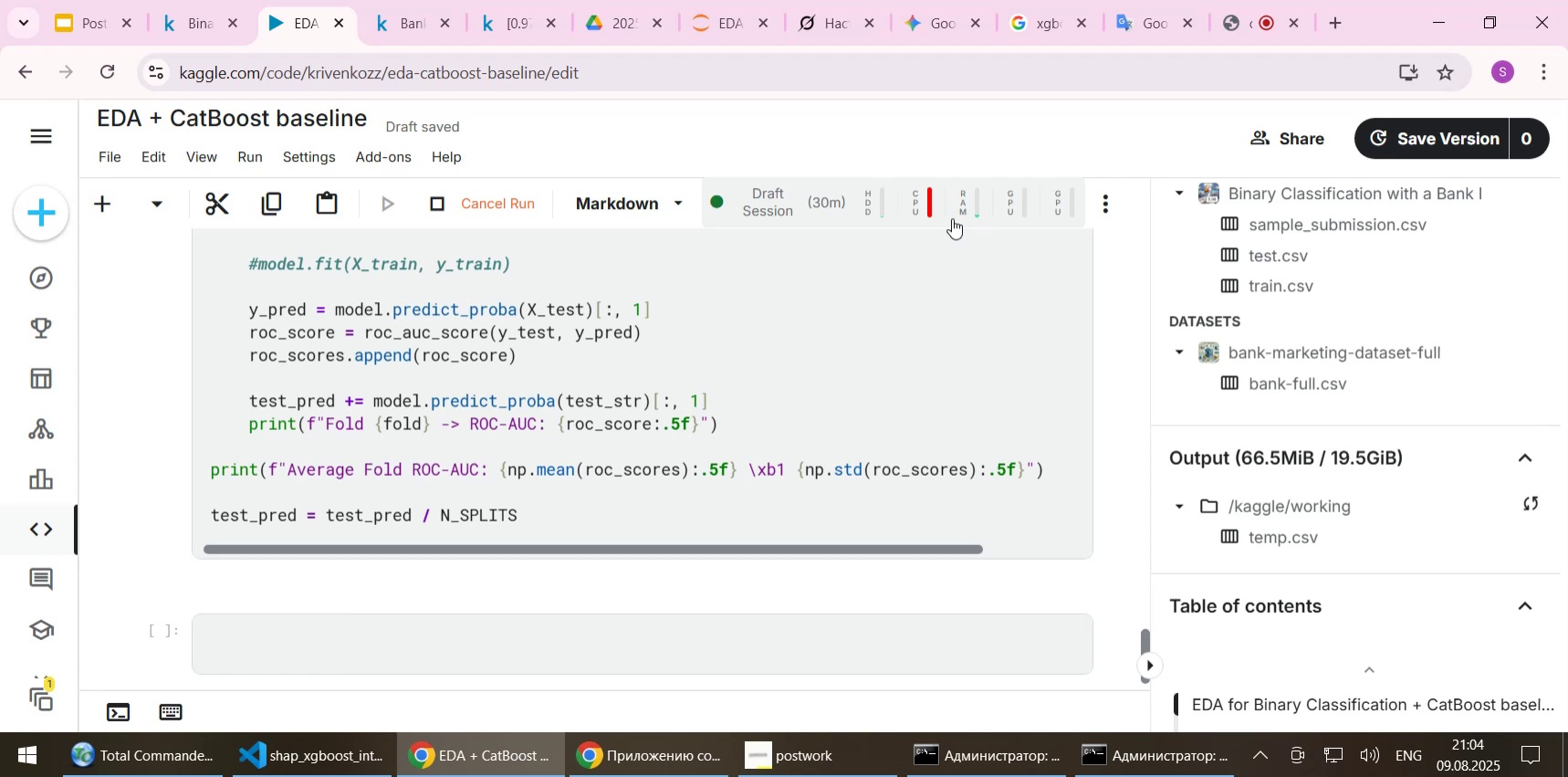 
wait(144.87)
 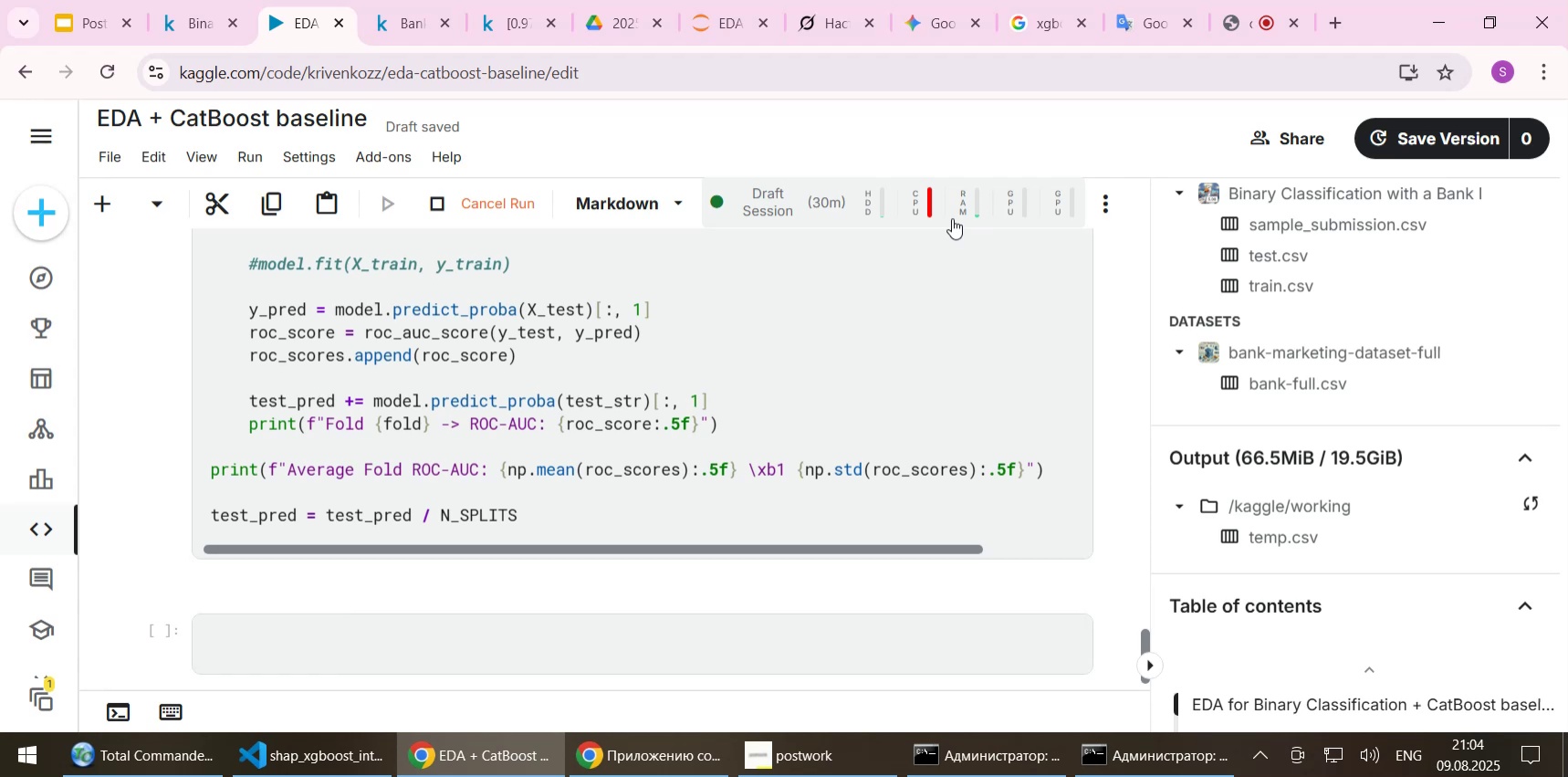 
scroll: coordinate [779, 340], scroll_direction: up, amount: 5.0
 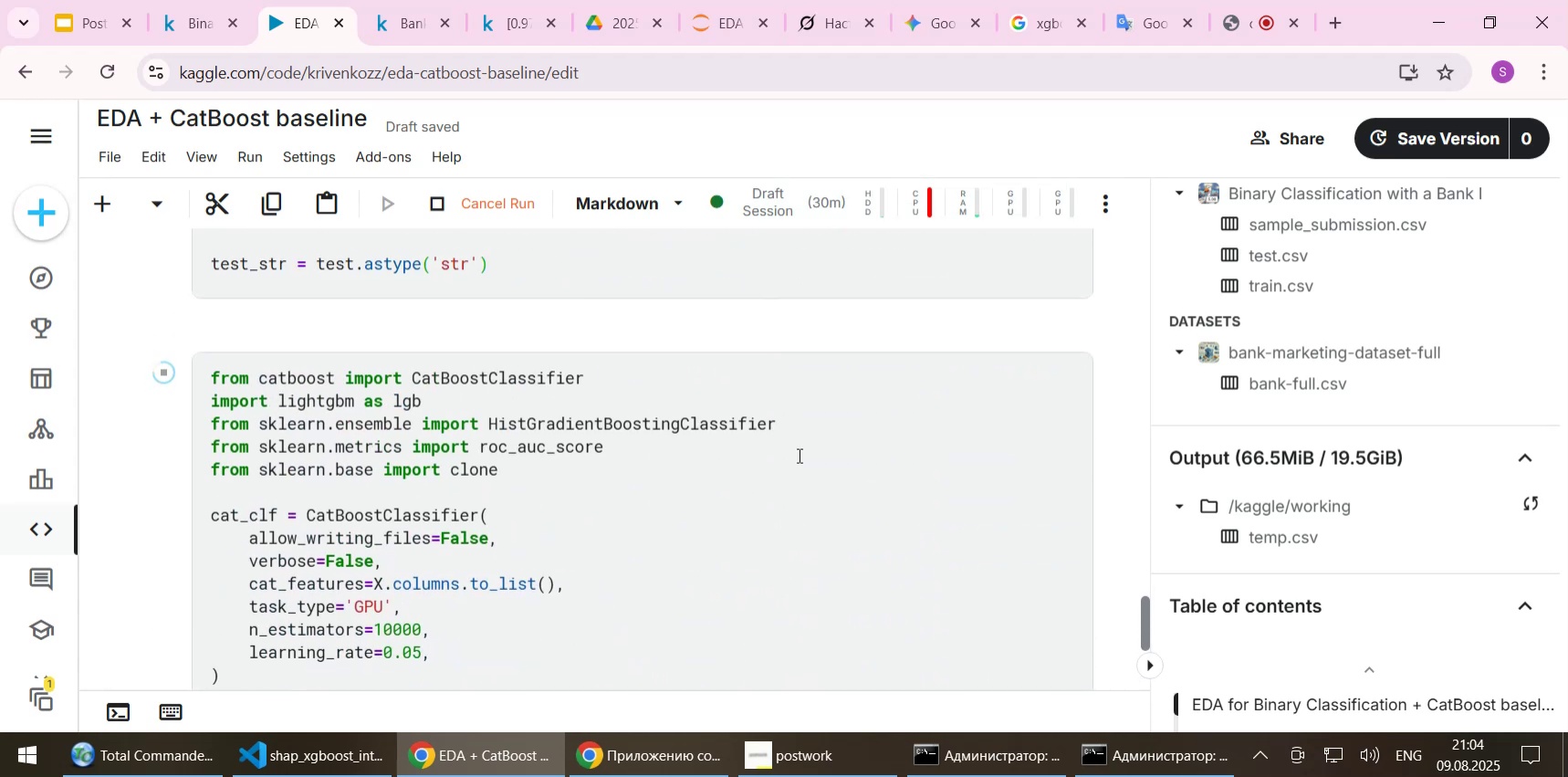 
left_click([758, 499])
 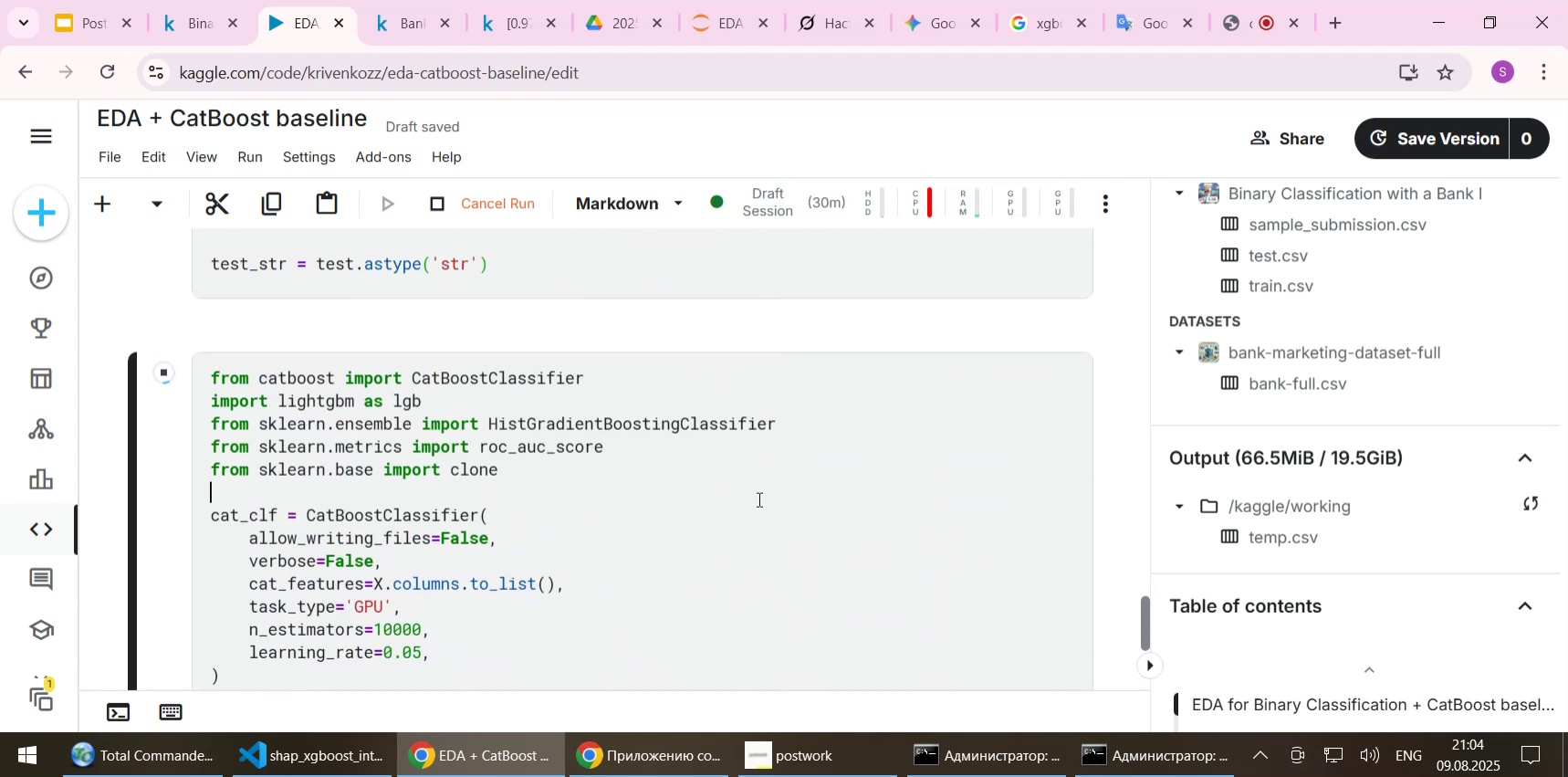 
scroll: coordinate [758, 499], scroll_direction: down, amount: 6.0
 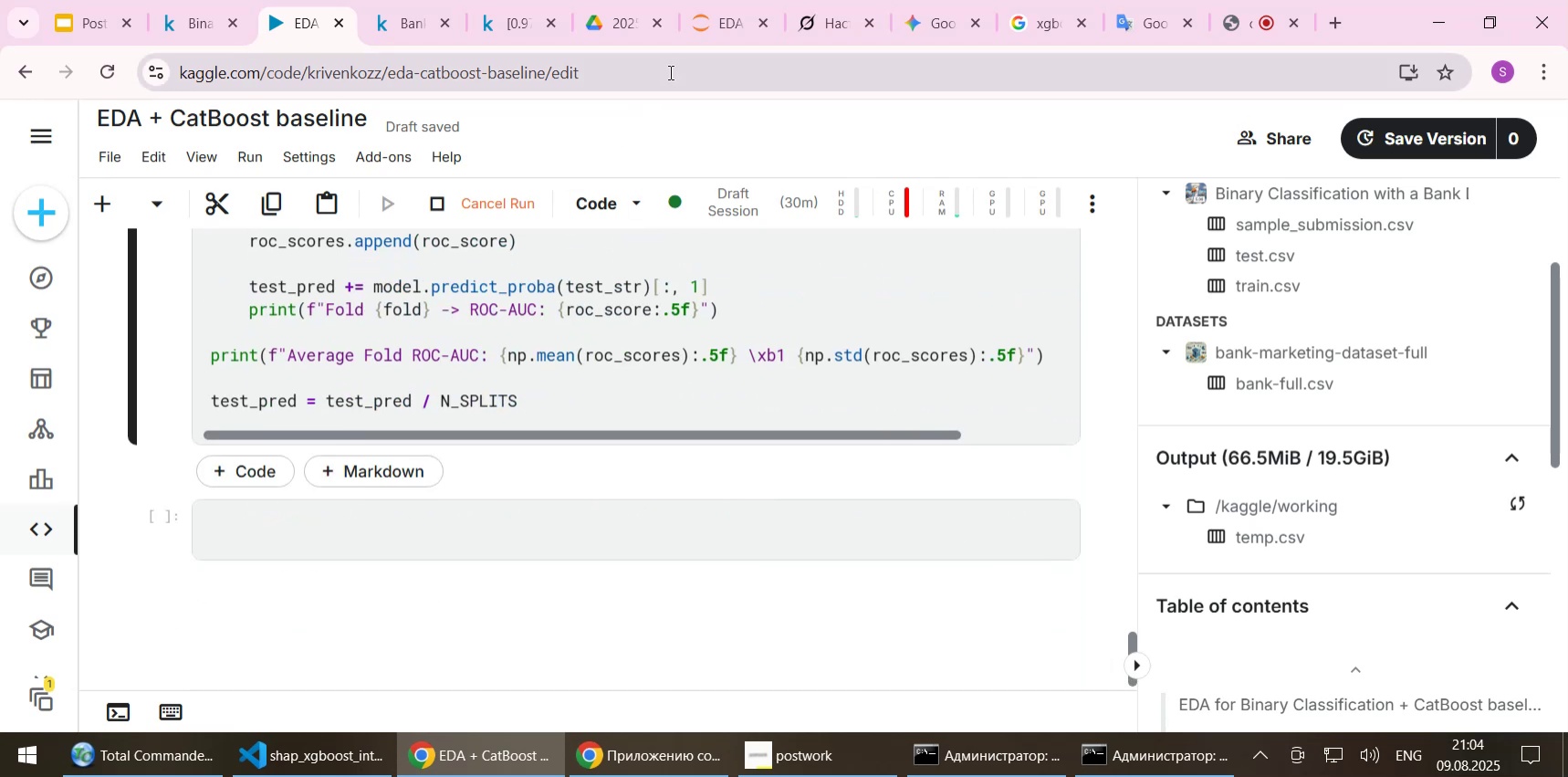 
left_click([739, 26])
 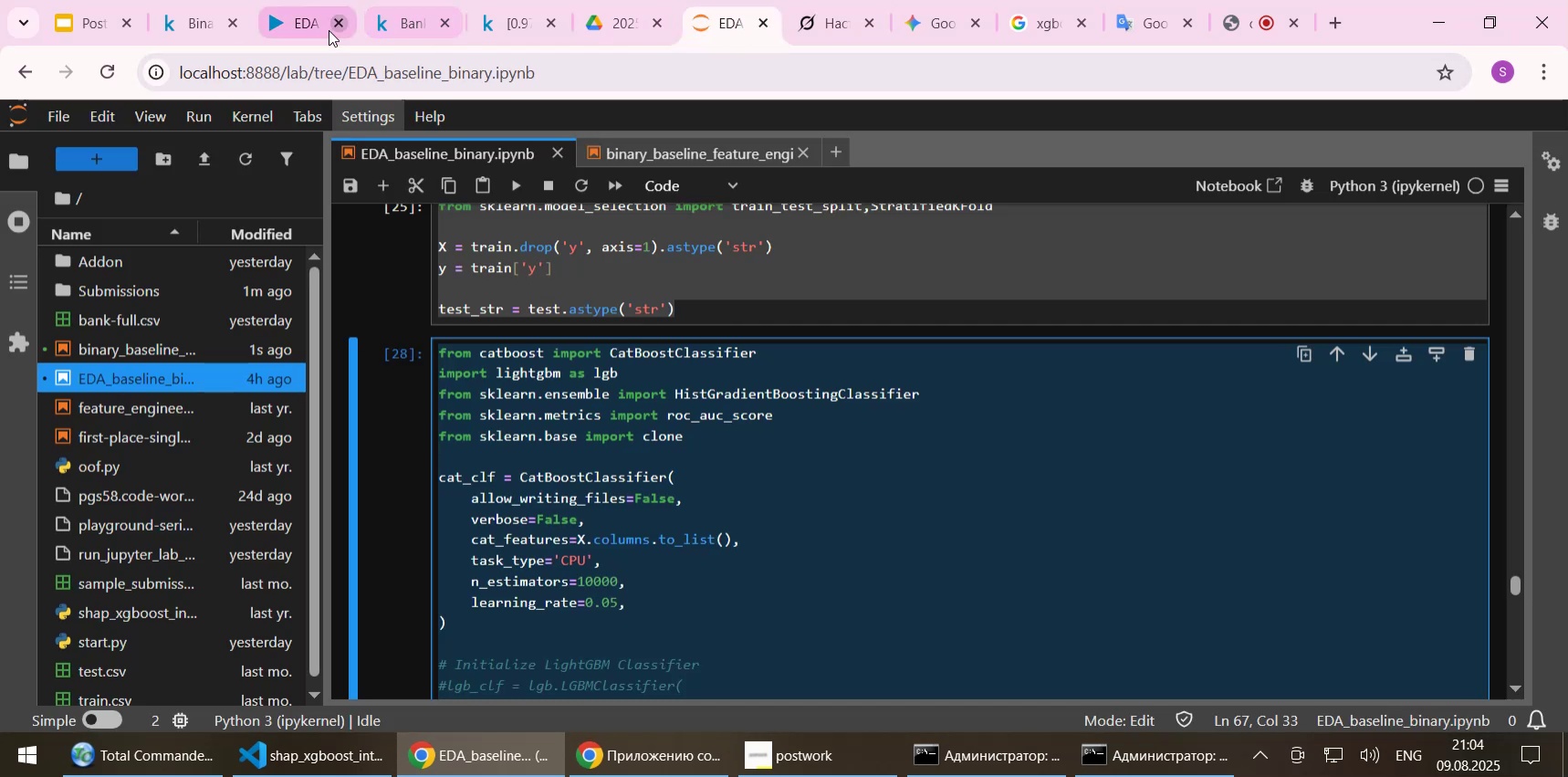 
left_click([319, 26])
 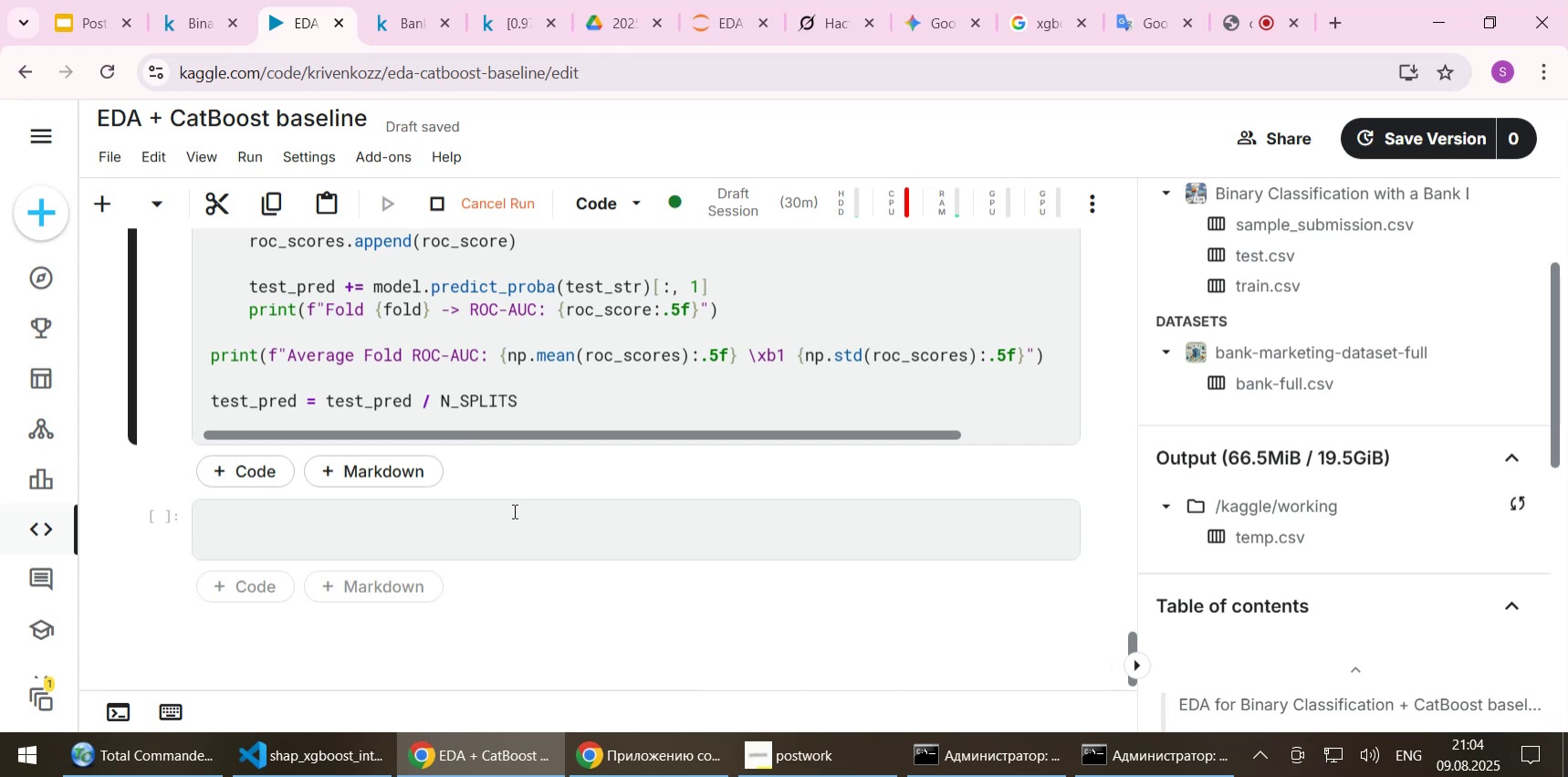 
wait(5.09)
 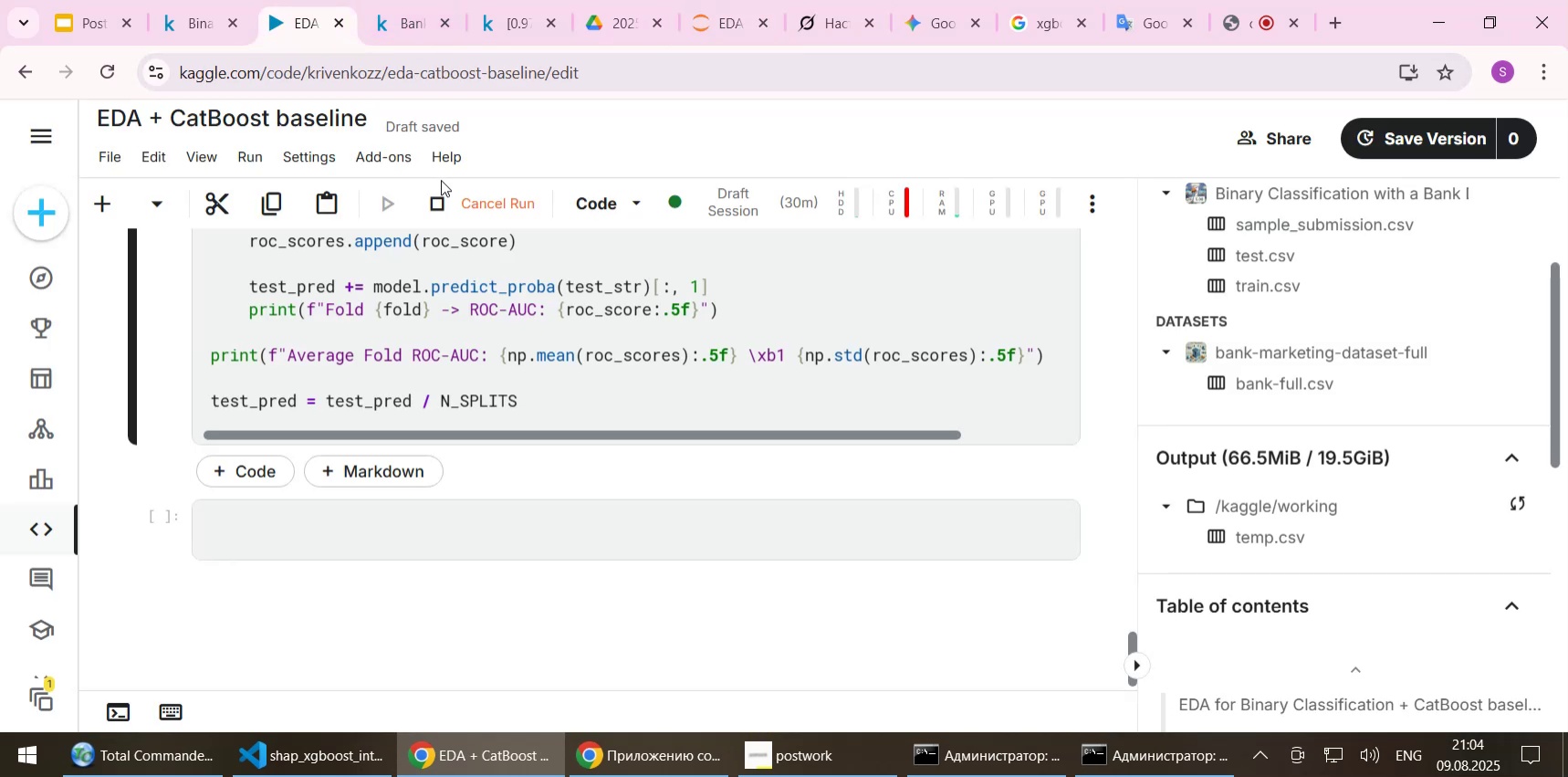 
scroll: coordinate [531, 413], scroll_direction: up, amount: 5.0
 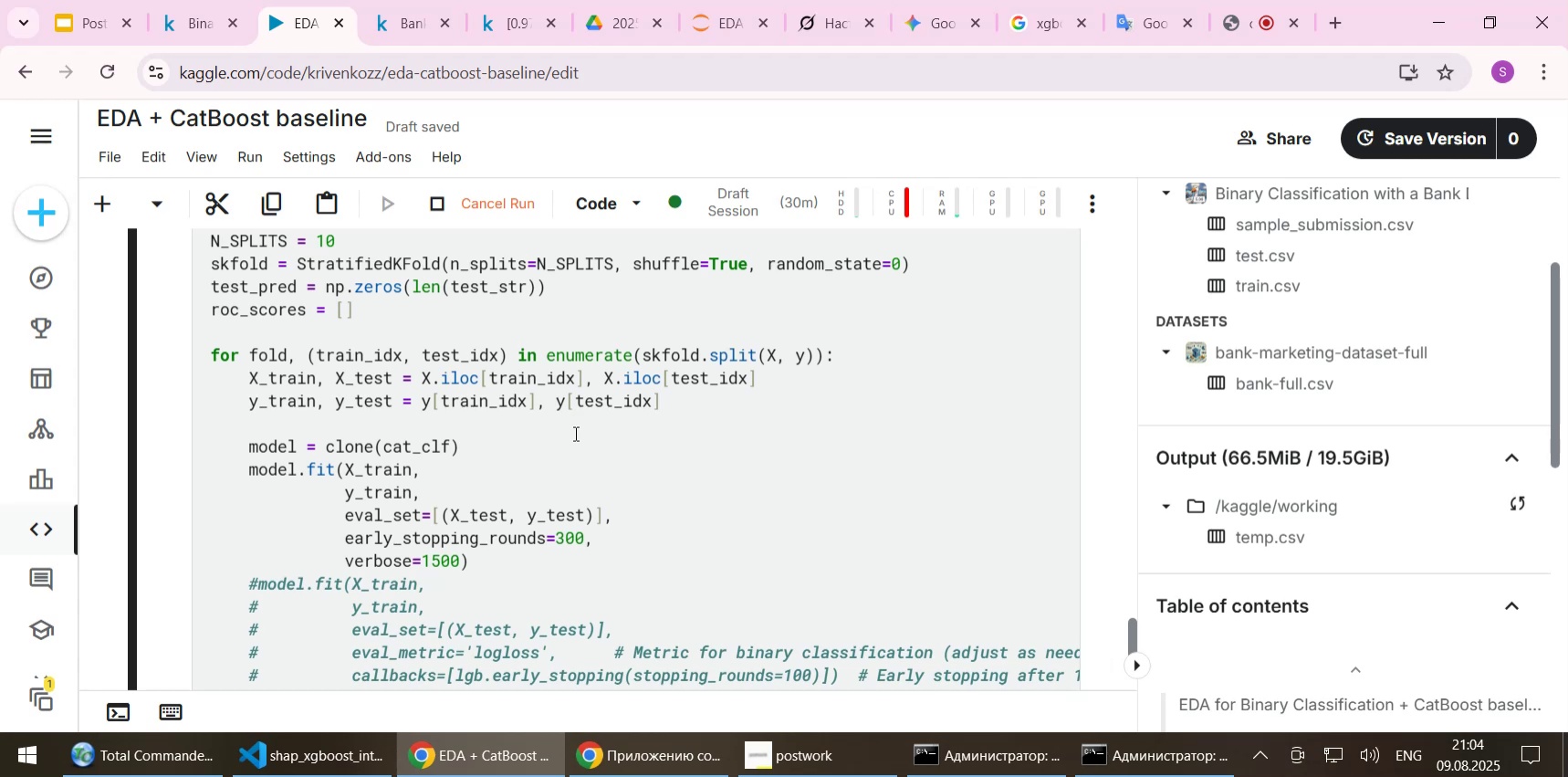 
wait(6.26)
 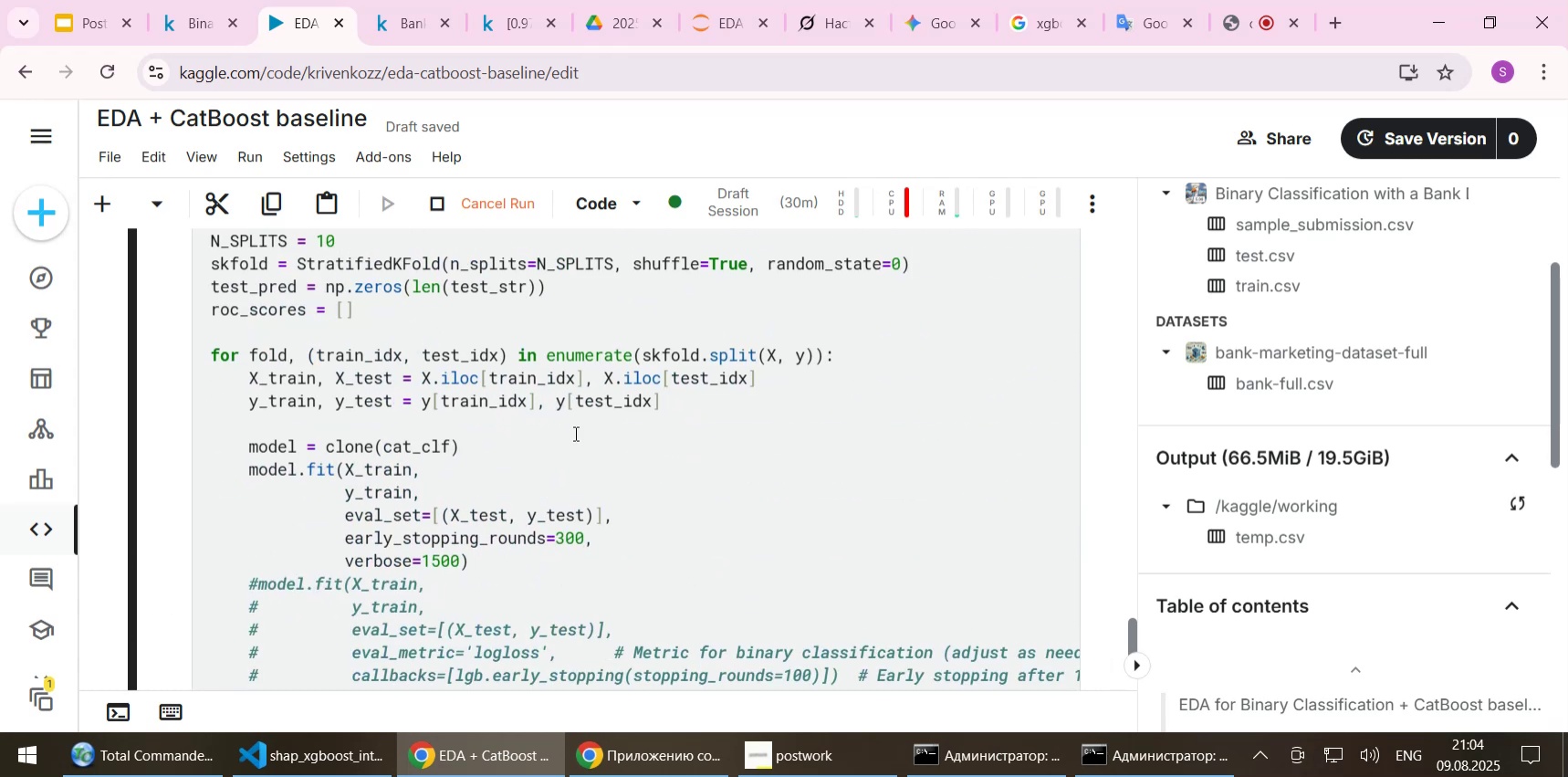 
left_click([205, 32])
 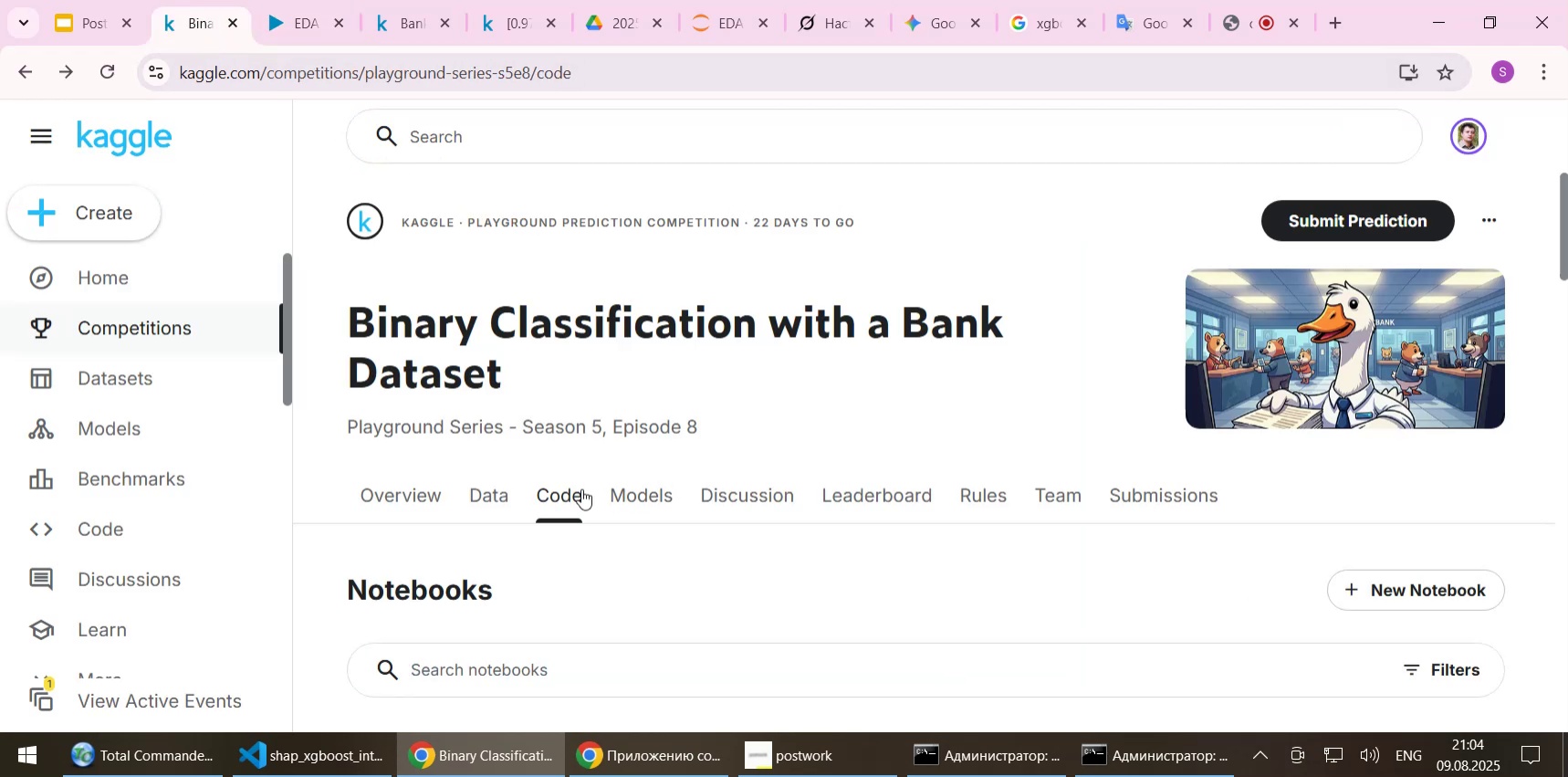 
middle_click([550, 498])
 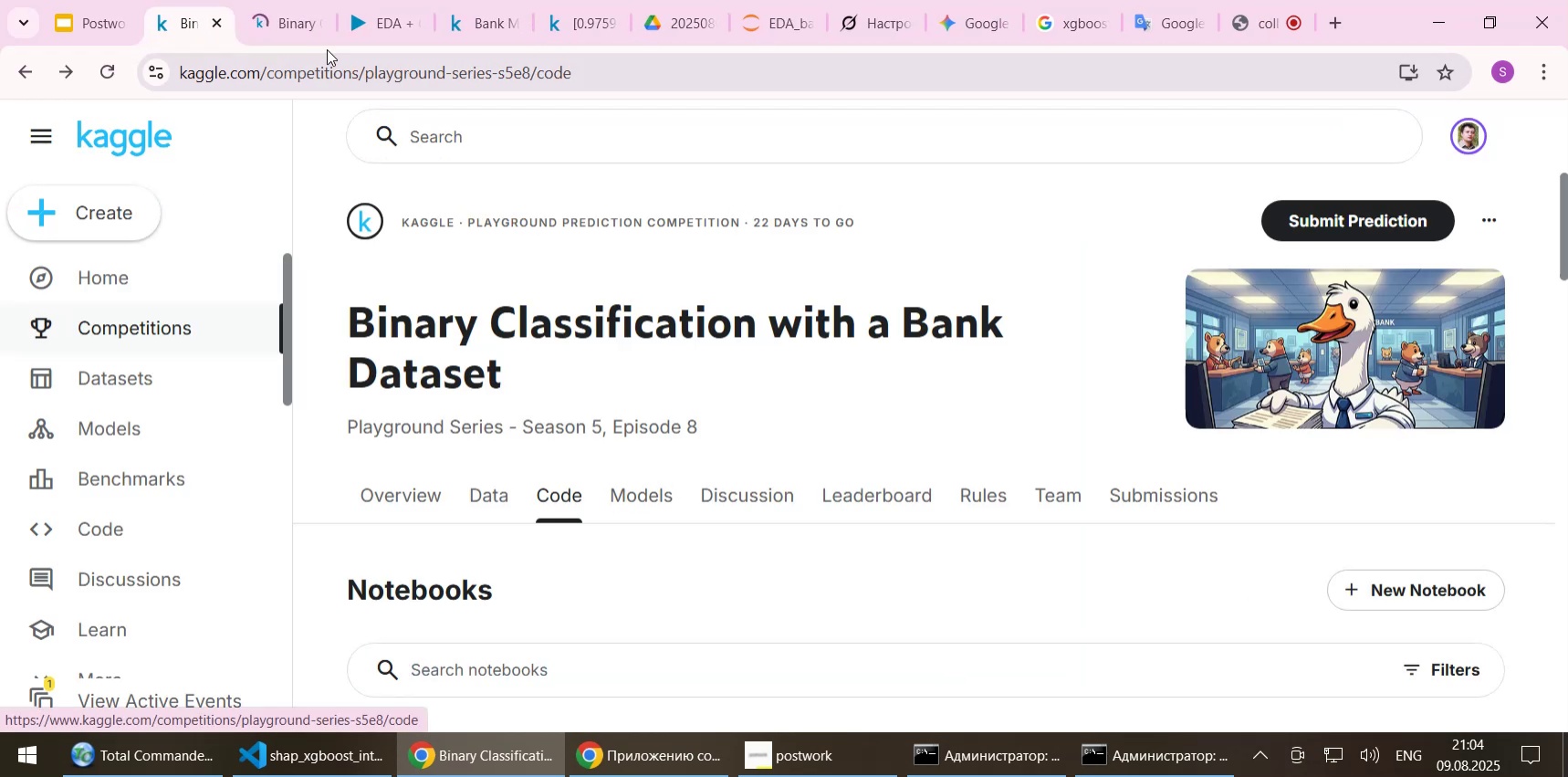 
left_click([283, 22])
 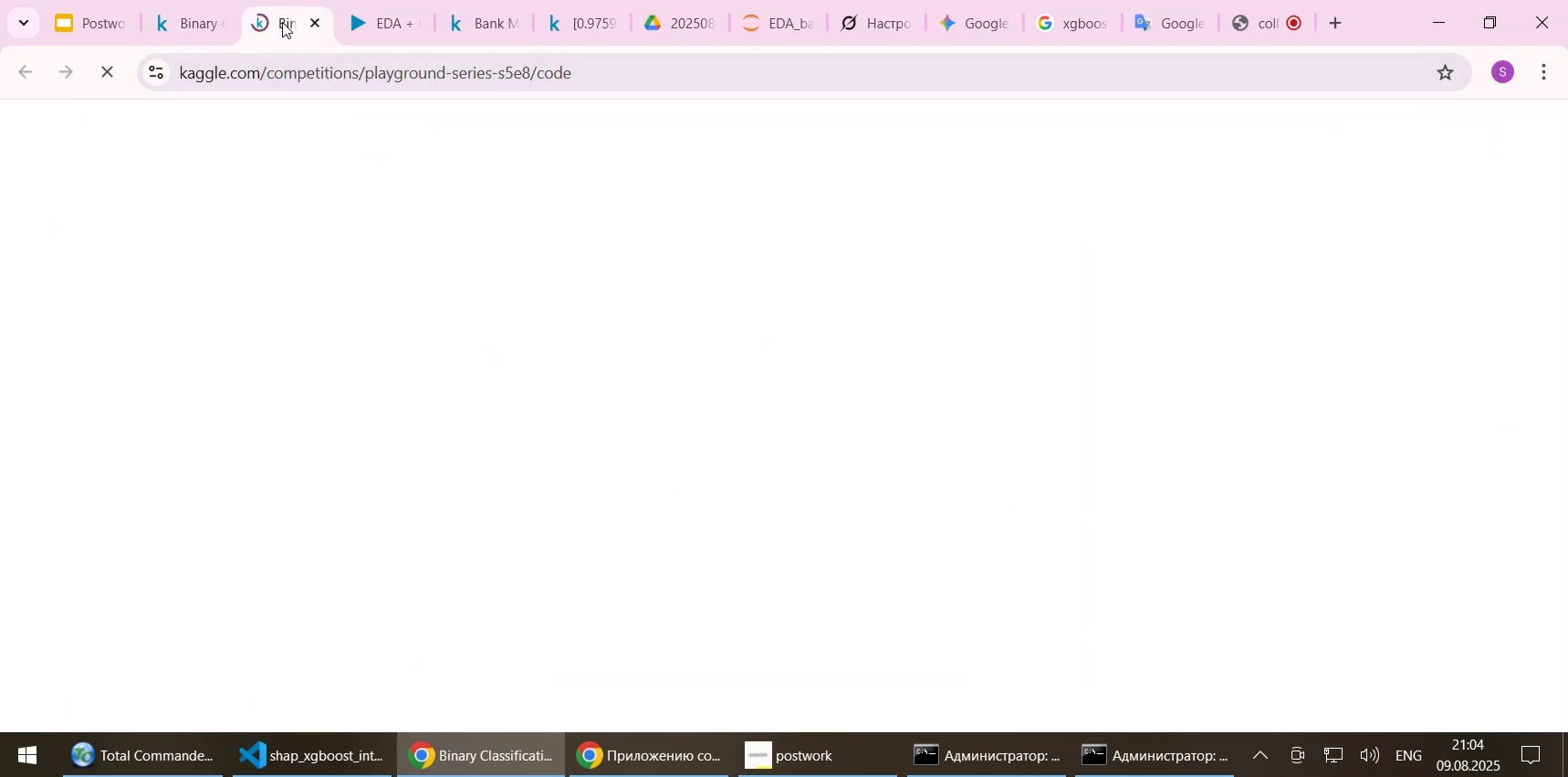 
left_click_drag(start_coordinate=[282, 22], to_coordinate=[369, 26])
 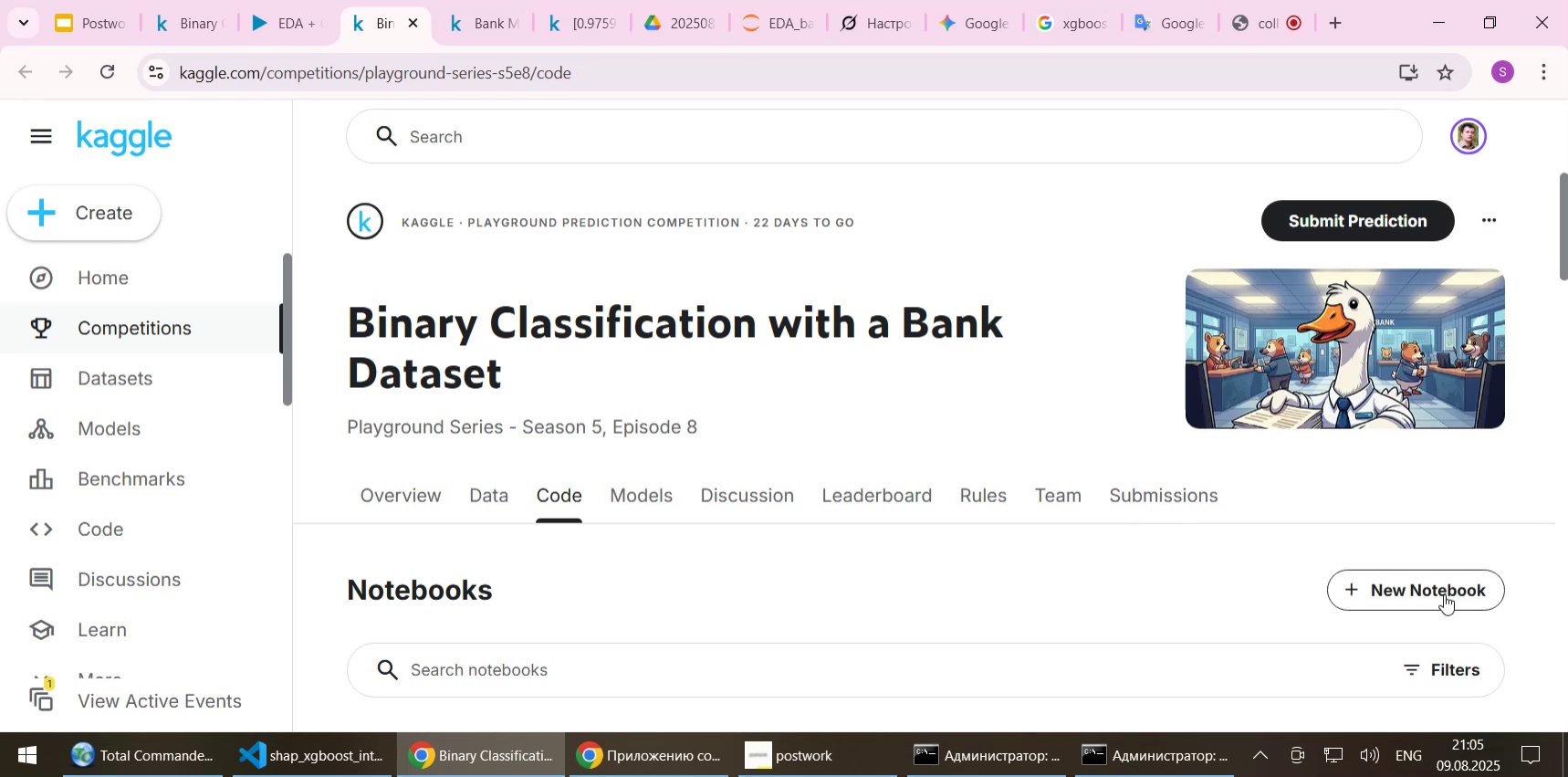 
wait(12.77)
 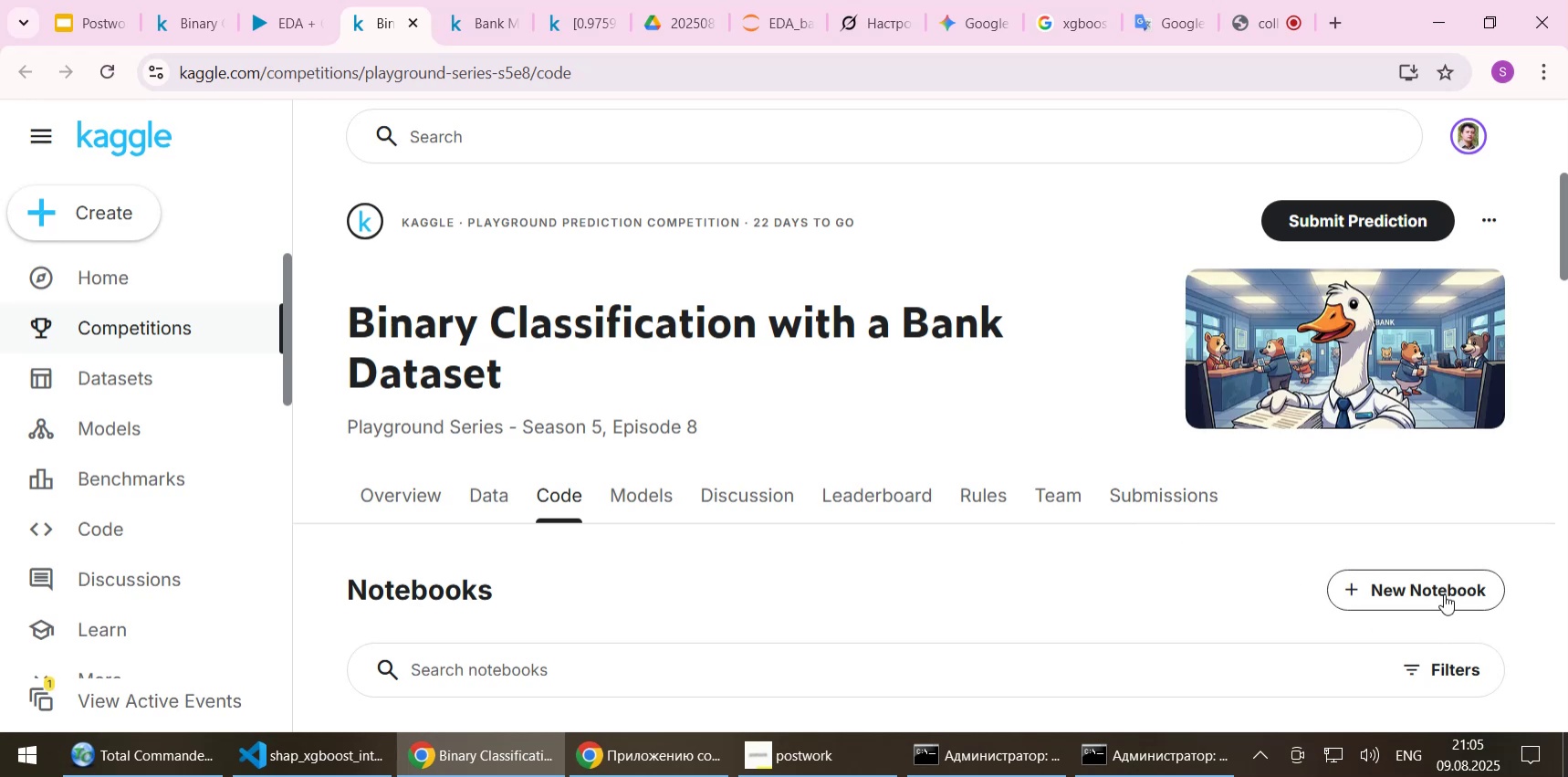 
left_click([1444, 593])
 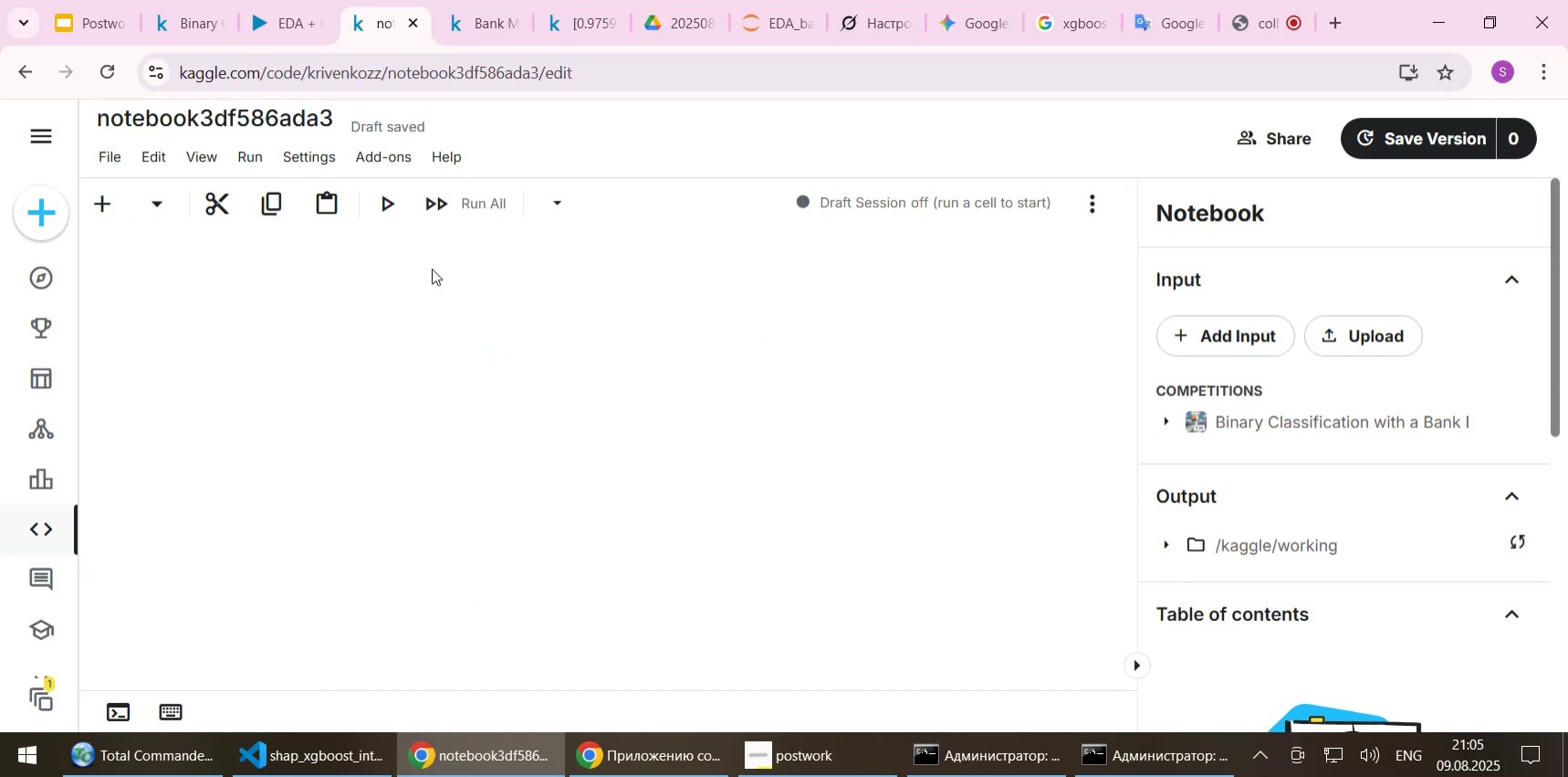 
wait(12.58)
 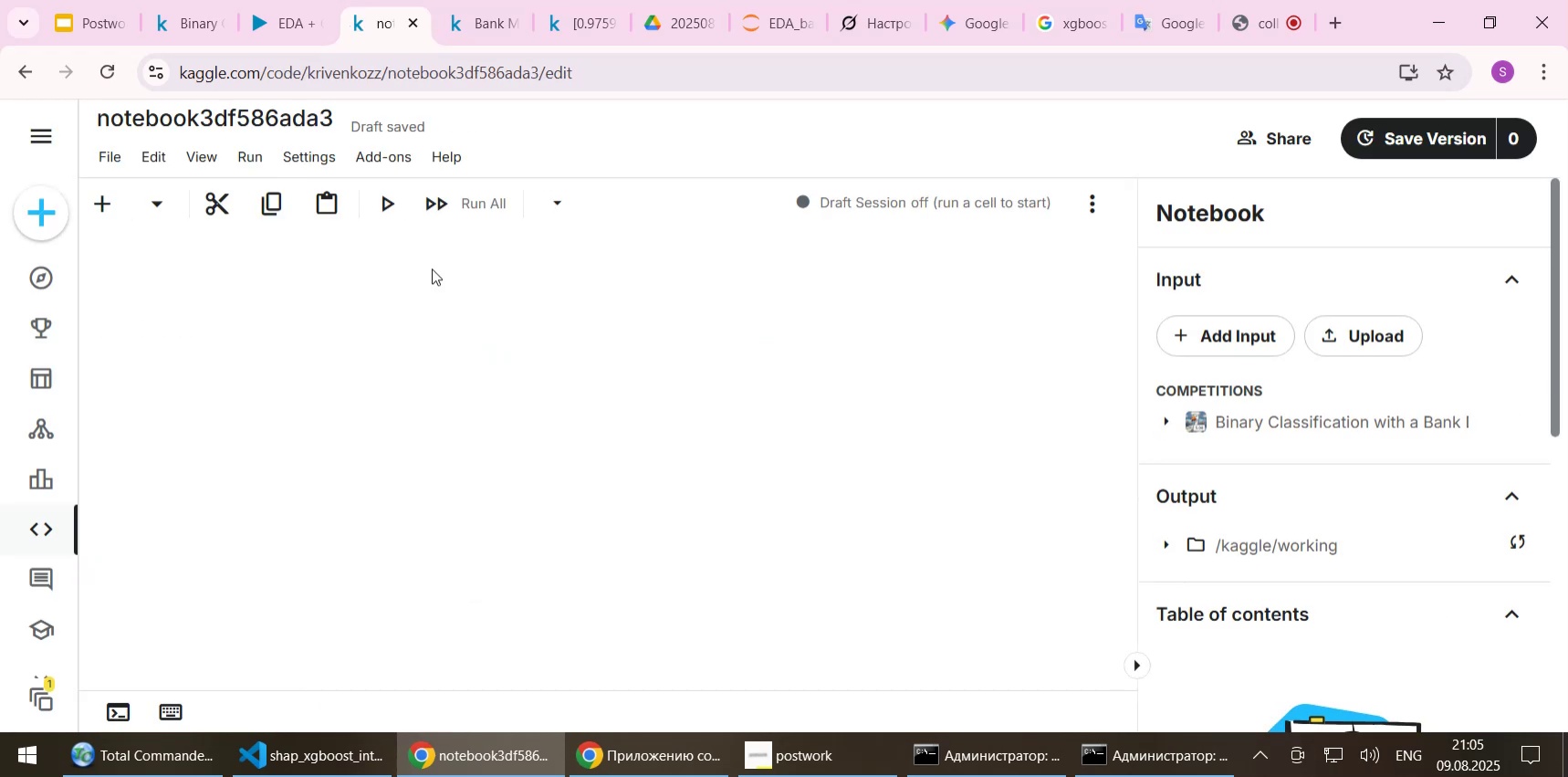 
double_click([178, 121])
 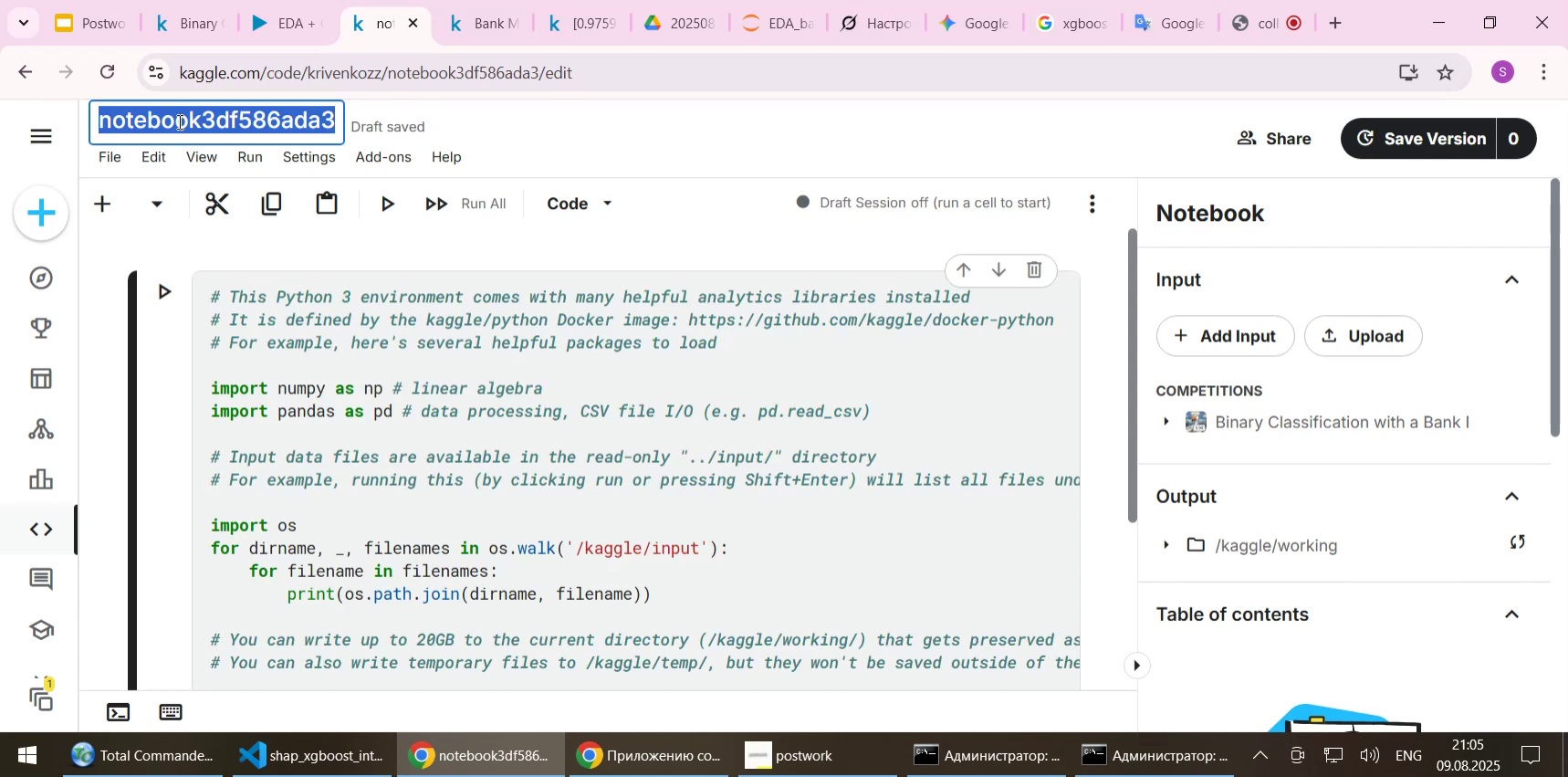 
wait(6.18)
 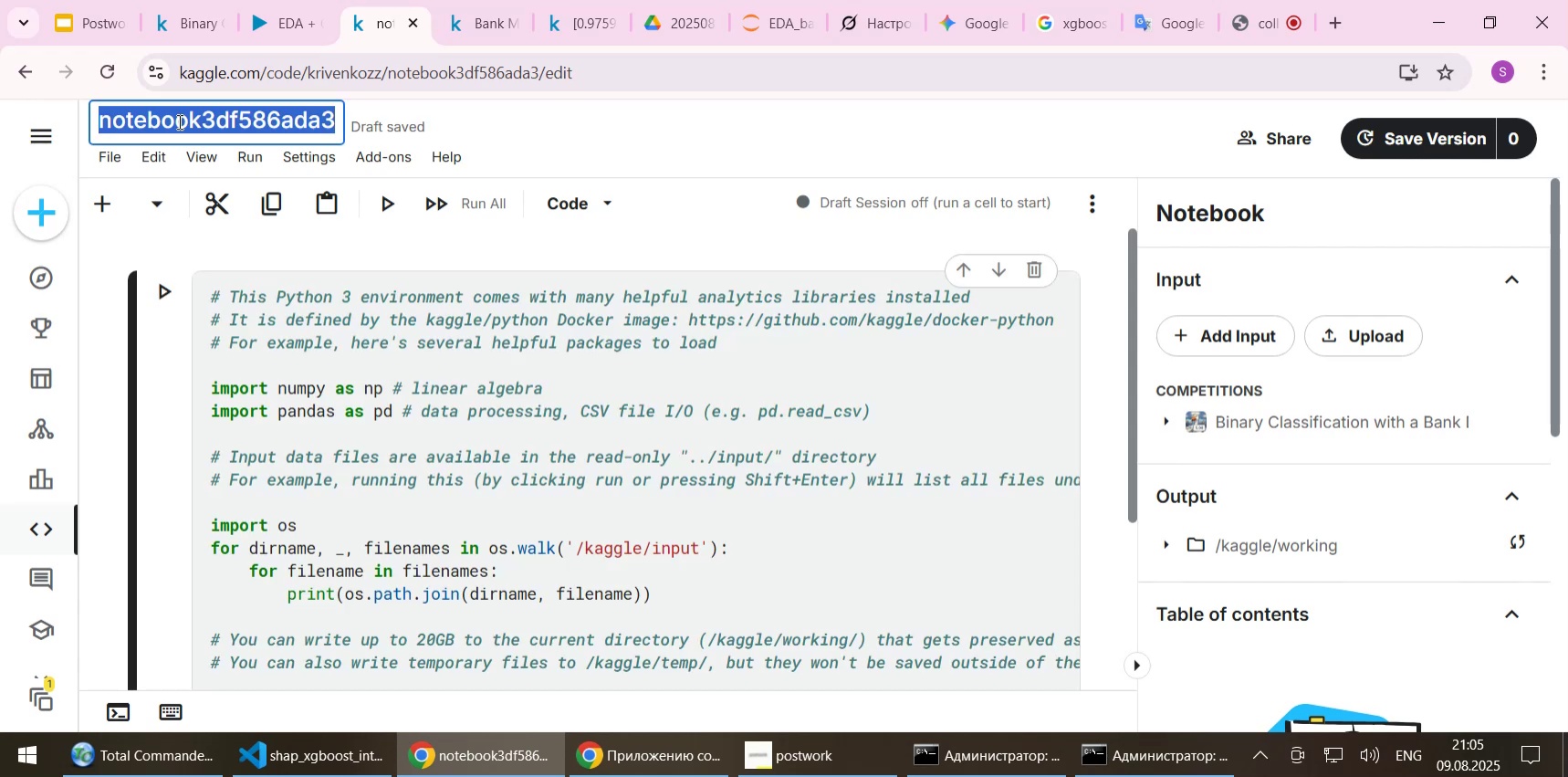 
type(XGB + reach )
 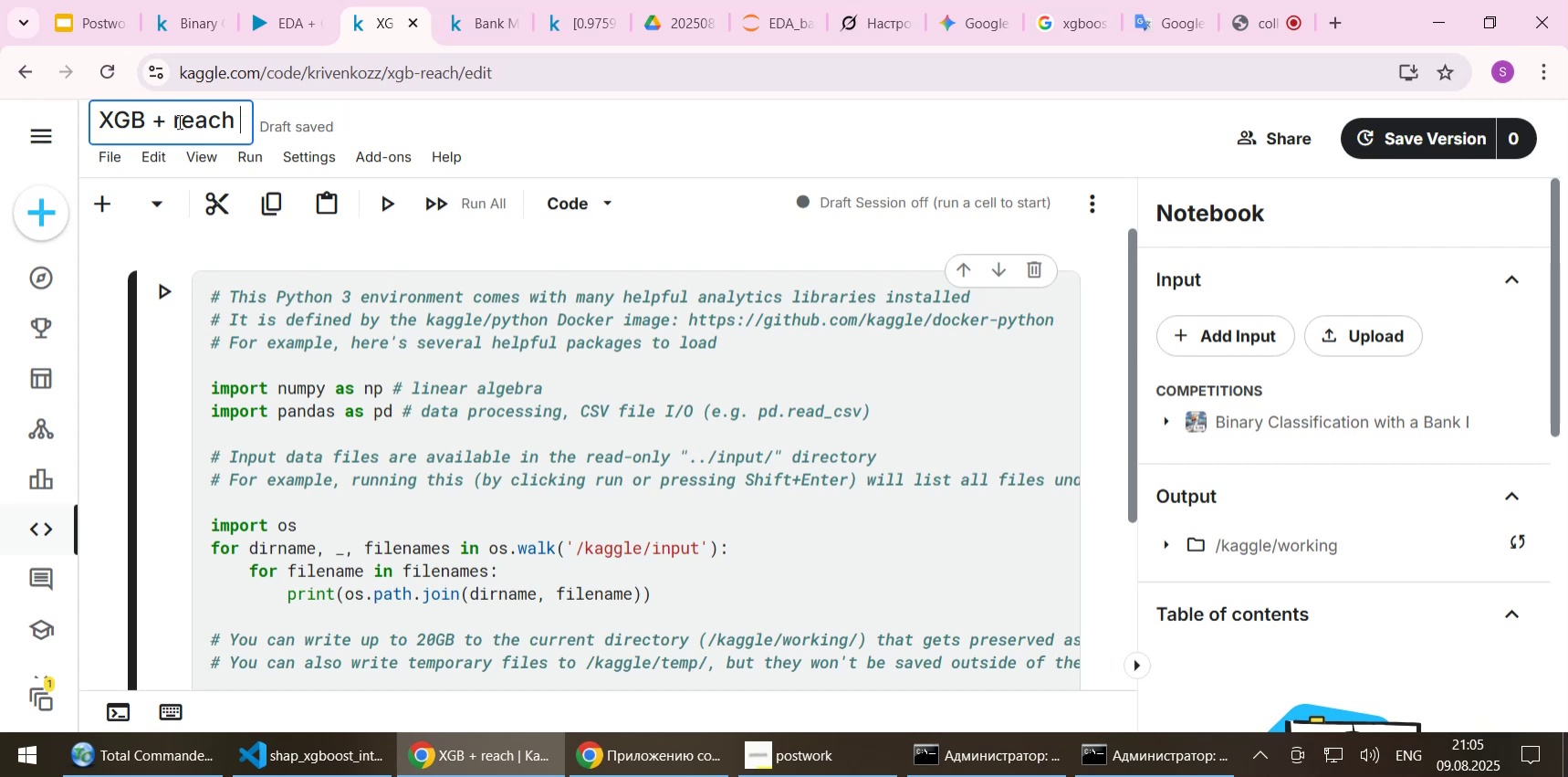 
wait(12.99)
 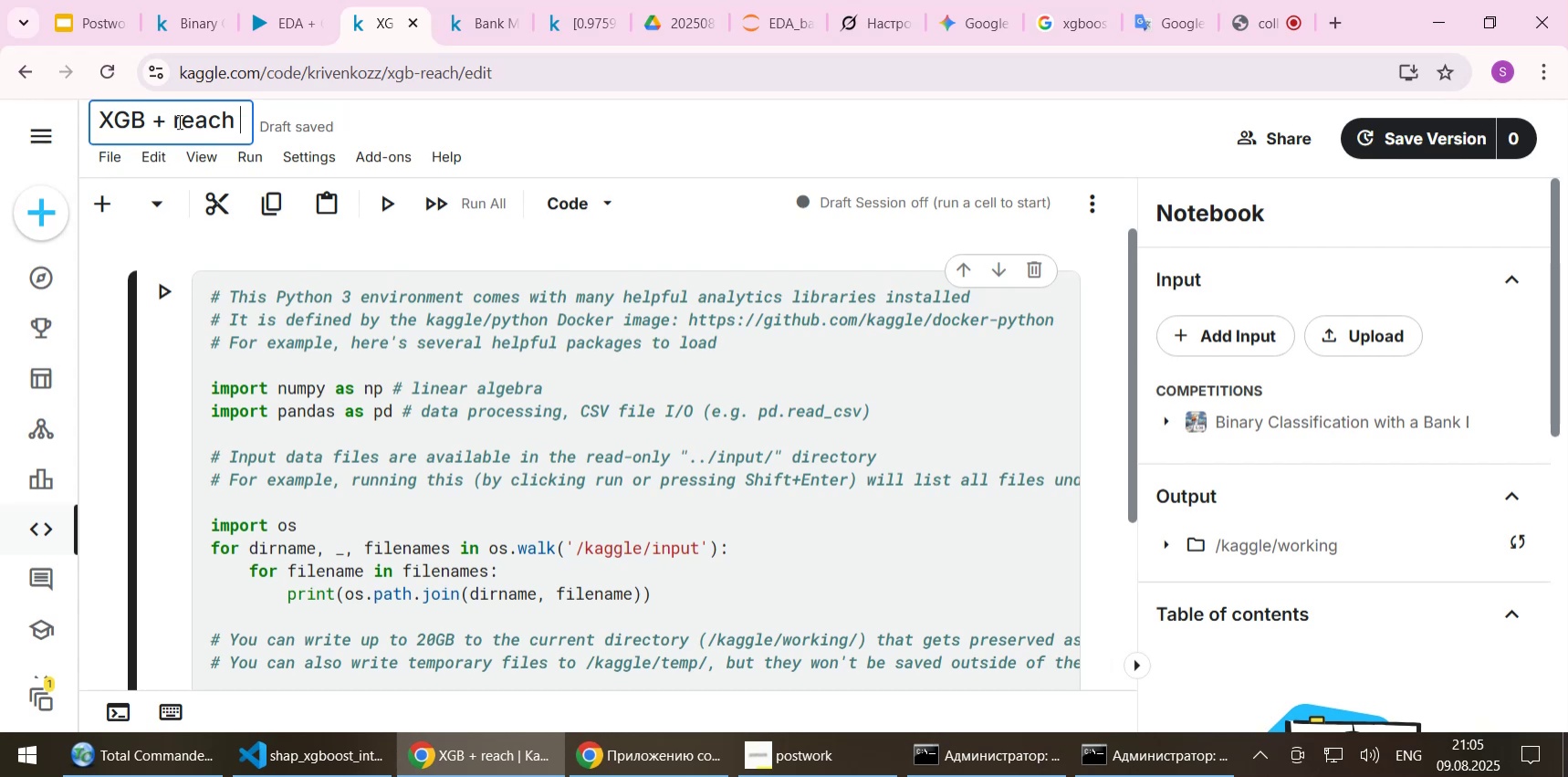 
key(Backspace)
key(Backspace)
key(Backspace)
key(Backspace)
key(Backspace)
key(Backspace)
type(fea)
key(Backspace)
key(Backspace)
key(Backspace)
type(rech)
 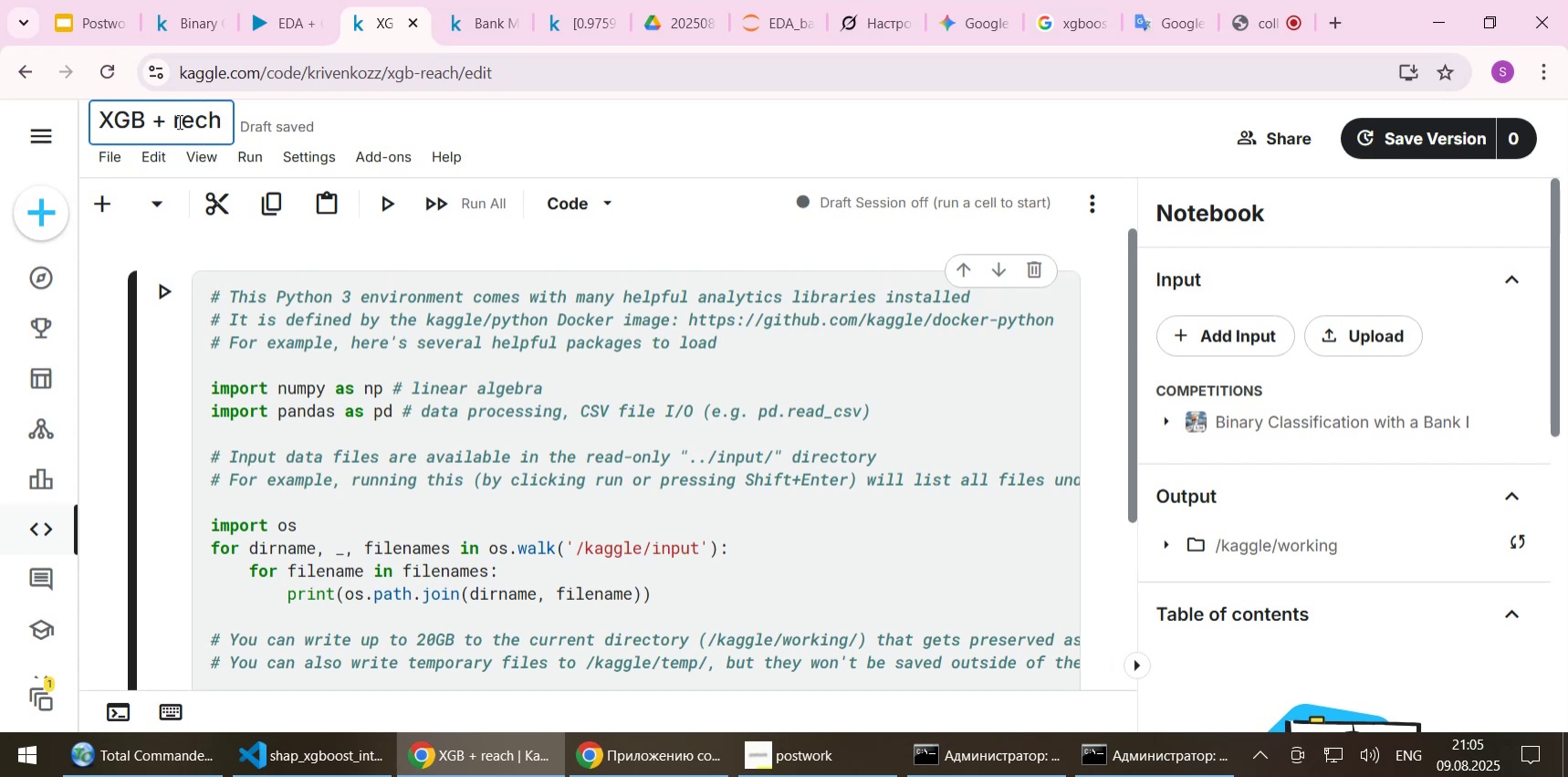 
key(ArrowLeft)
 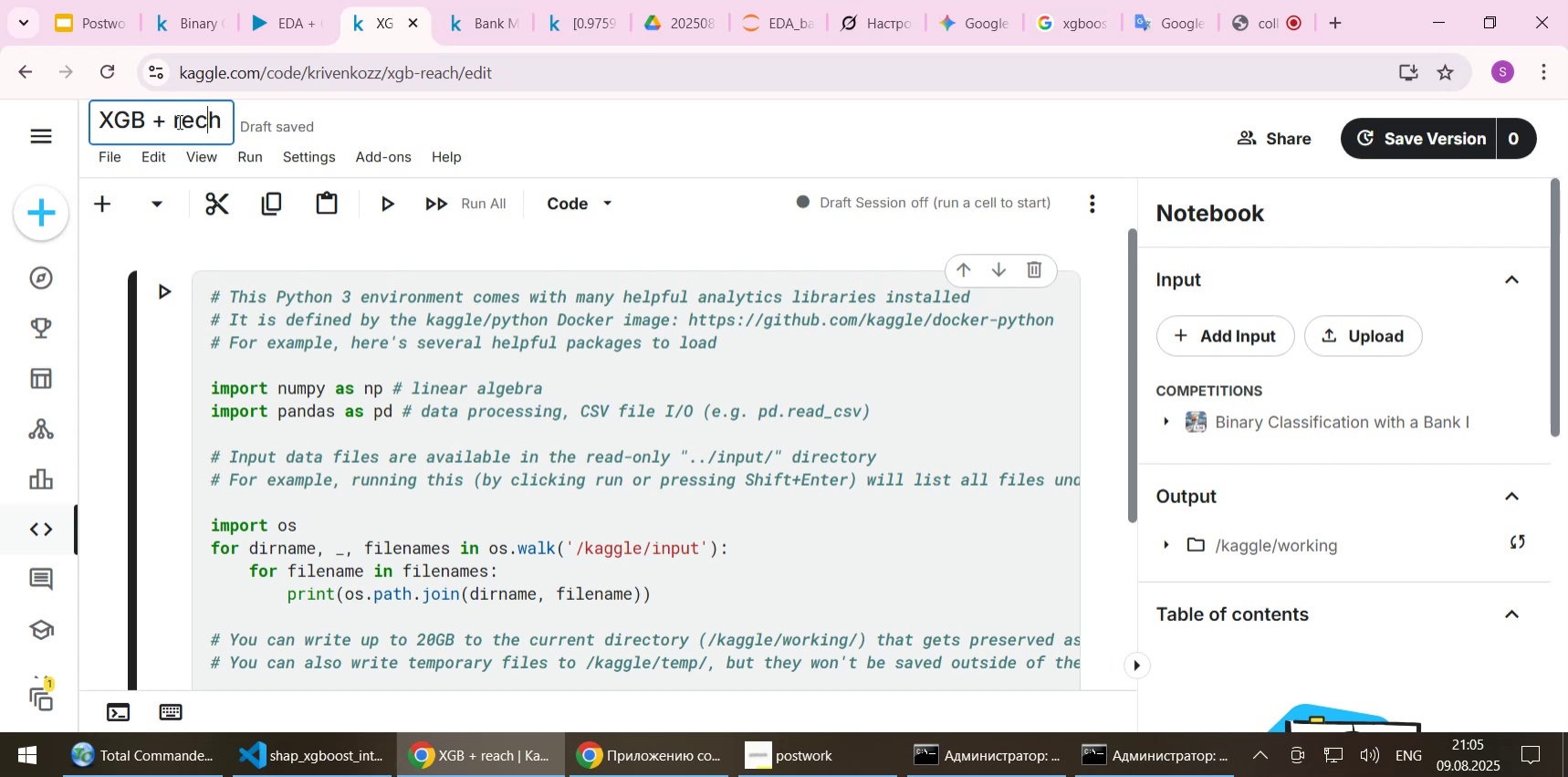 
key(ArrowLeft)
 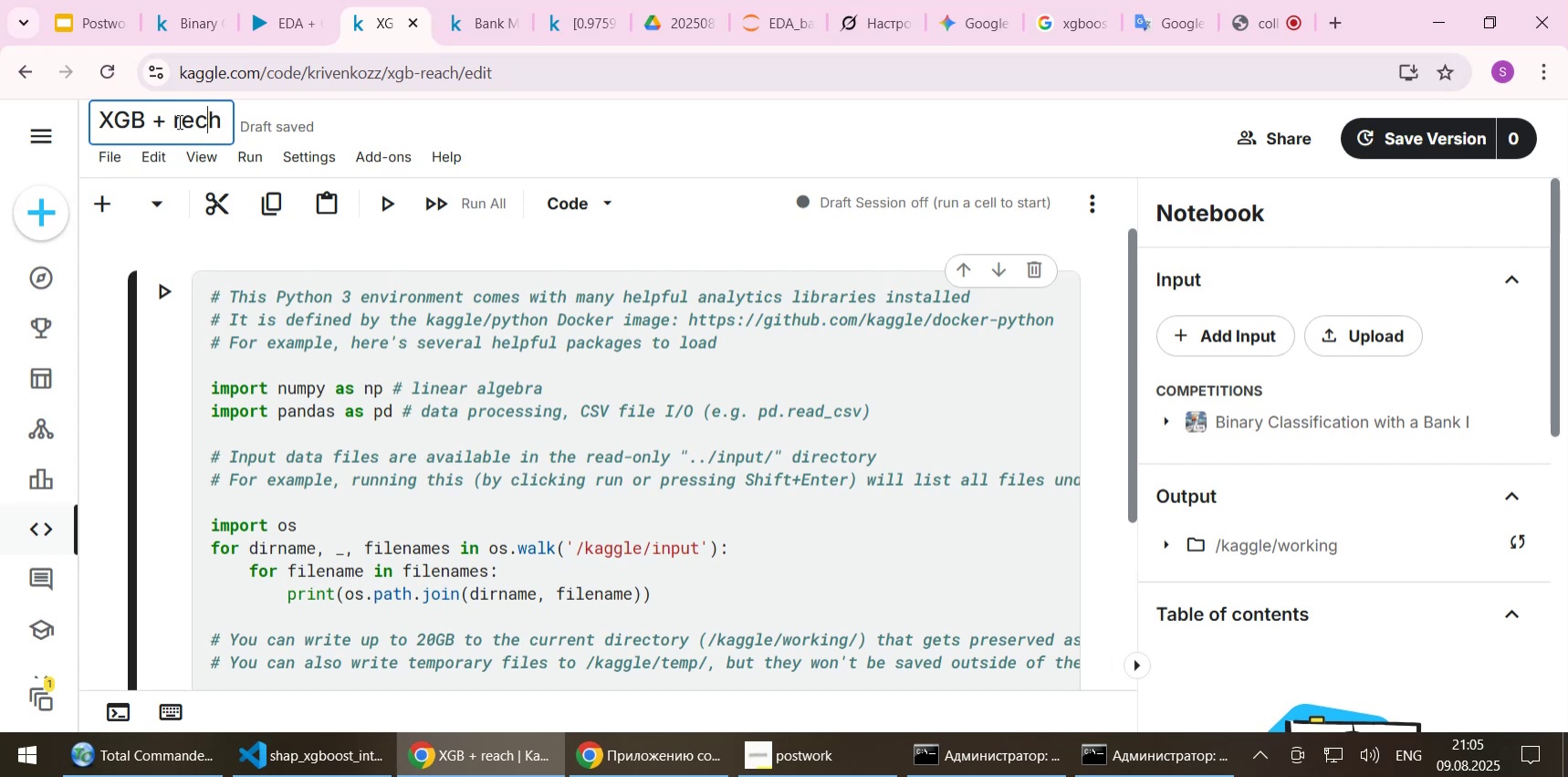 
key(A)
 